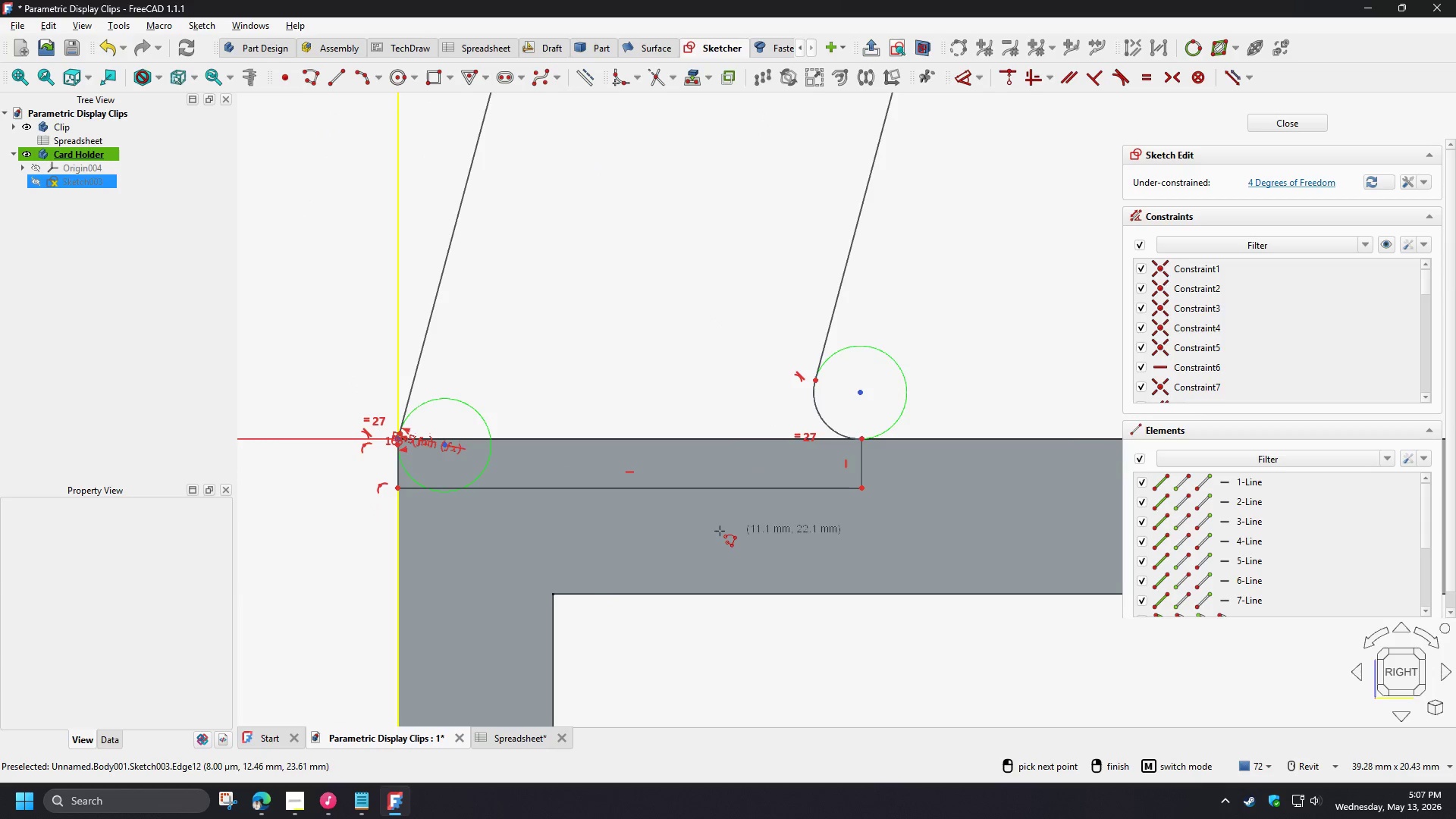 
scroll: coordinate [516, 633], scroll_direction: down, amount: 6.0
 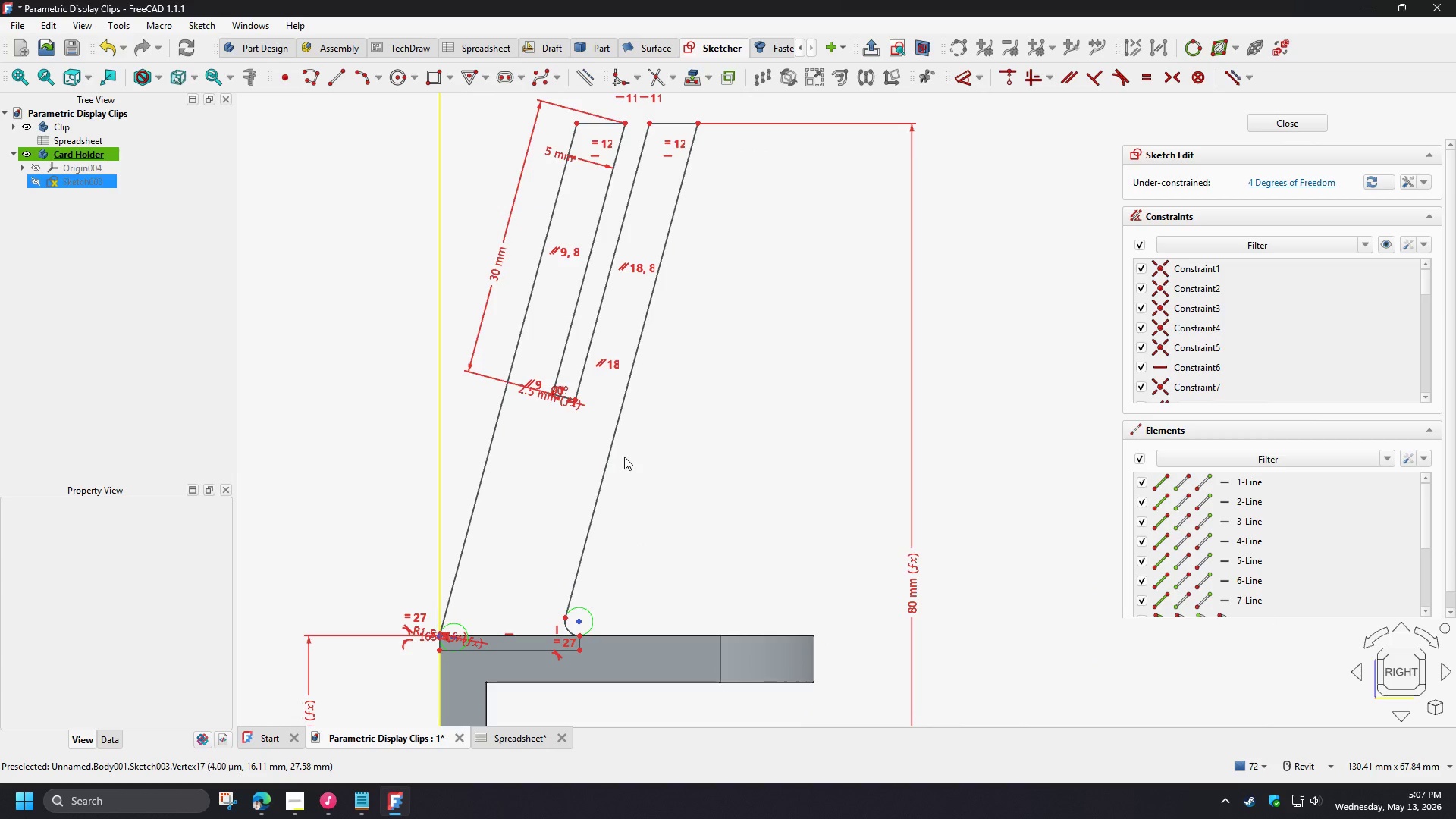 
left_click_drag(start_coordinate=[609, 443], to_coordinate=[644, 476])
 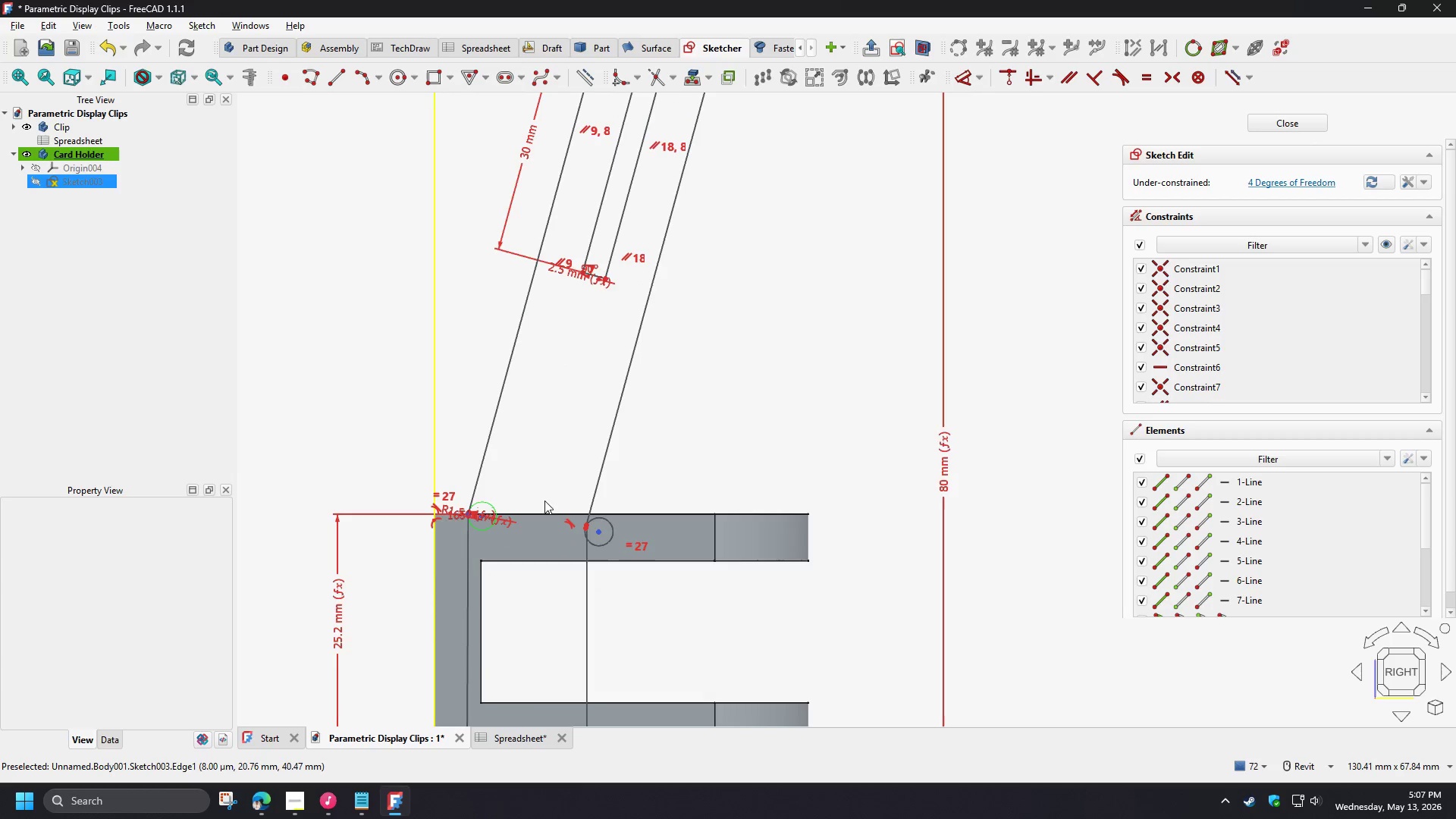 
scroll: coordinate [535, 518], scroll_direction: up, amount: 3.0
 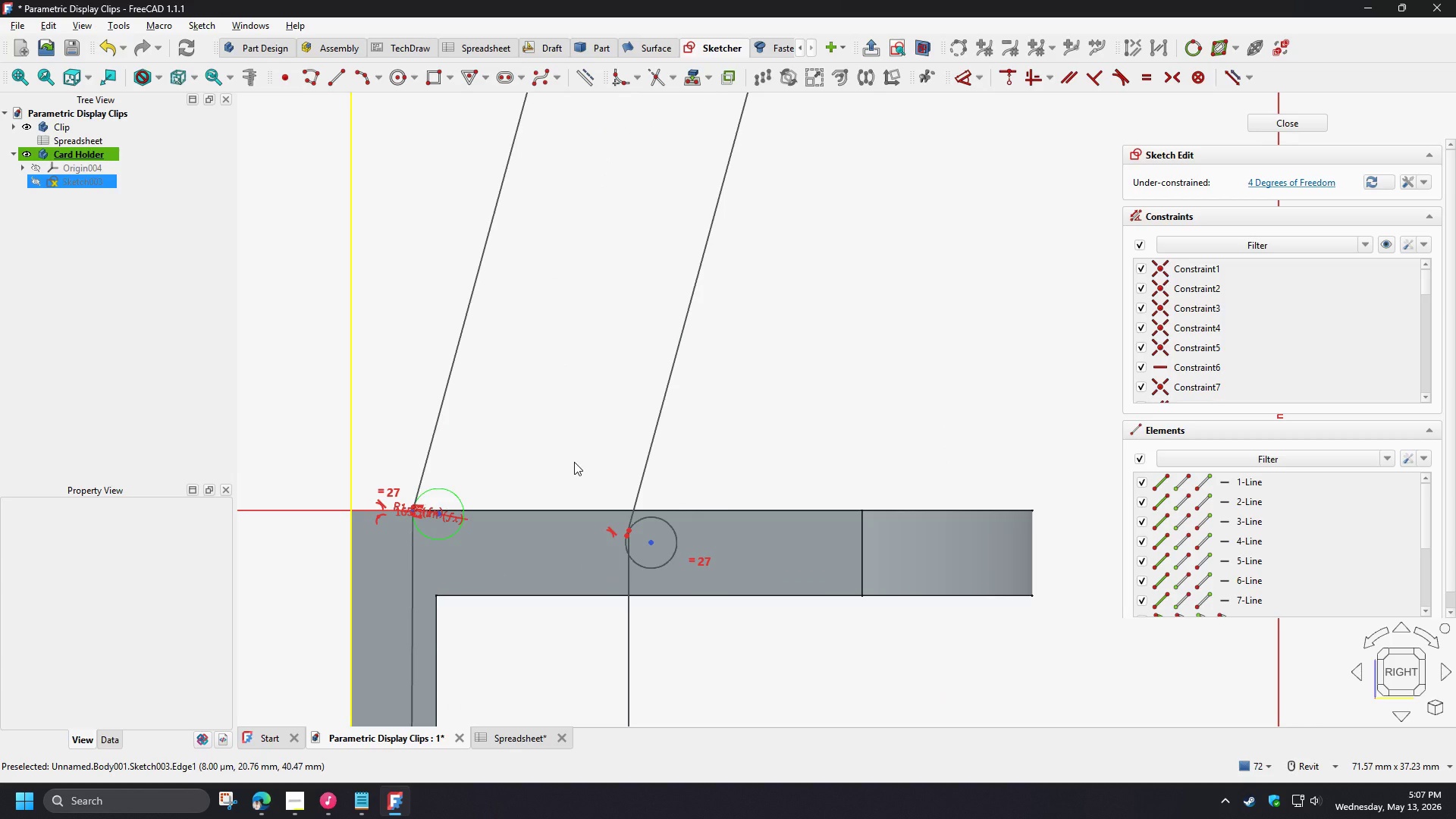 
key(Control+Z)
 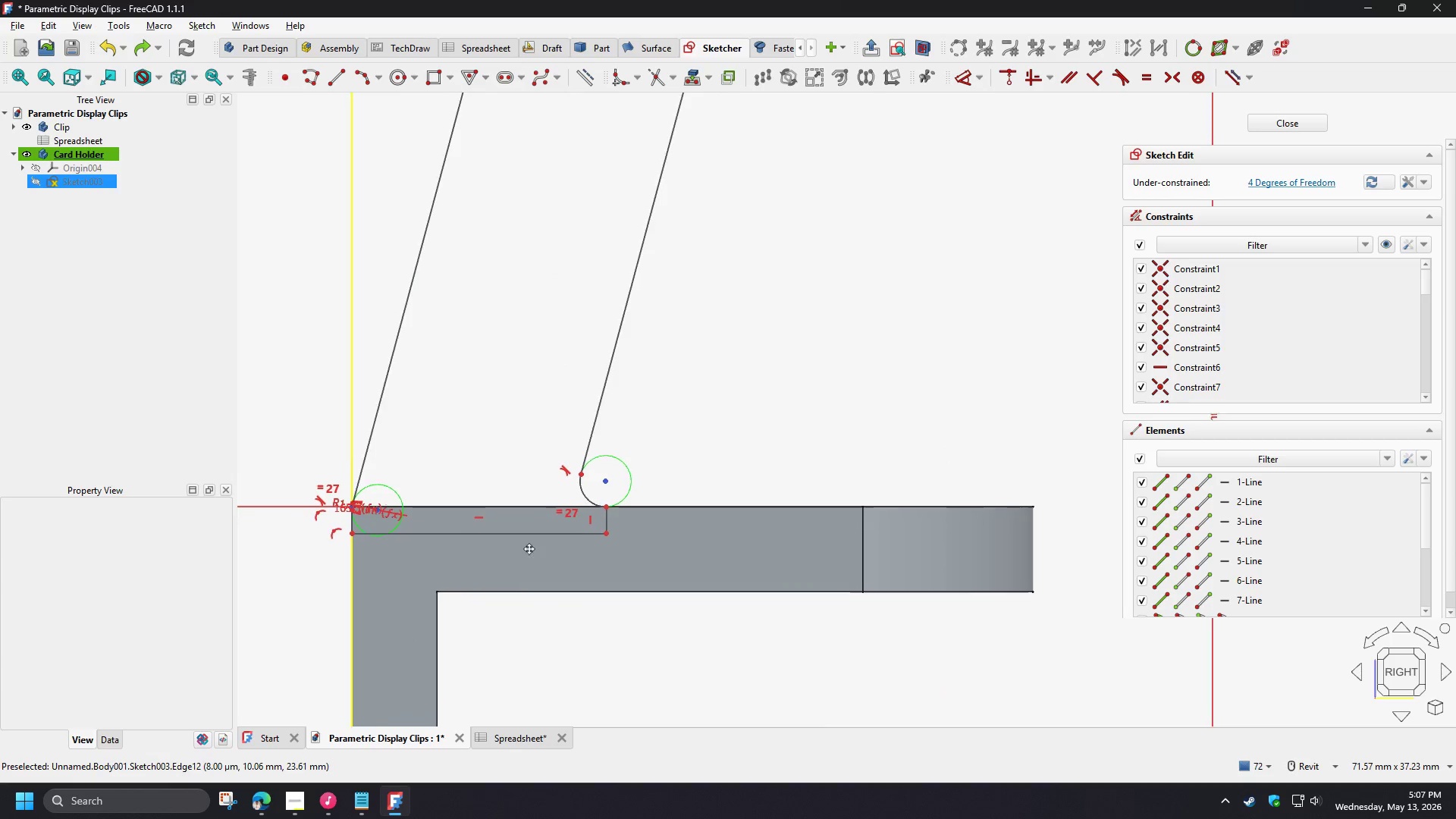 
scroll: coordinate [435, 547], scroll_direction: up, amount: 8.0
 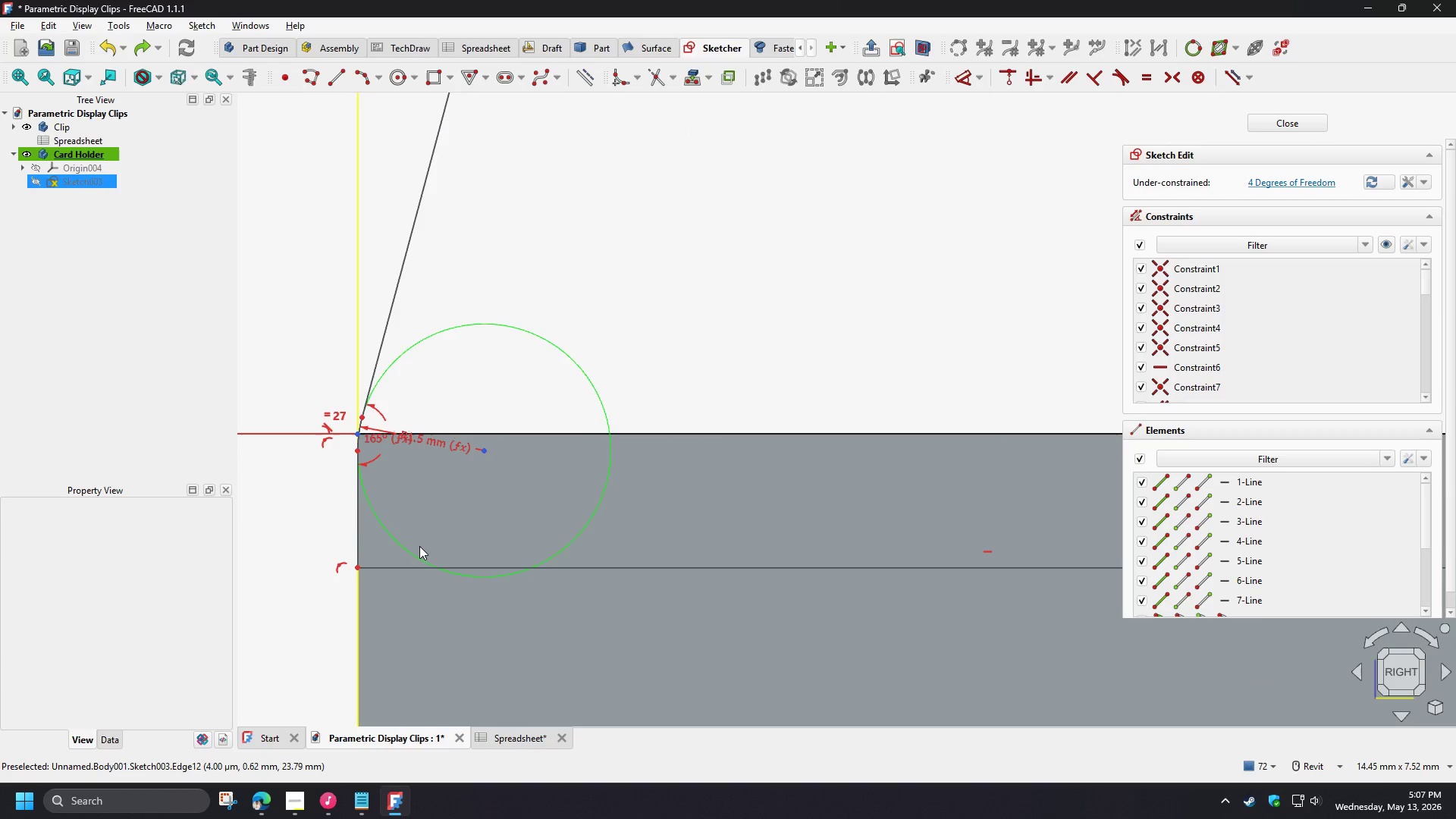 
scroll: coordinate [401, 580], scroll_direction: down, amount: 3.0
 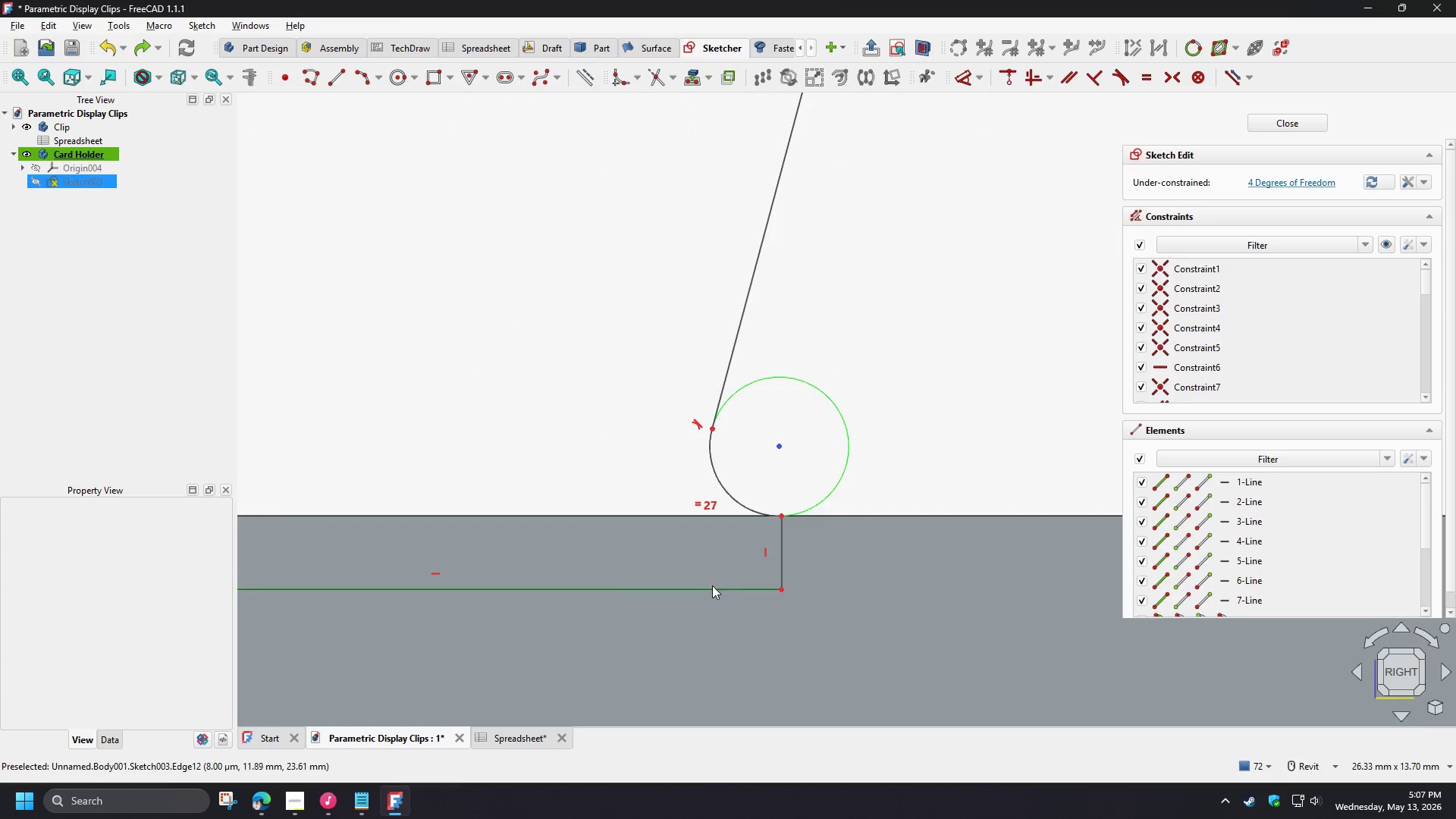 
scroll: coordinate [800, 558], scroll_direction: up, amount: 3.0
 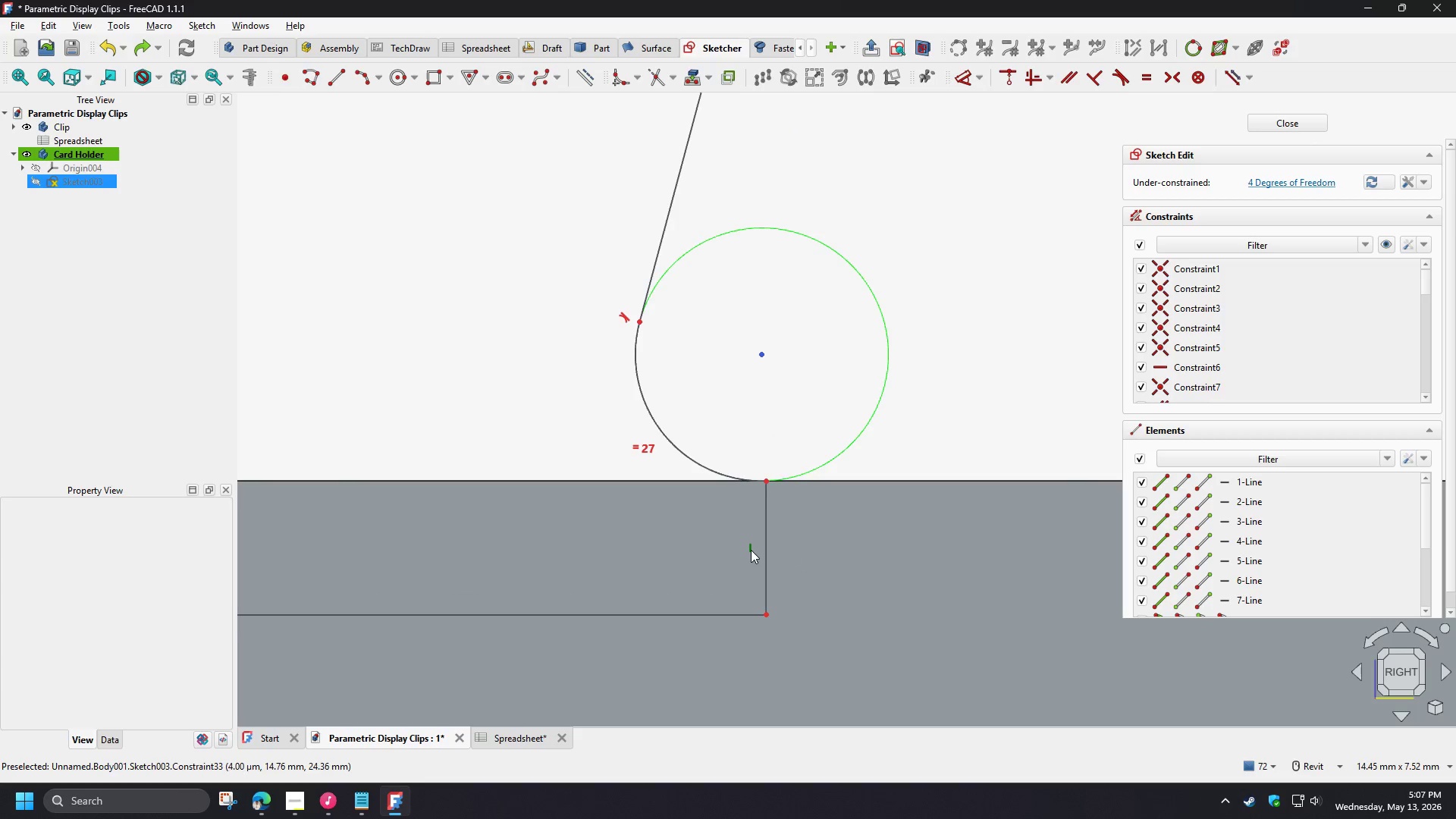 
left_click([750, 549])
 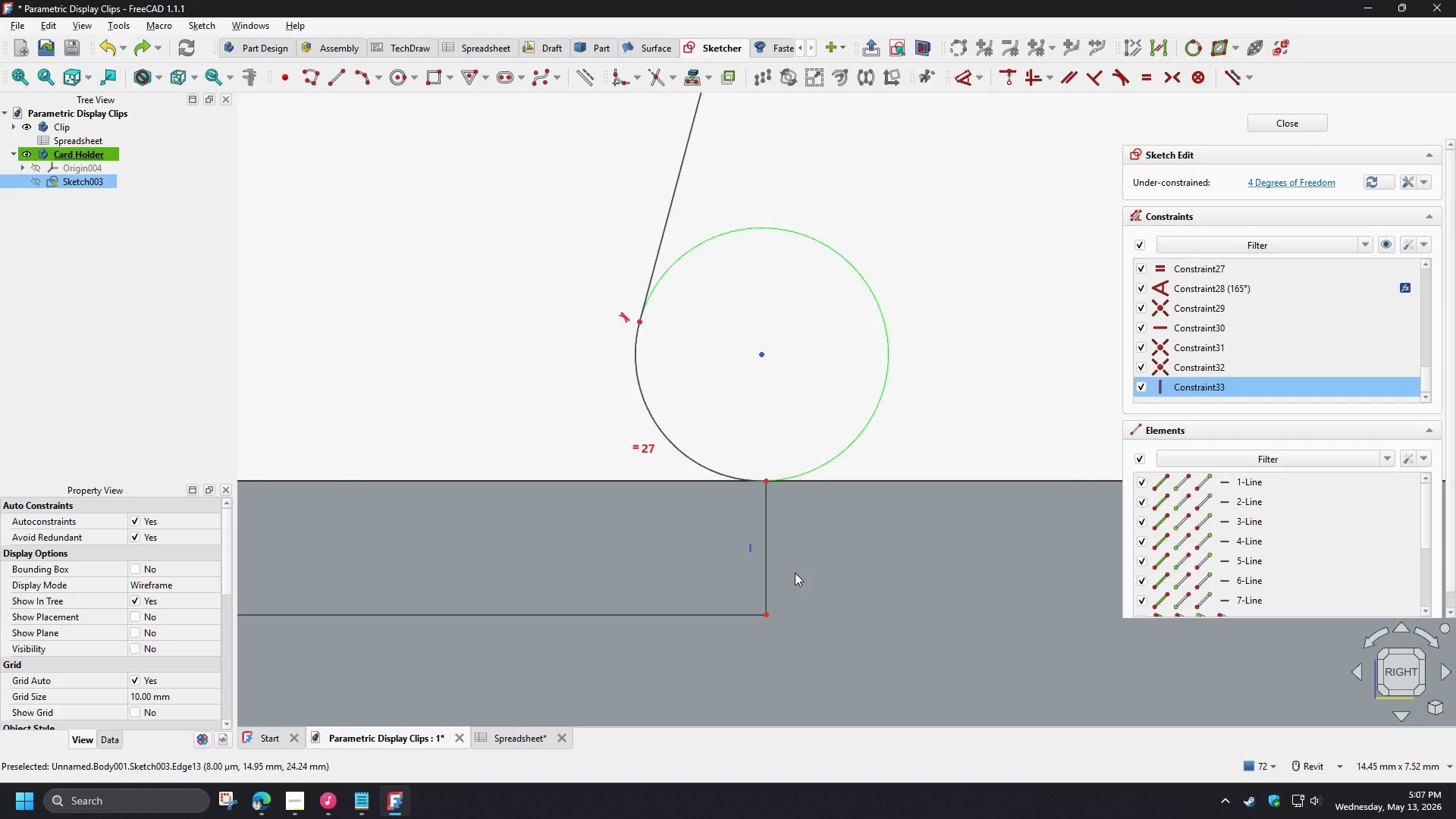 
key(Delete)
 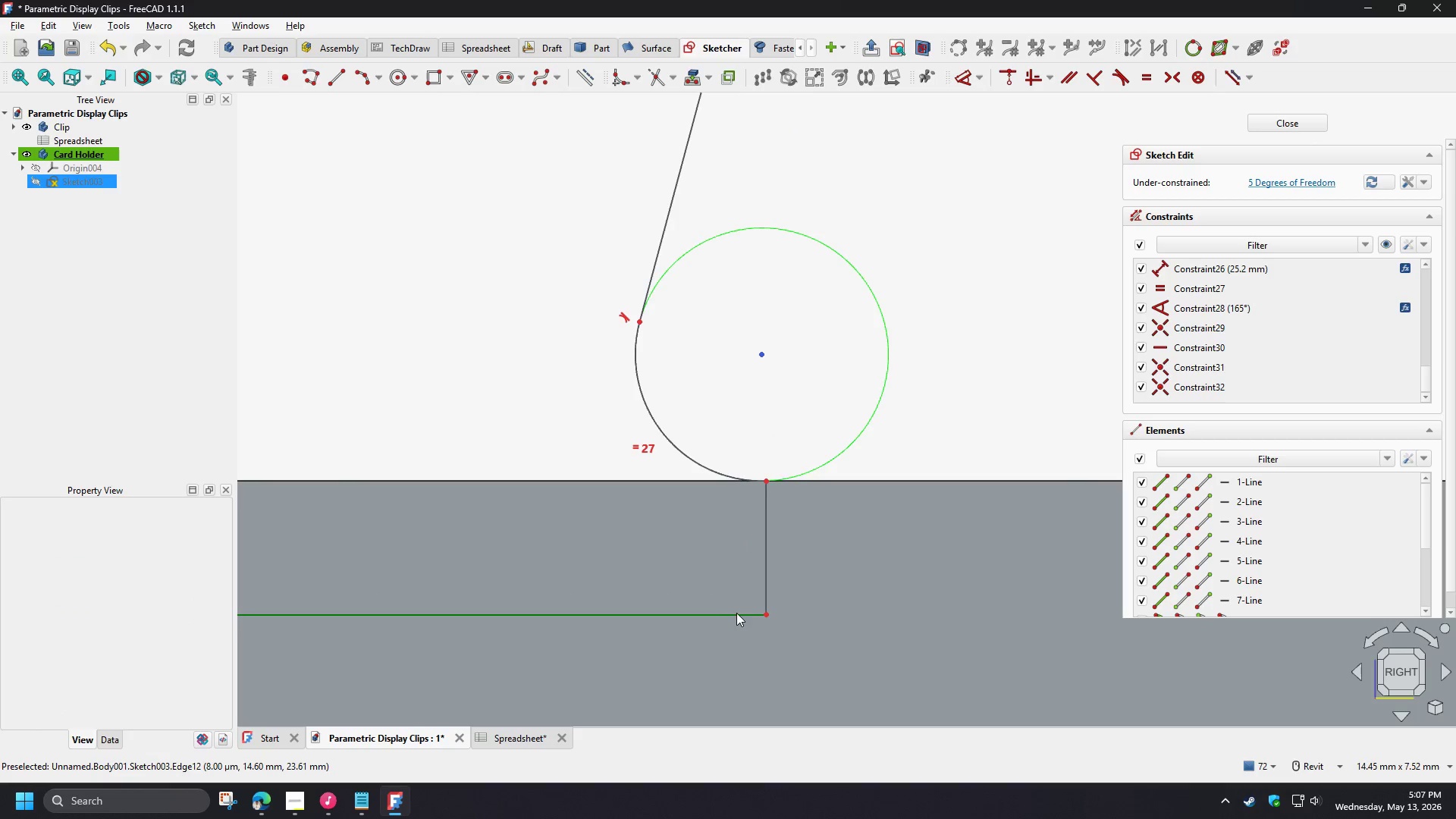 
left_click([736, 614])
 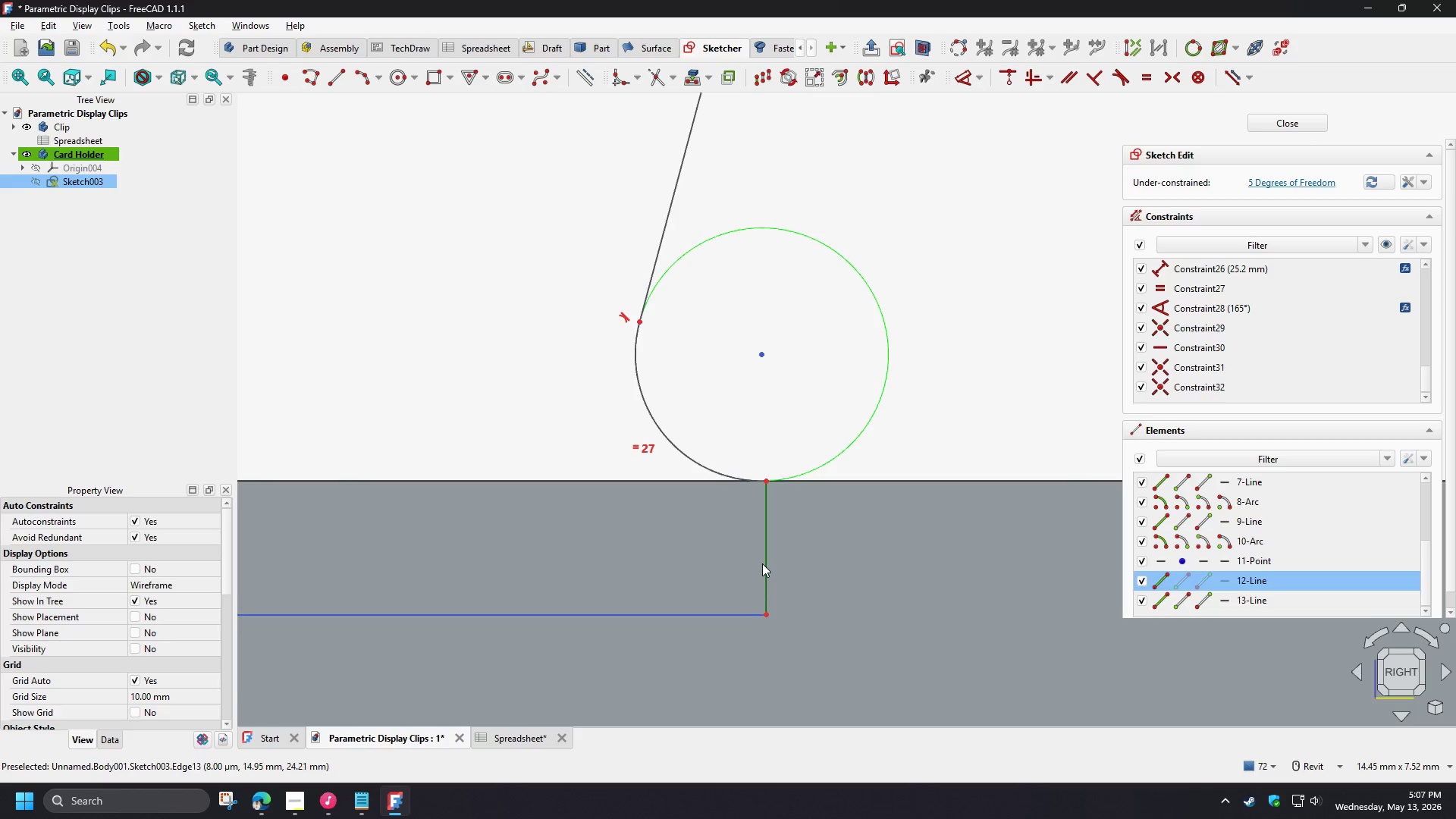 
left_click([762, 563])
 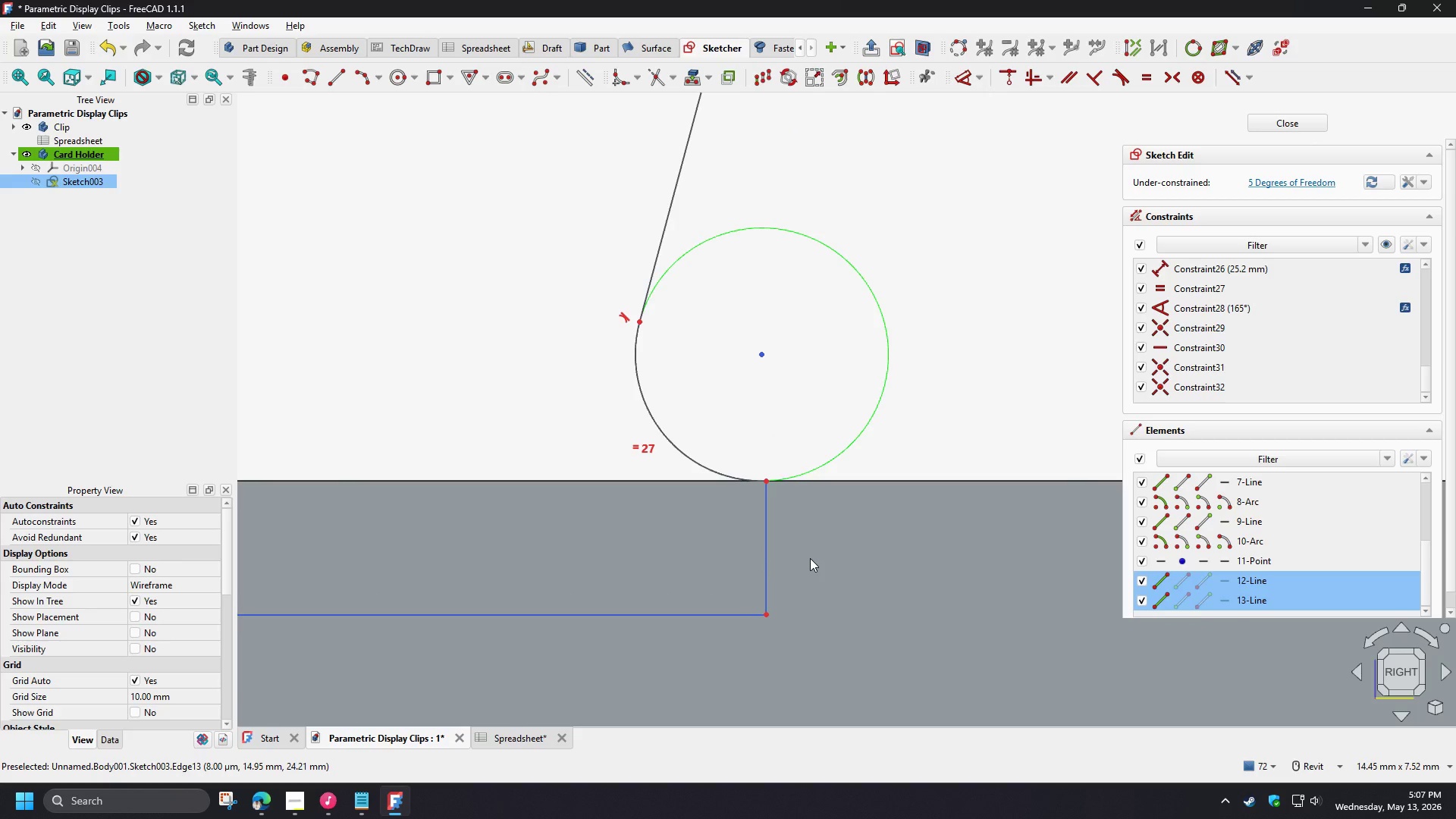 
wait(5.22)
 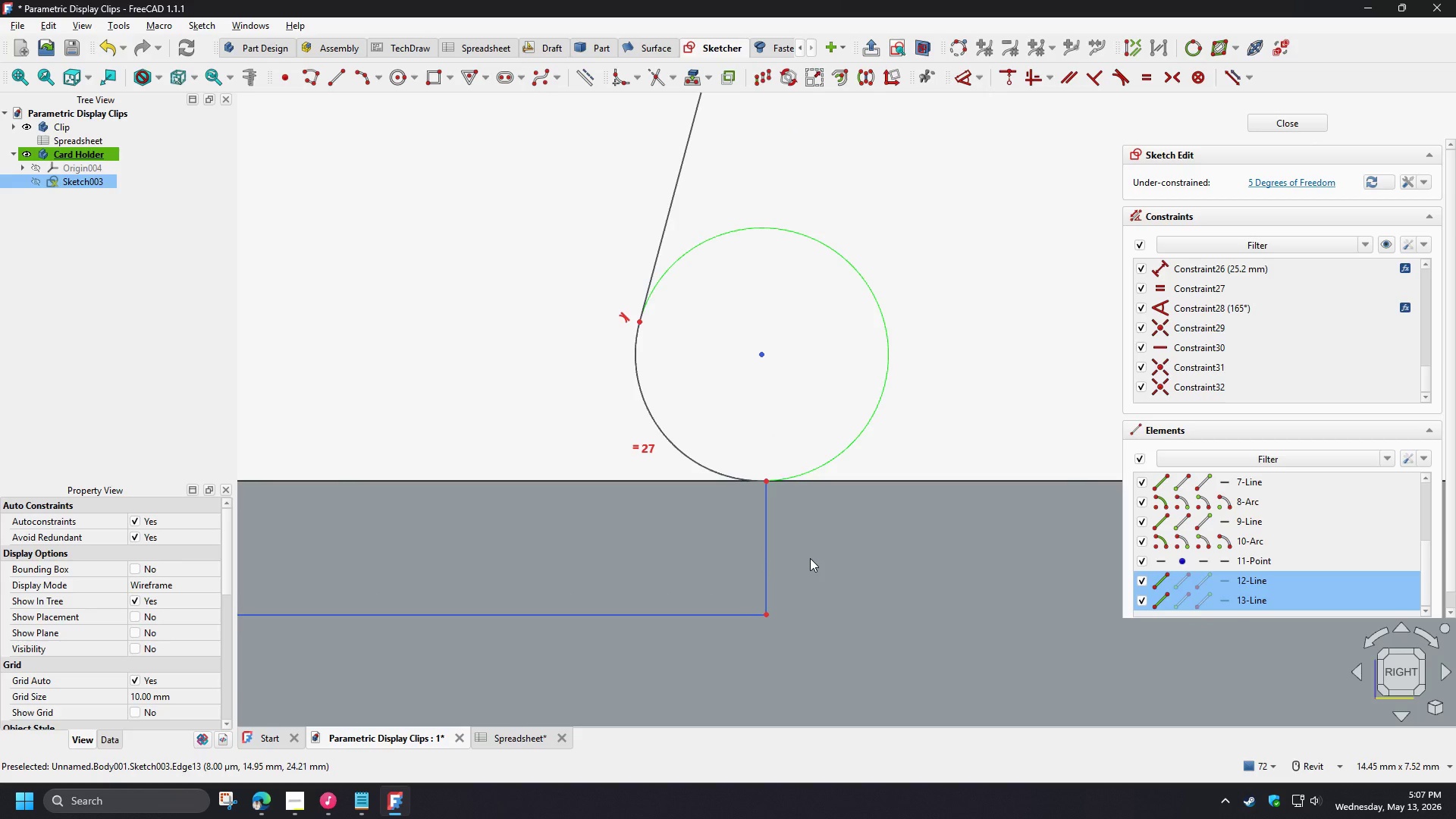 
key(D)
 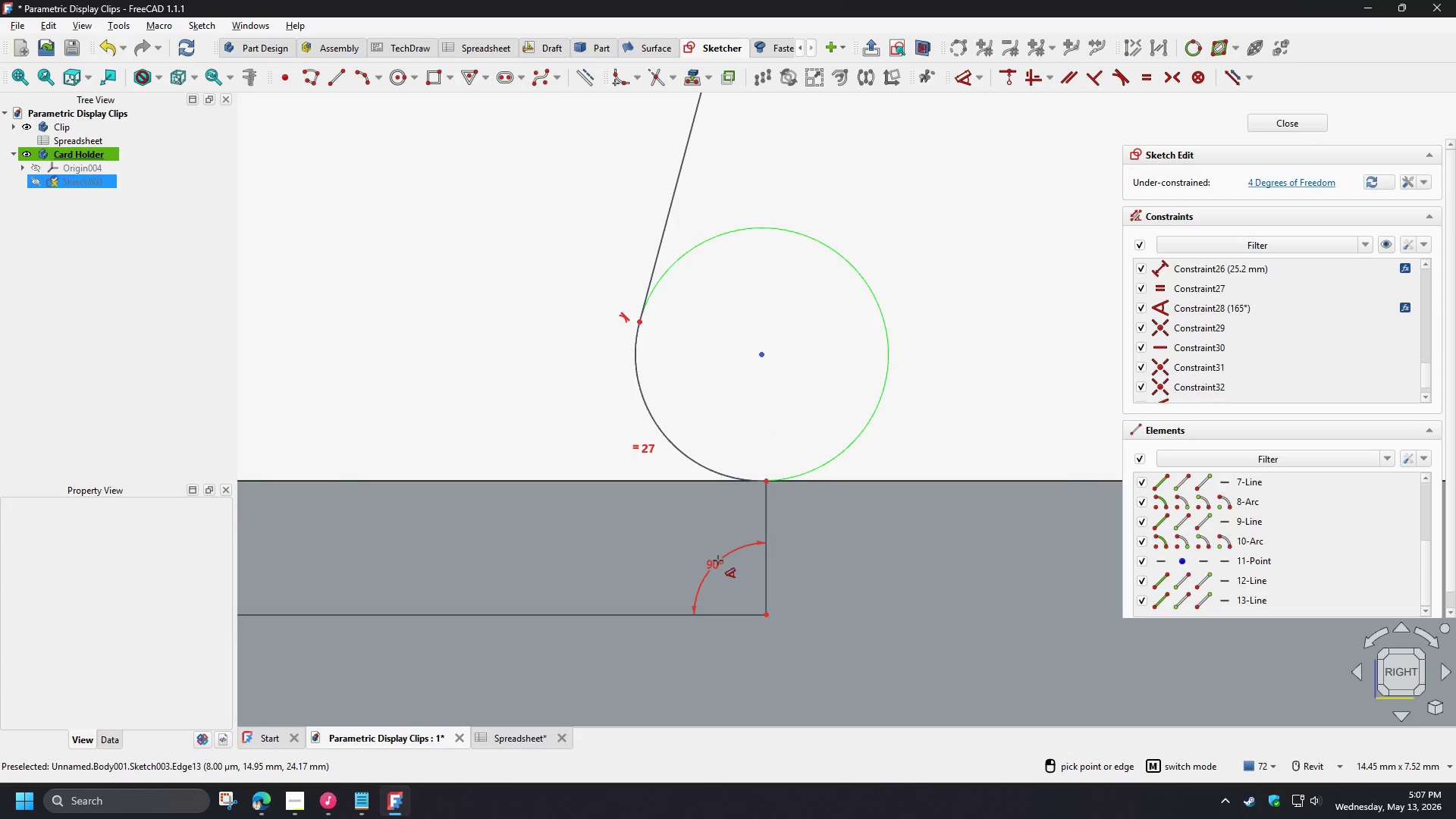 
left_click([718, 560])
 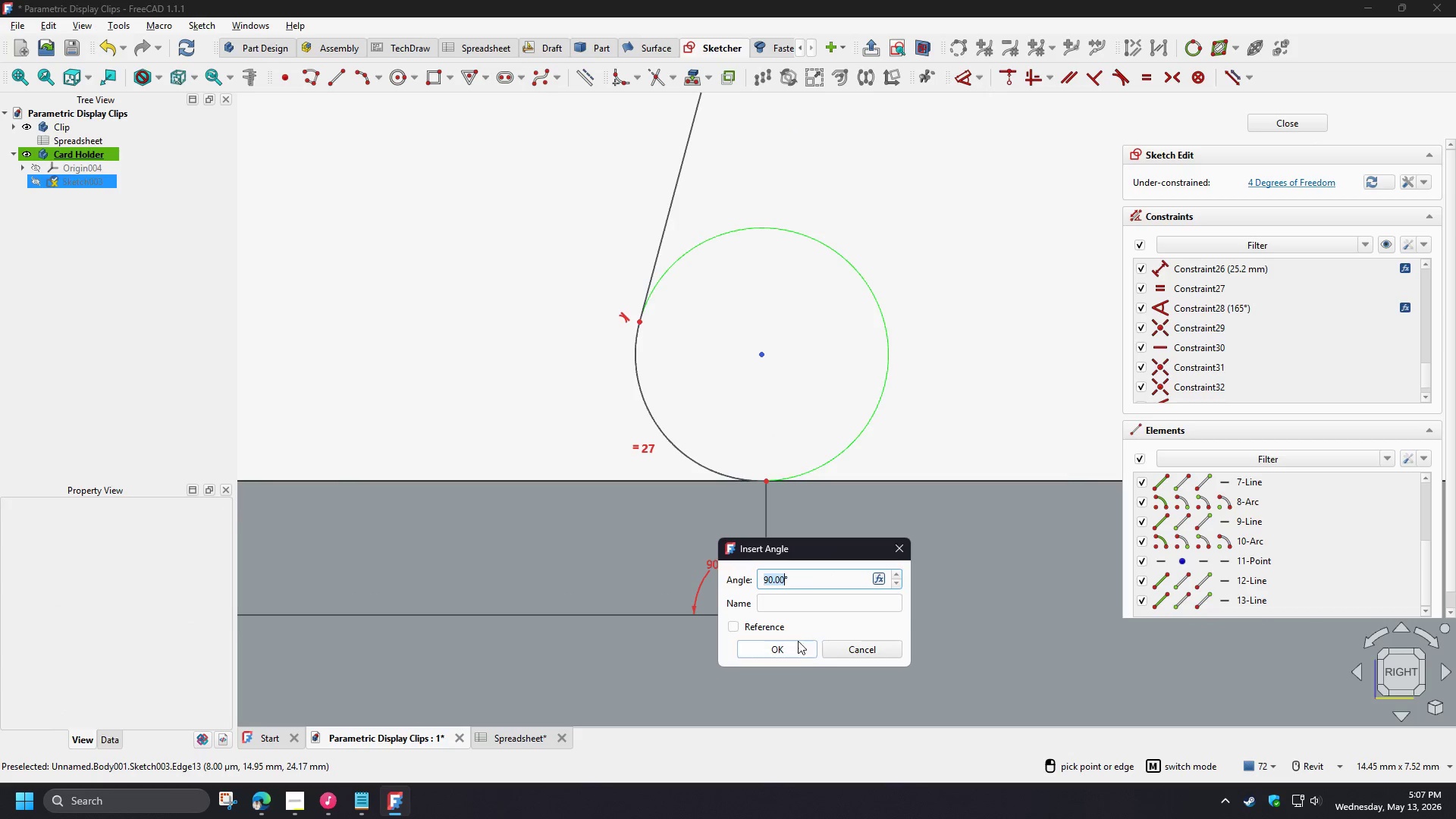 
left_click([785, 654])
 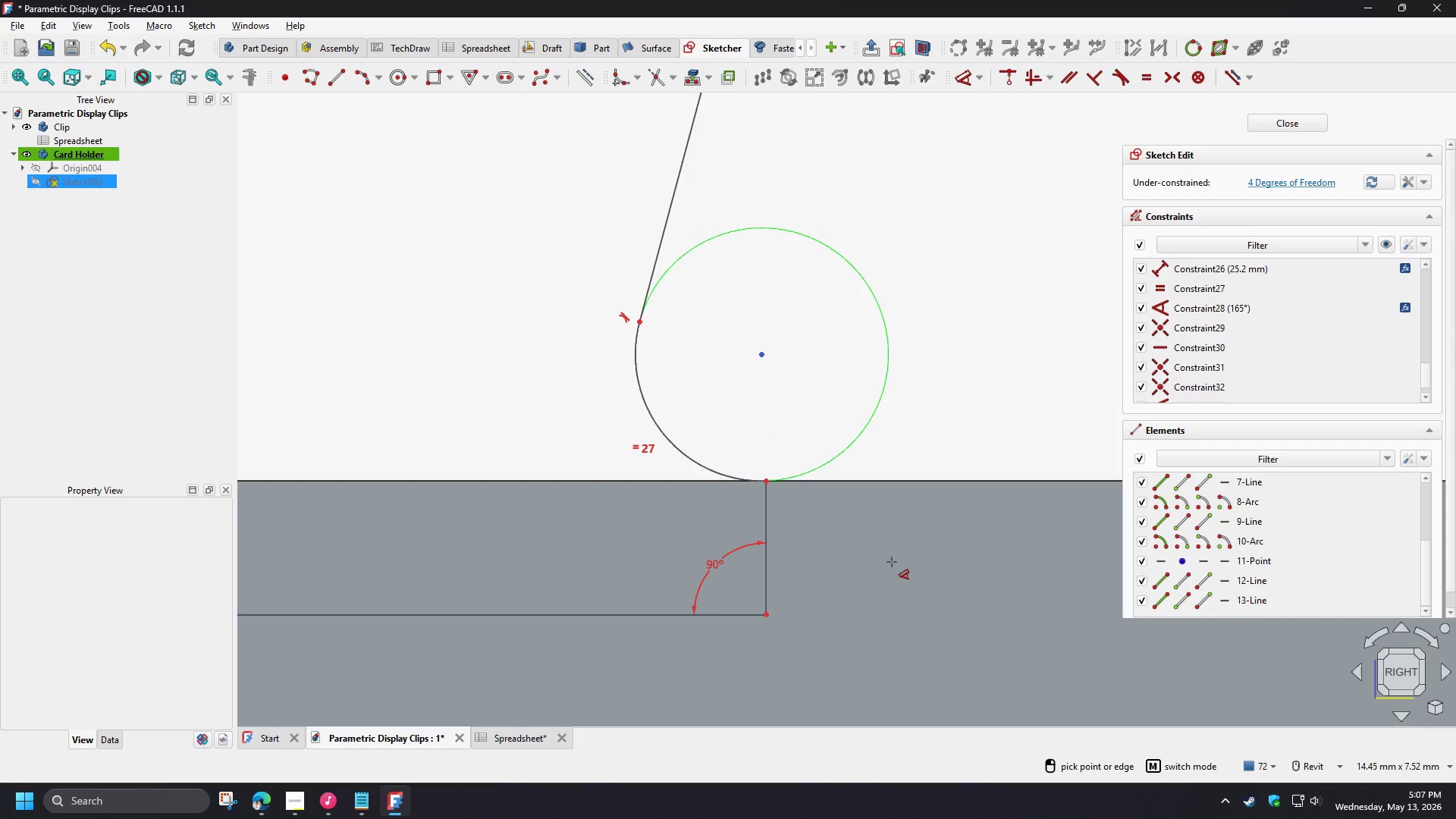 
scroll: coordinate [807, 554], scroll_direction: down, amount: 7.0
 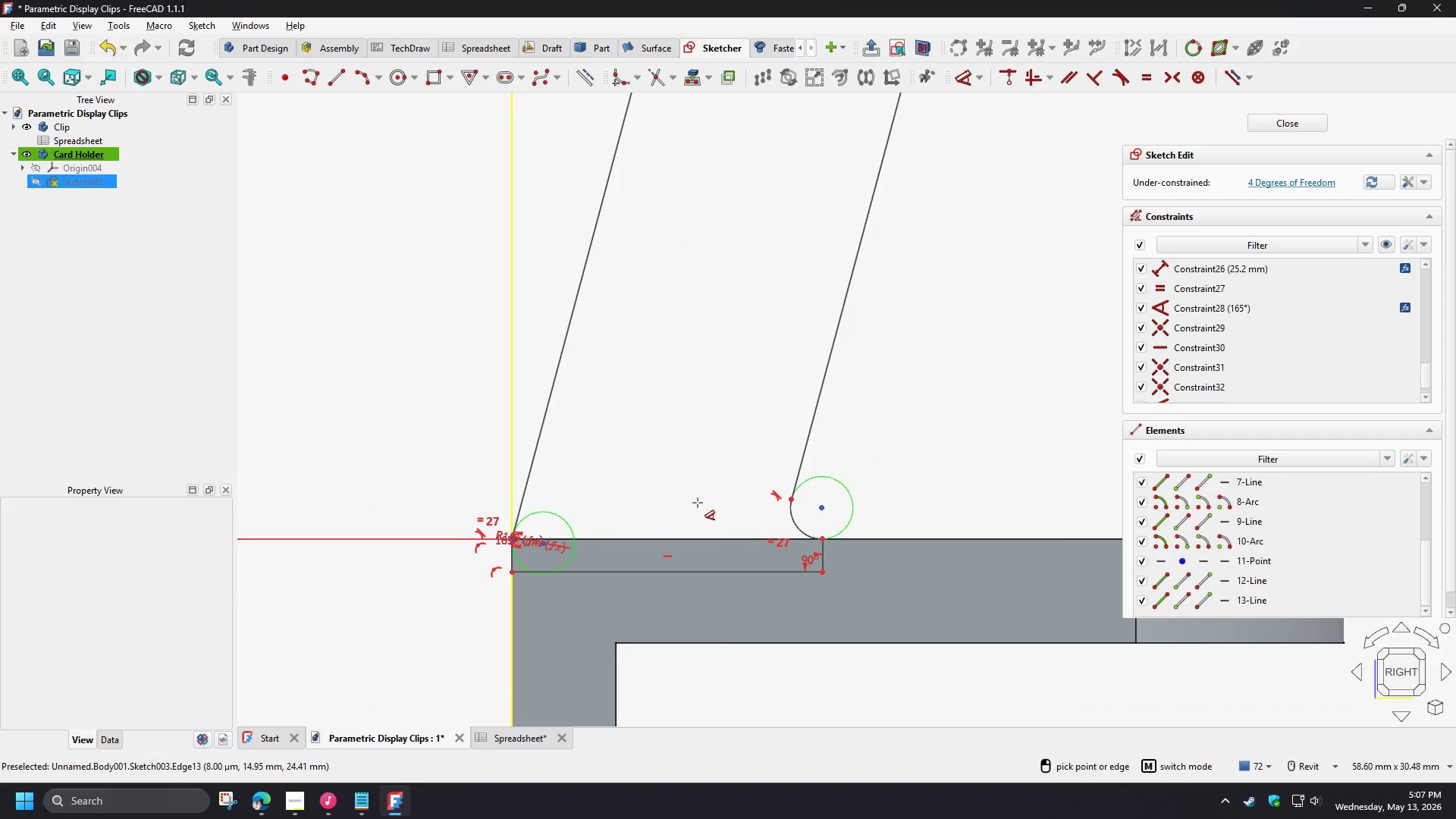 
right_click([688, 500])
 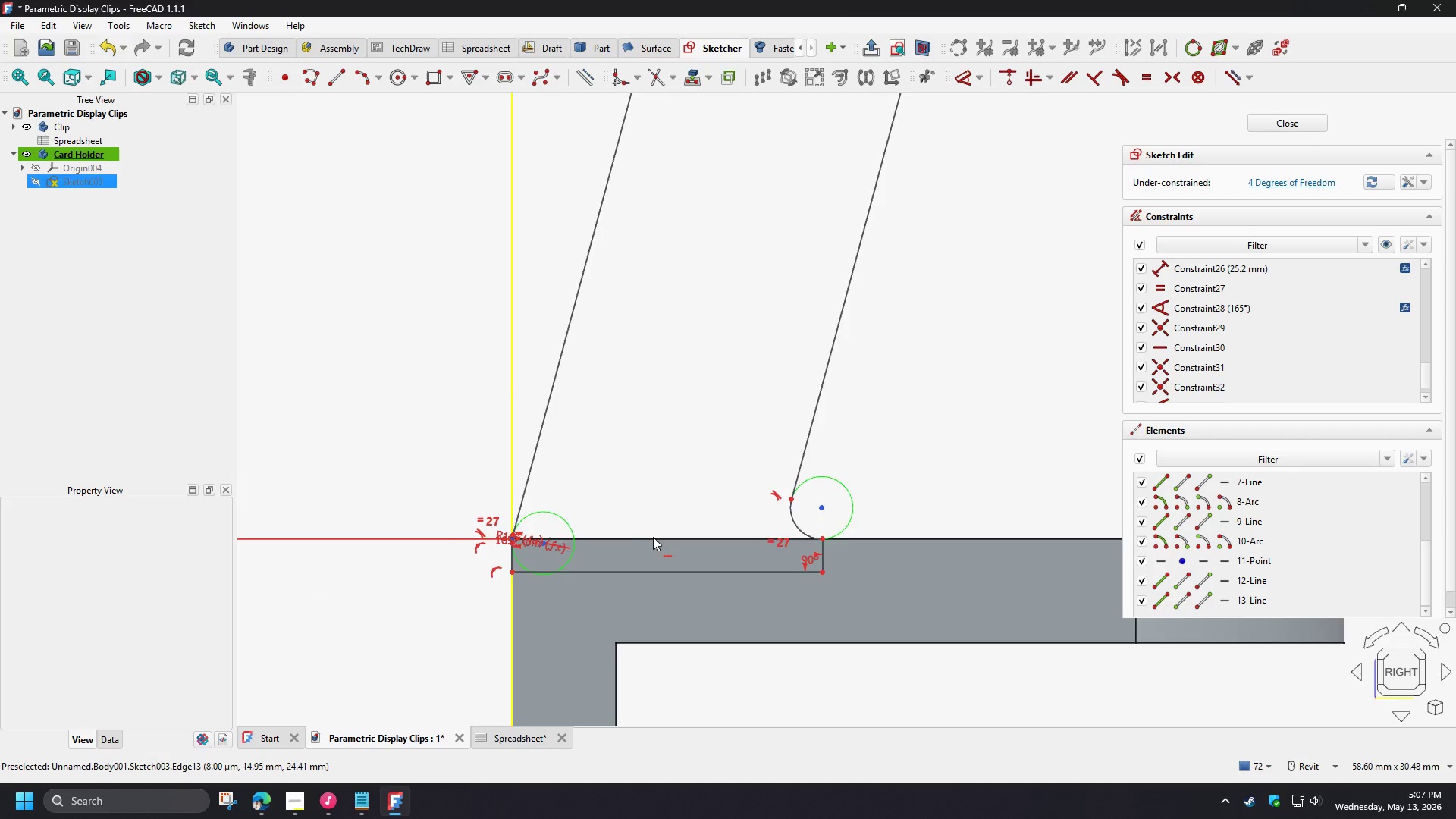 
scroll: coordinate [618, 610], scroll_direction: up, amount: 5.0
 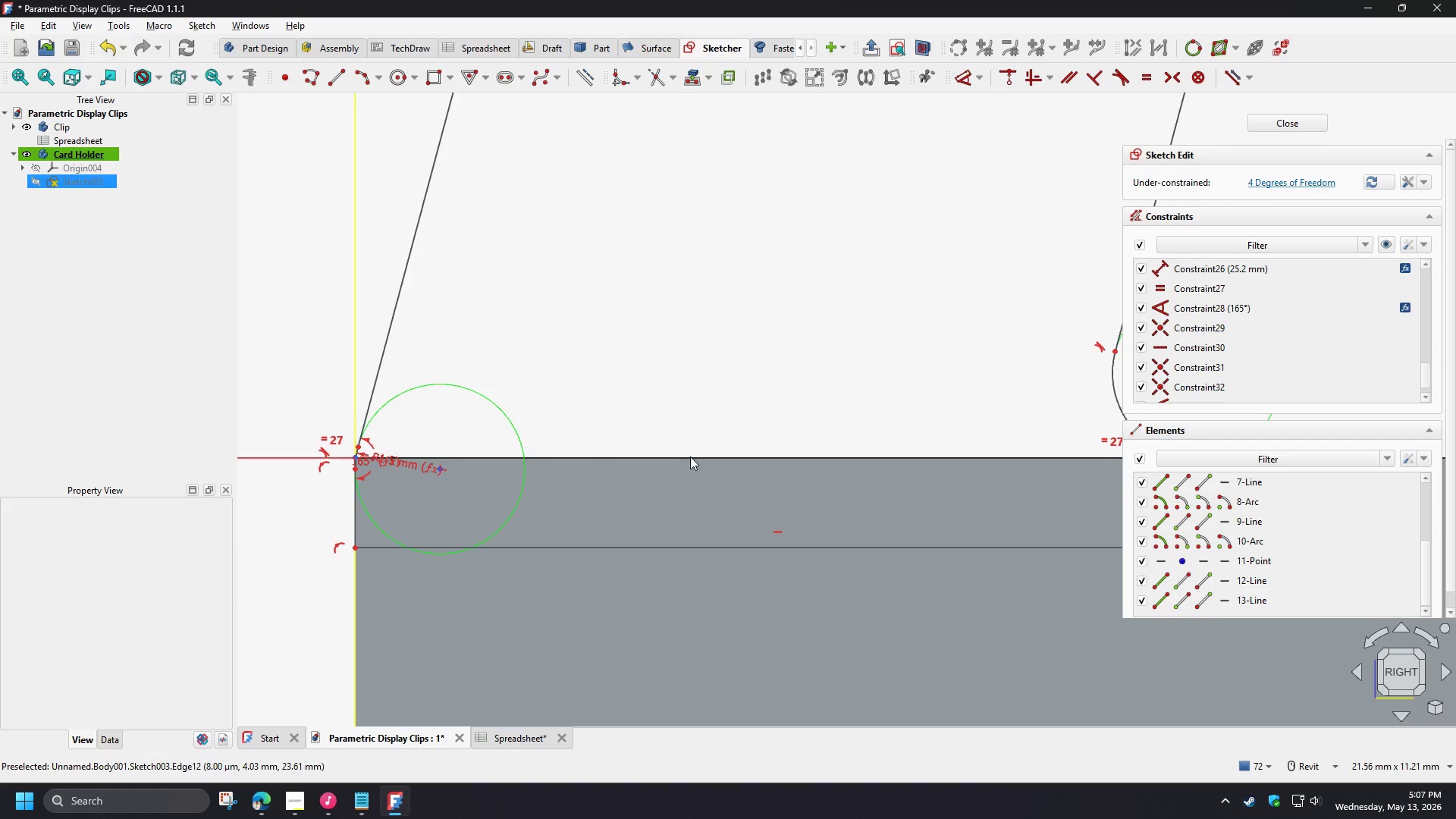 
left_click([690, 457])
 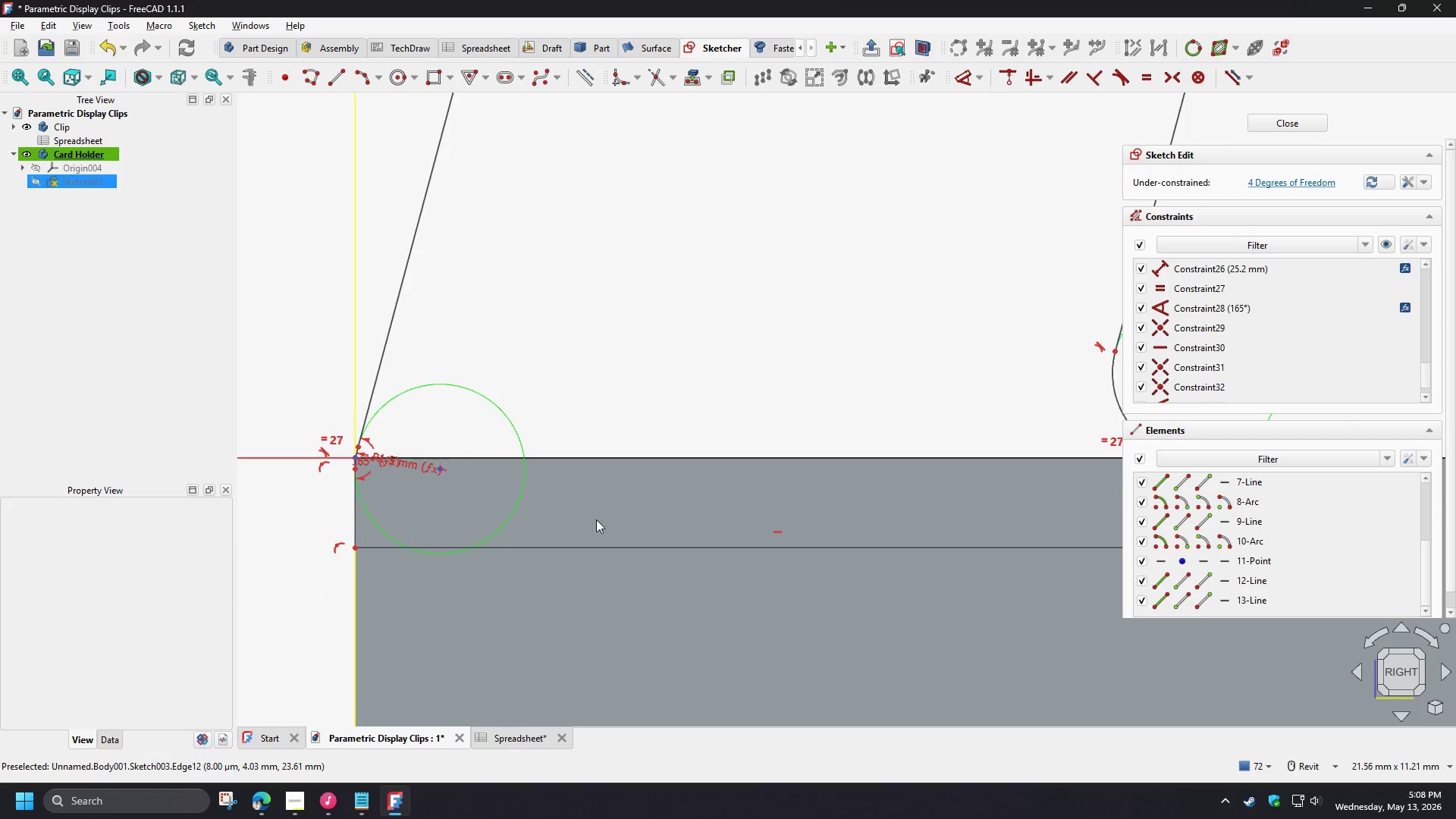 
left_click_drag(start_coordinate=[708, 434], to_coordinate=[655, 504])
 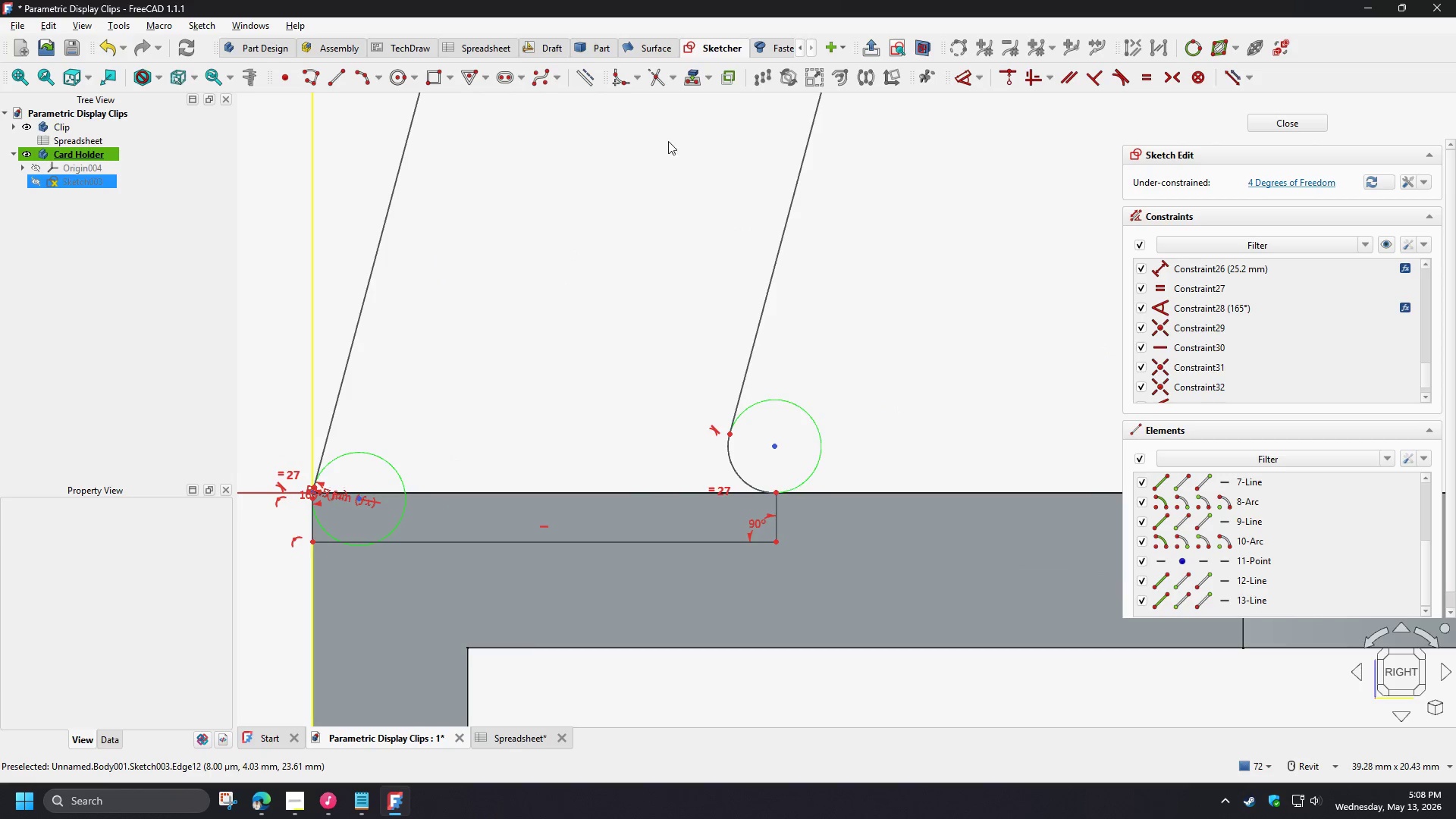 
scroll: coordinate [566, 525], scroll_direction: down, amount: 3.0
 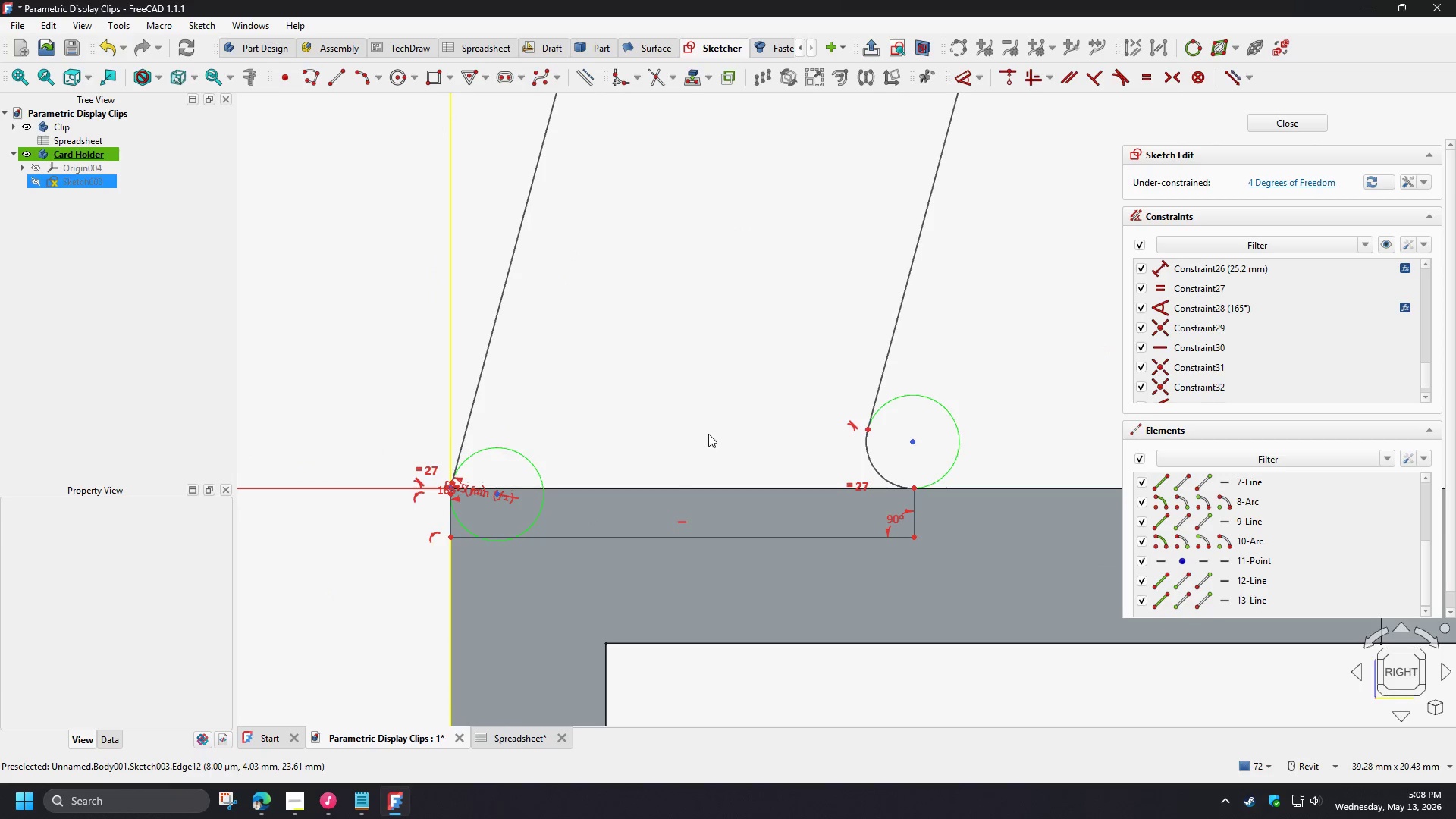 
left_click([920, 45])
 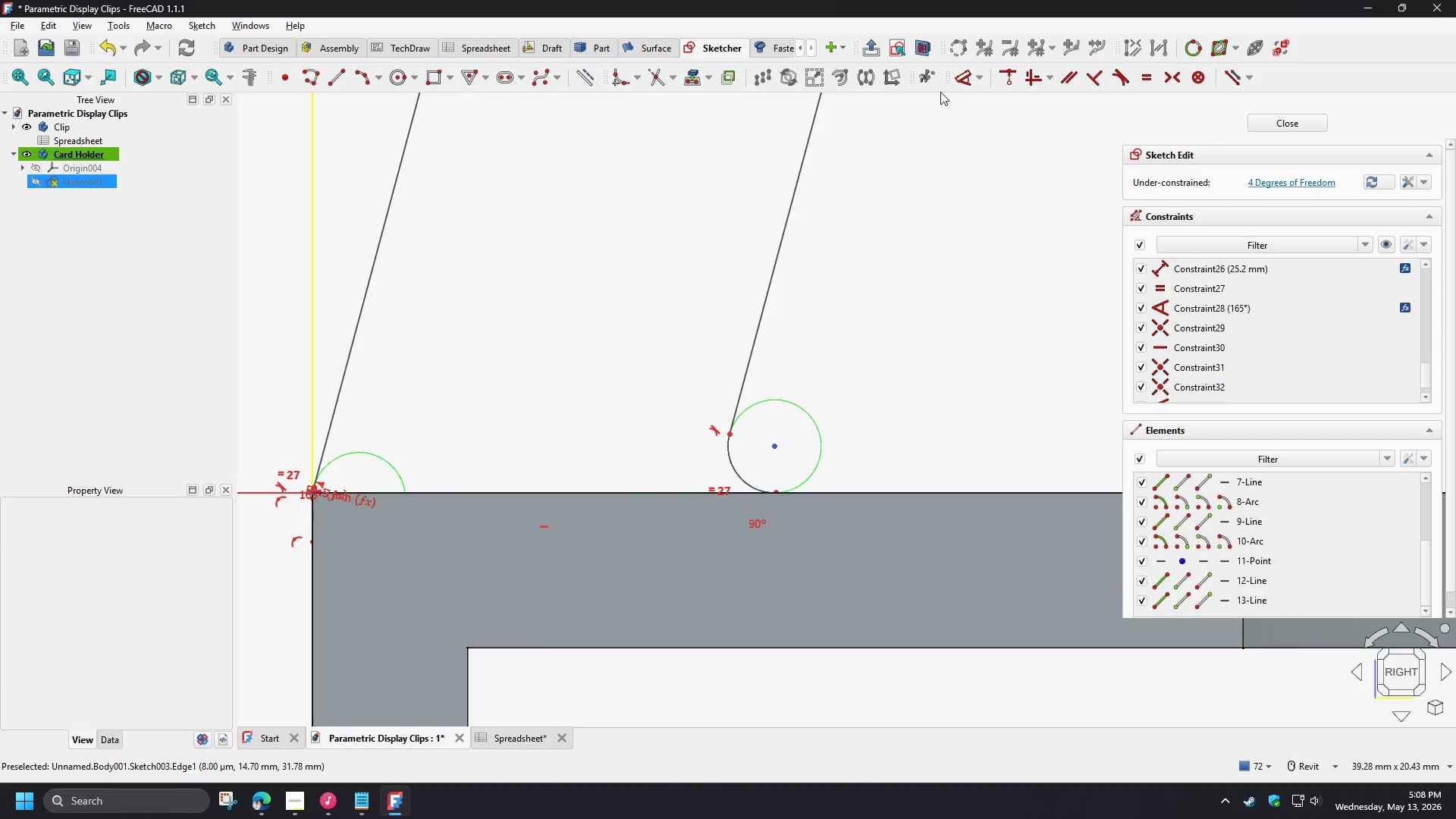 
left_click([920, 43])
 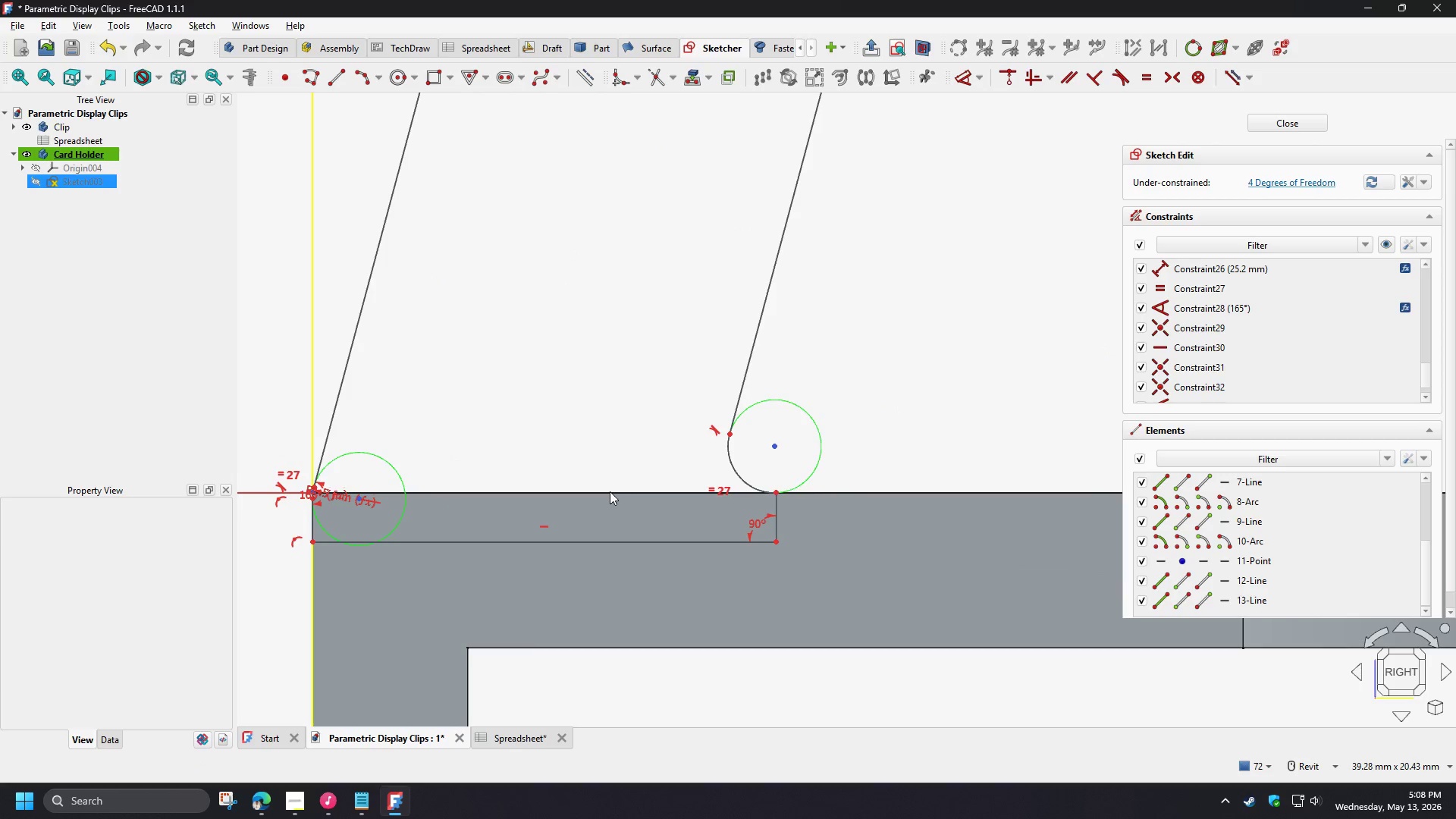 
left_click([610, 491])
 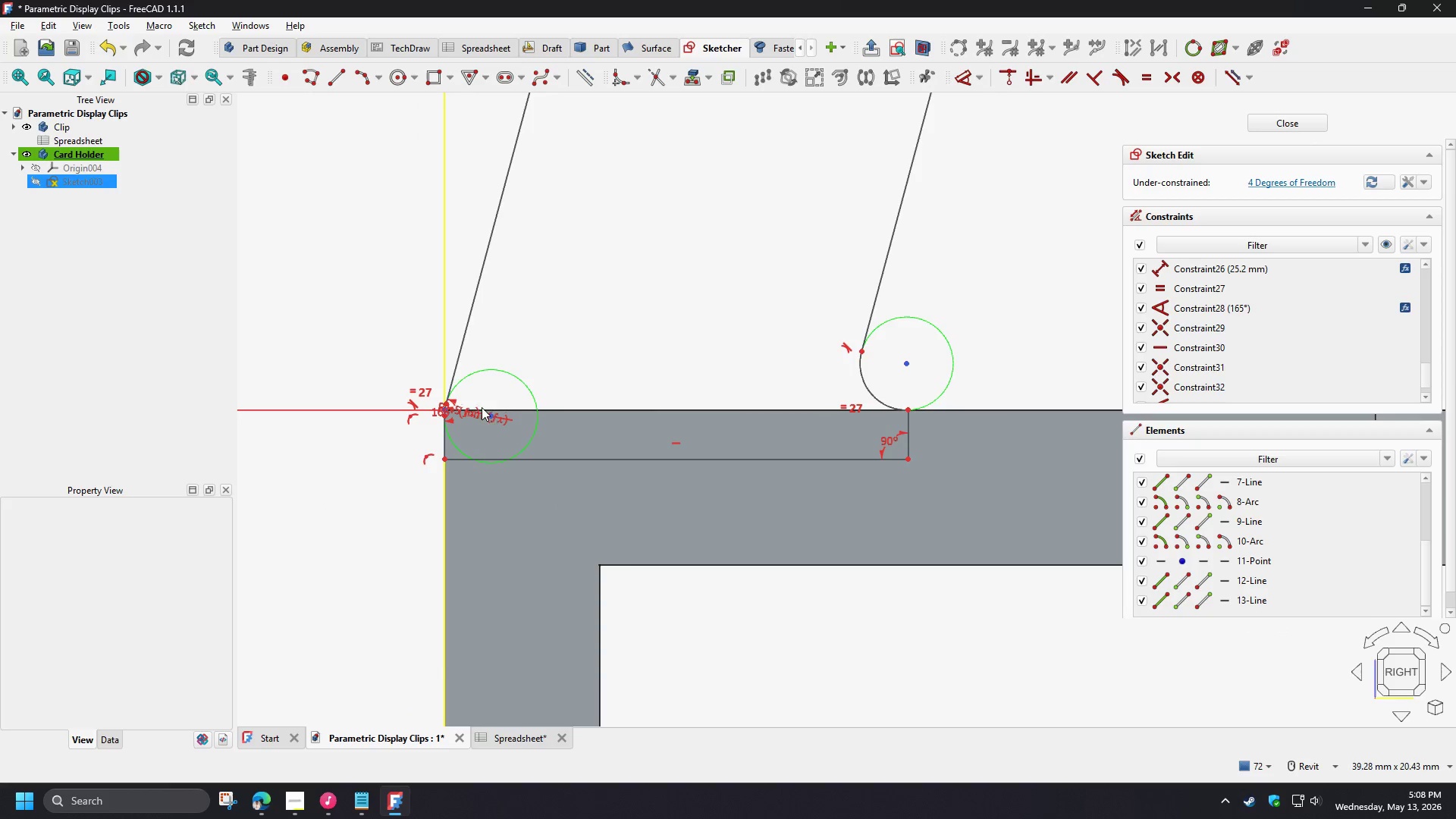 
left_click([360, 481])
 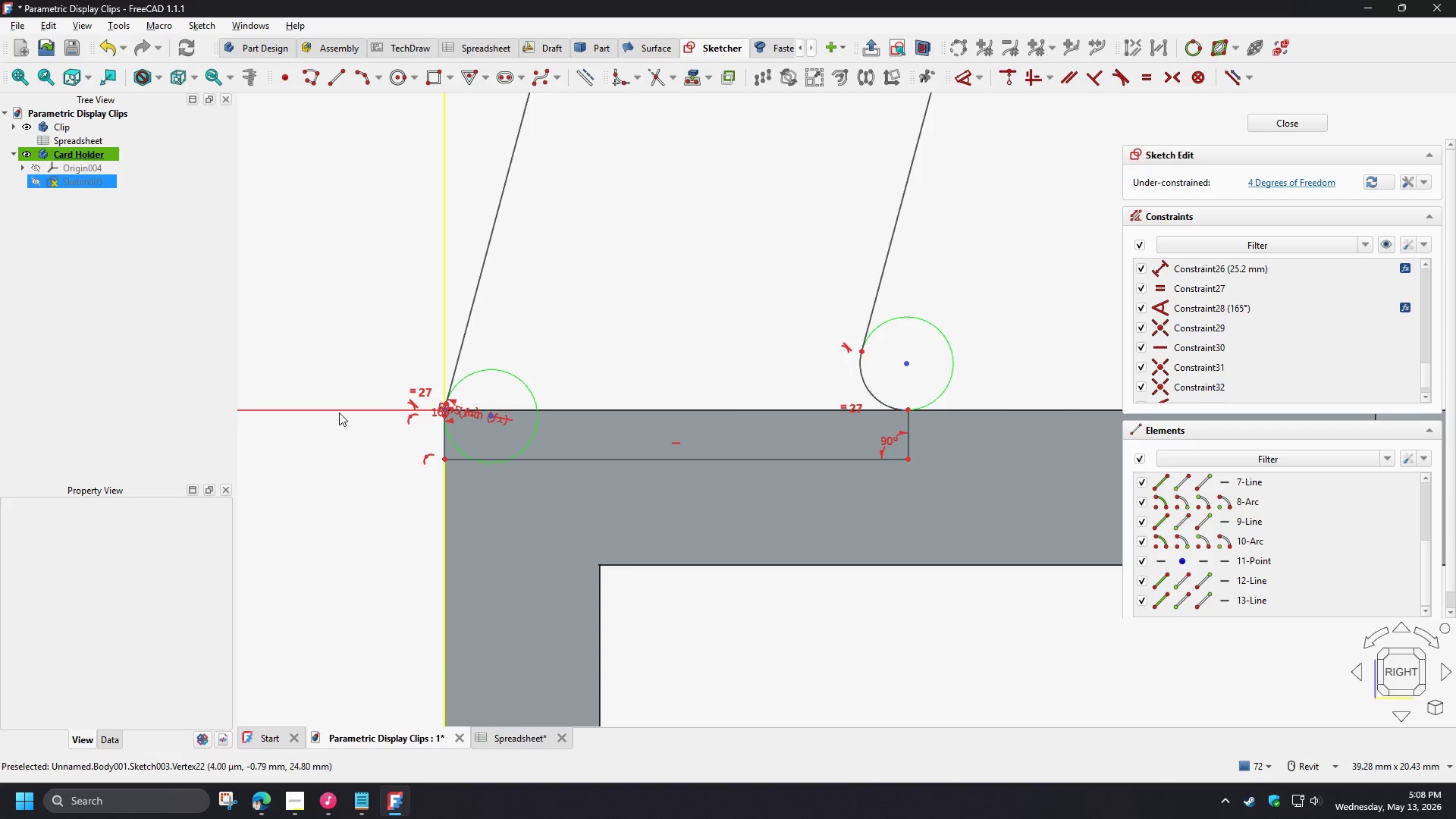 
left_click([339, 413])
 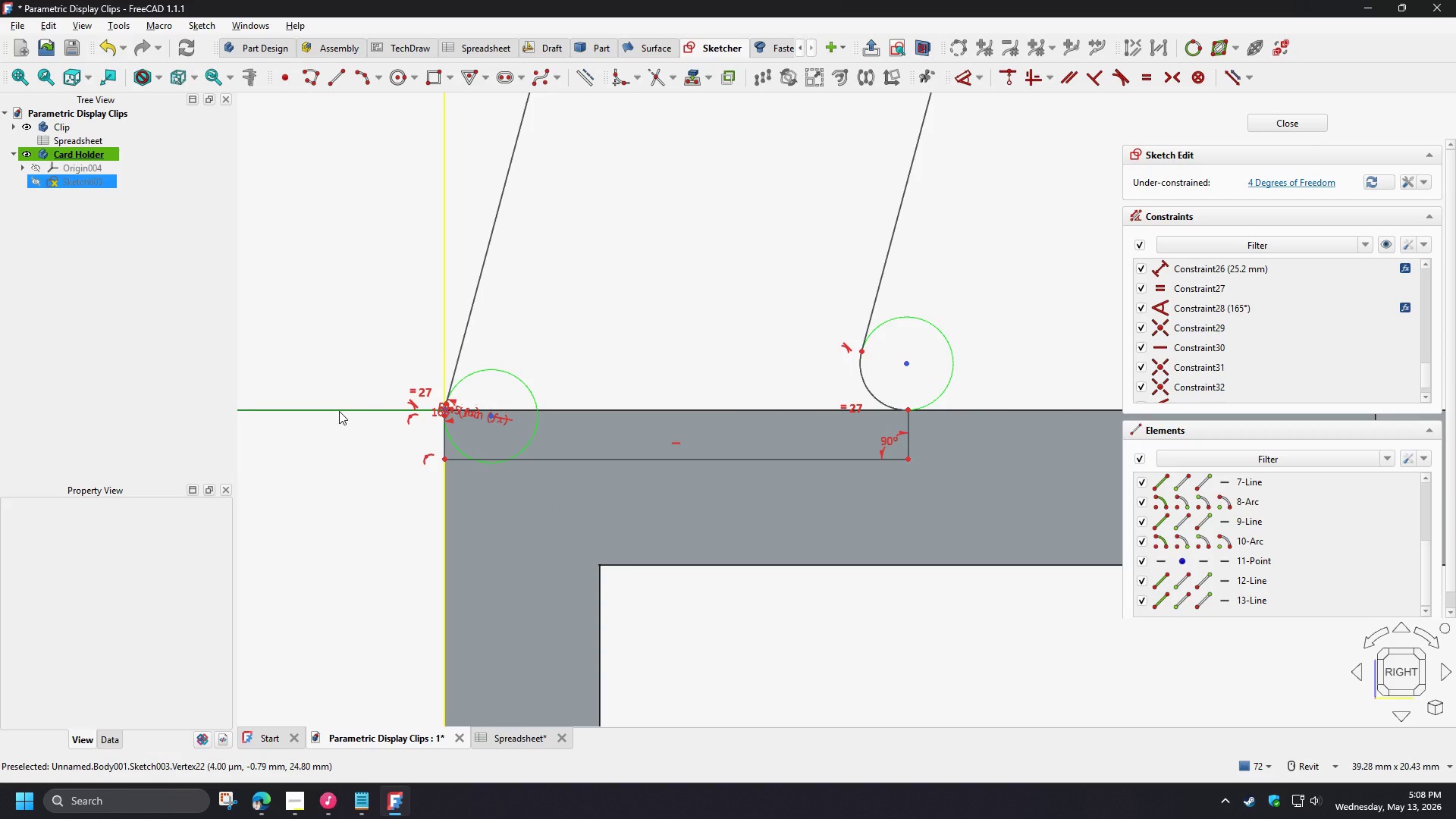 
left_click([339, 411])
 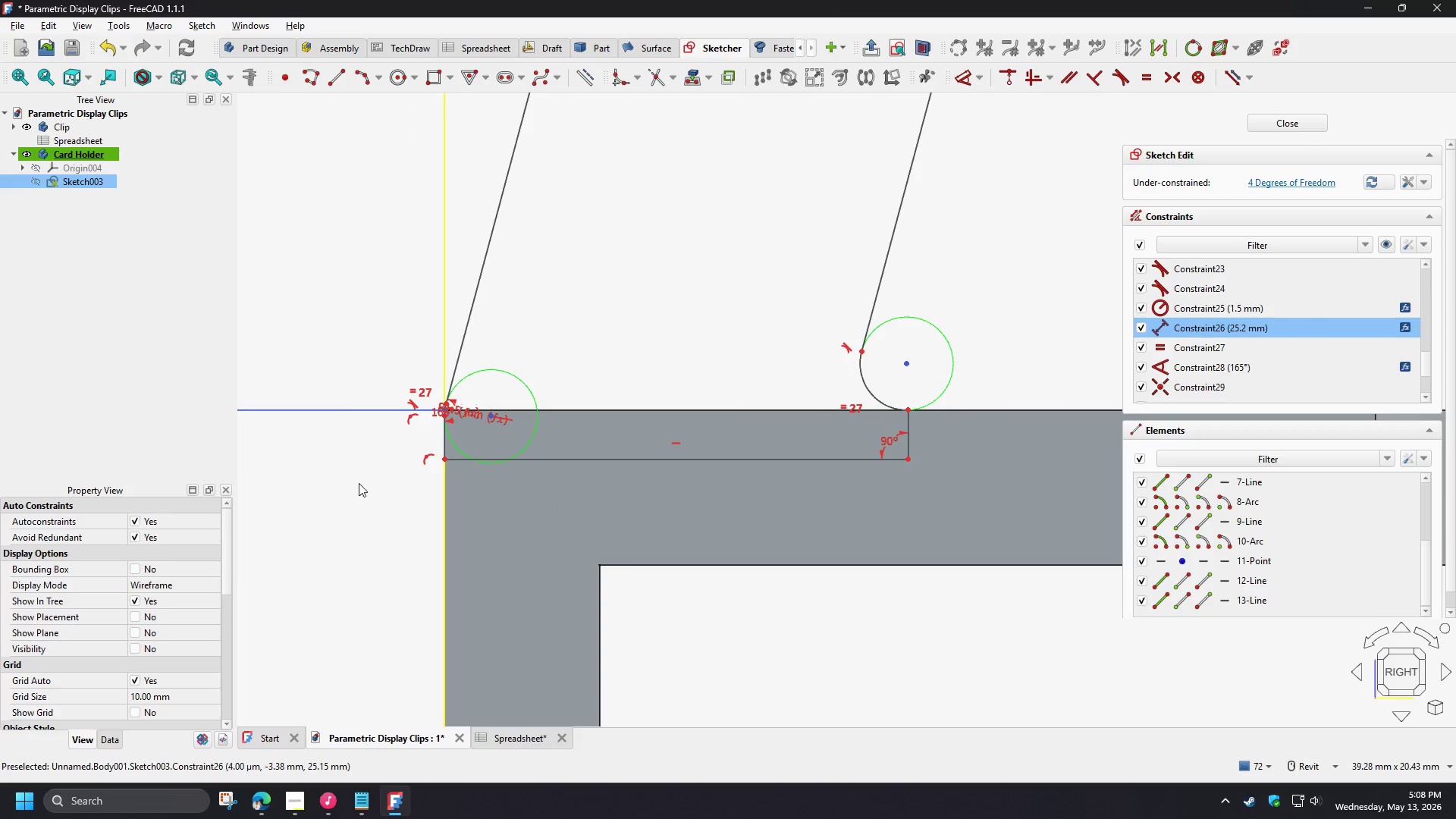 
left_click([359, 483])
 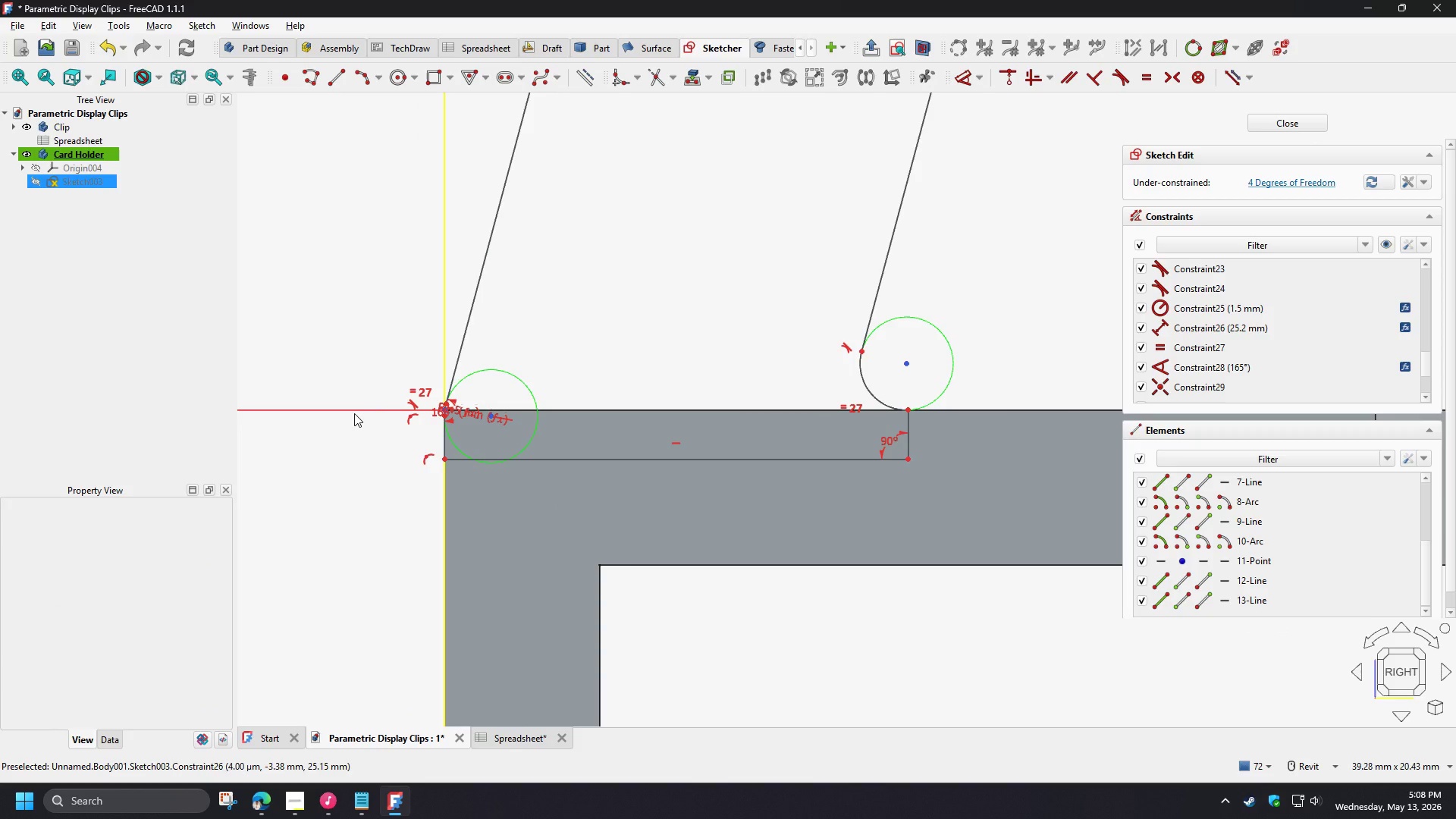 
key(Control+ControlRight)
 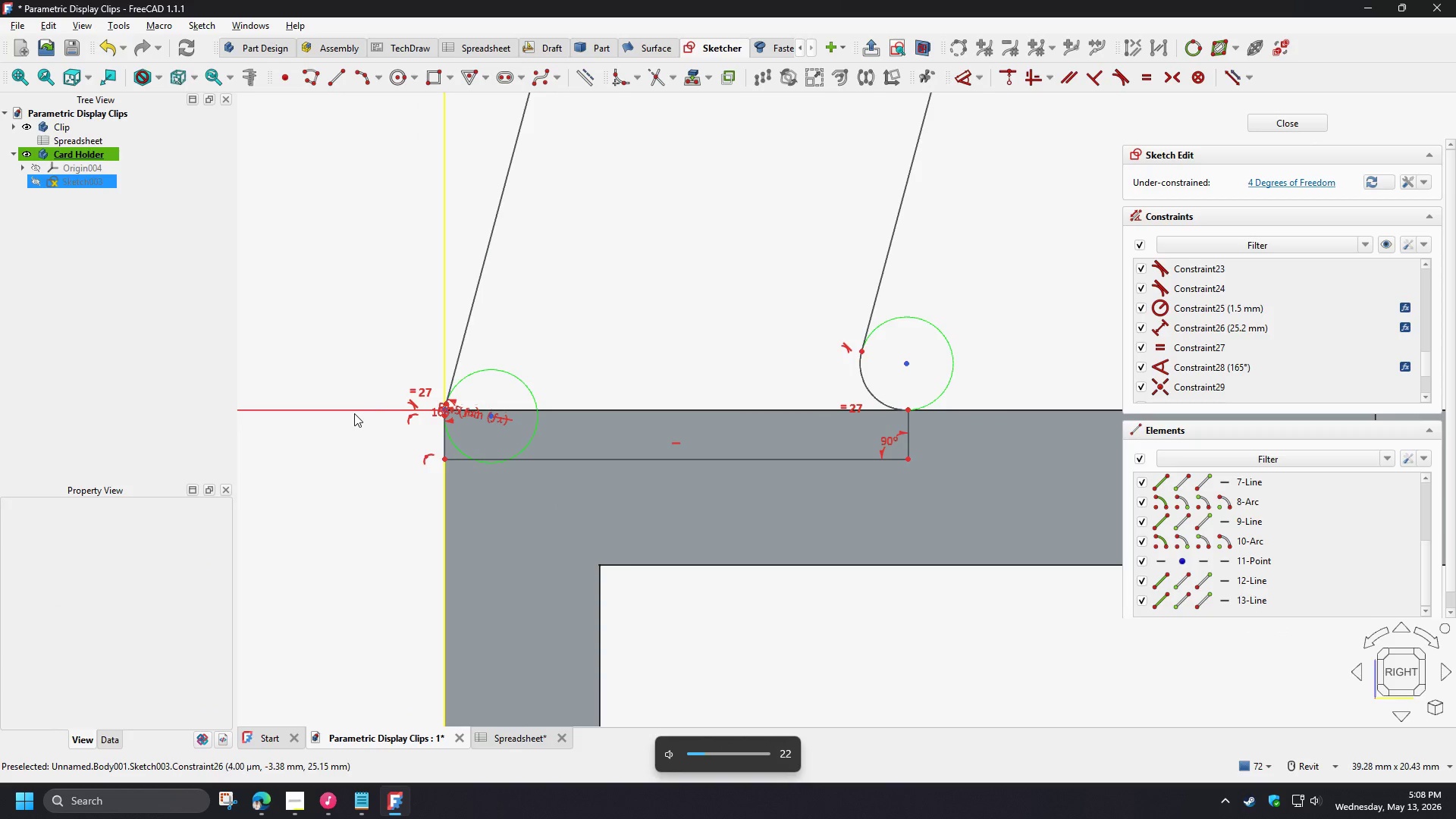 
hold_key(key=Unknown, duration=2.06)
 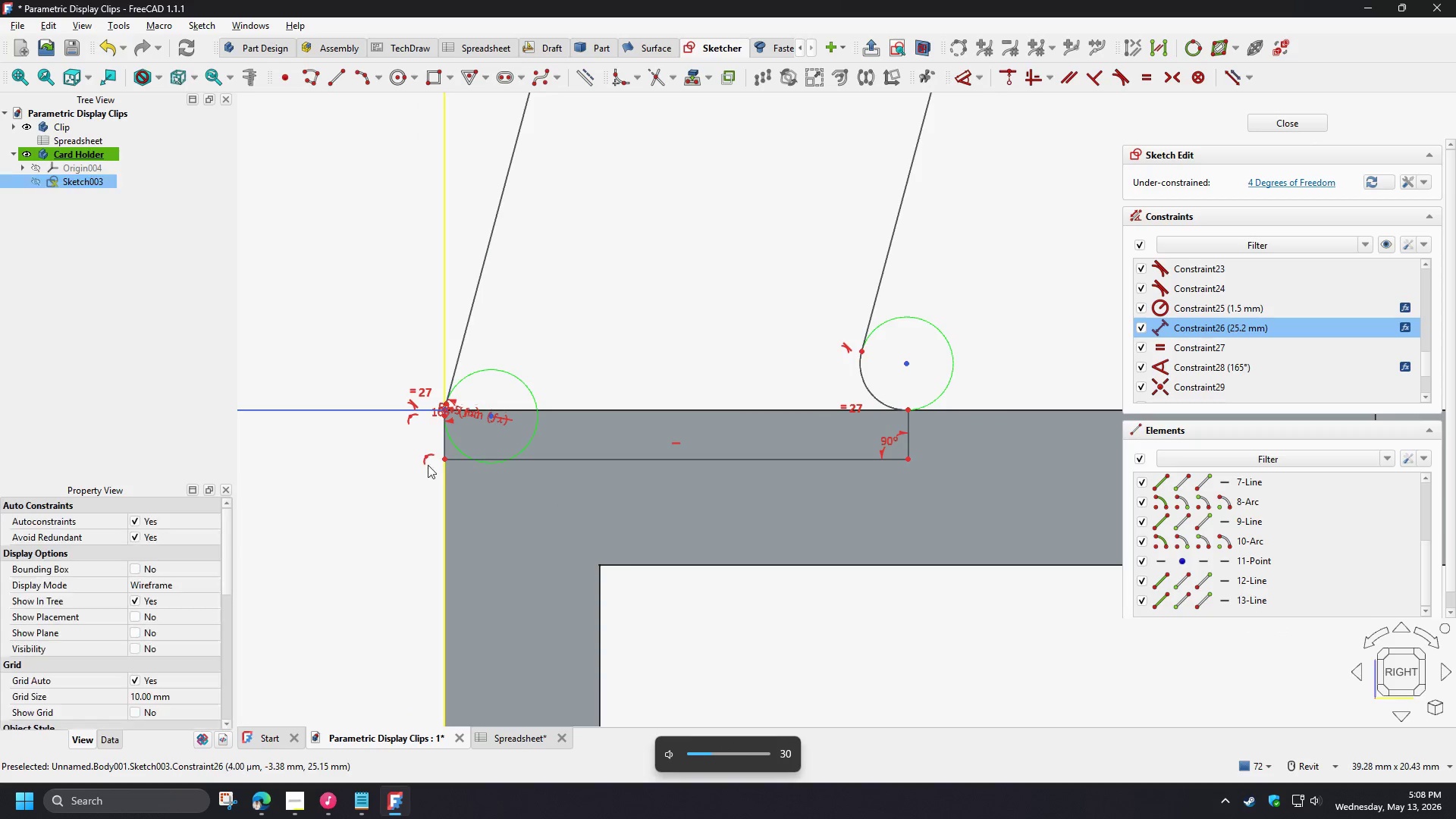 
key(VolumeUp)
 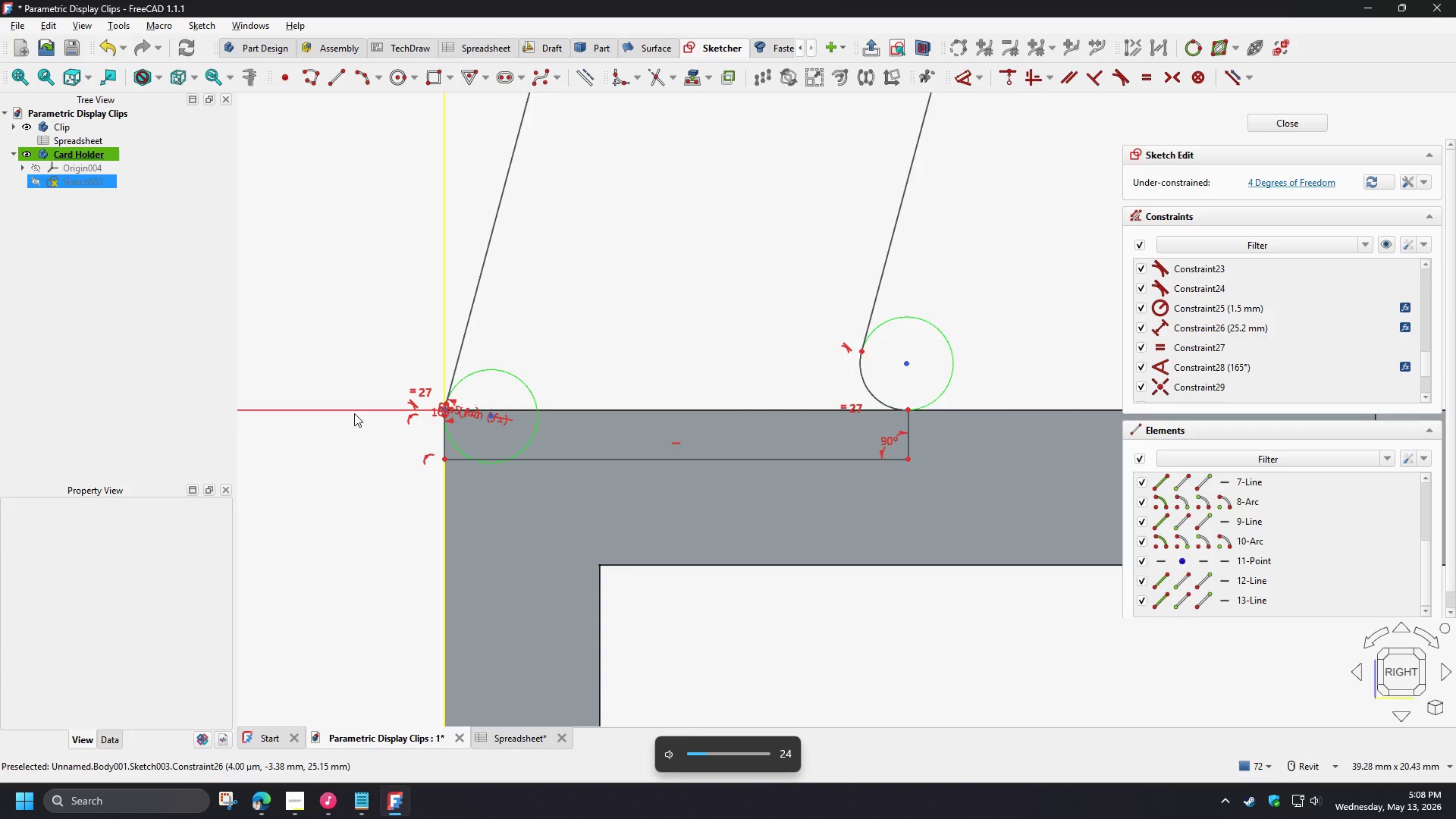 
key(Control+ArrowUp)
 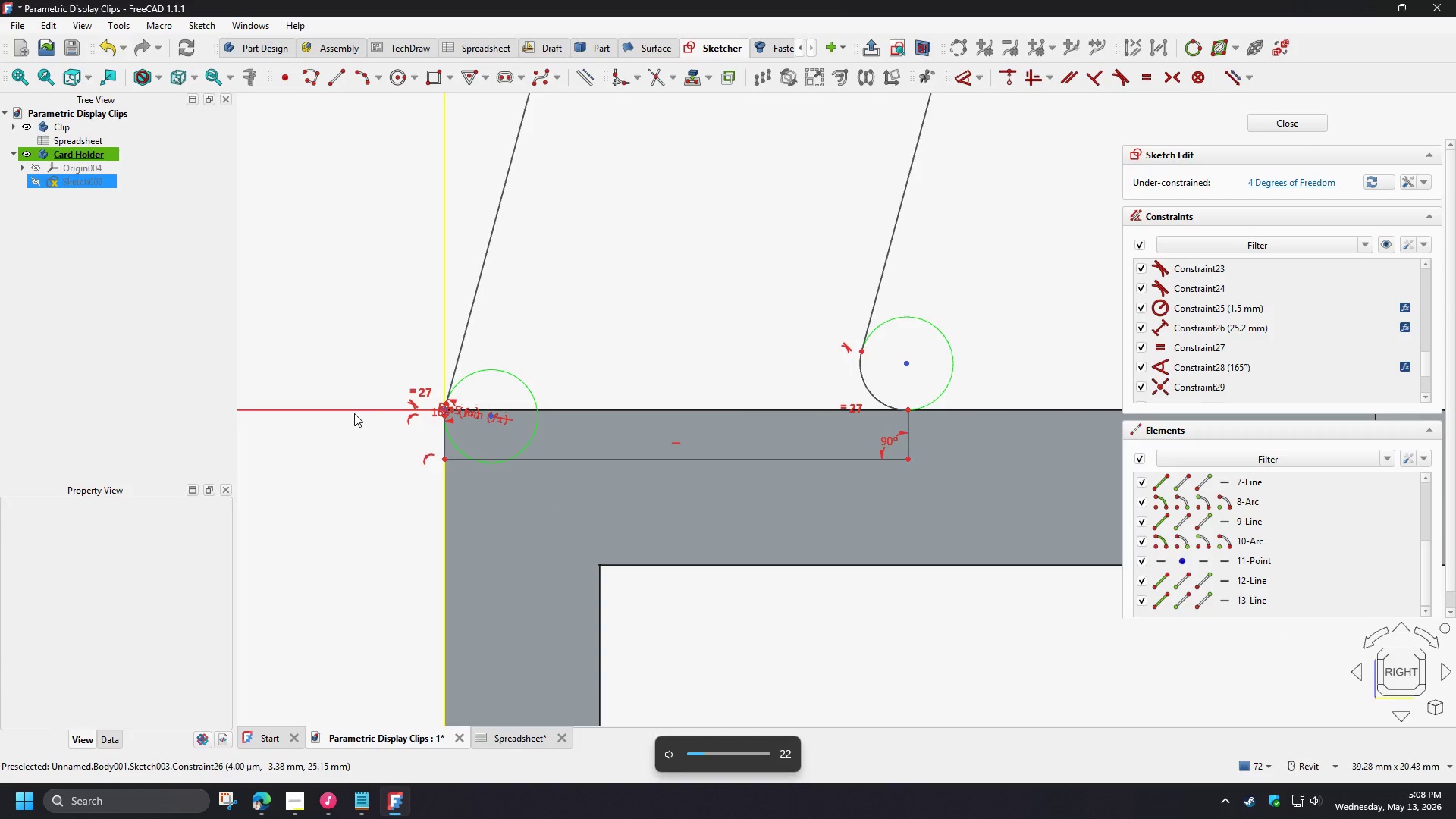 
key(ArrowUp)
 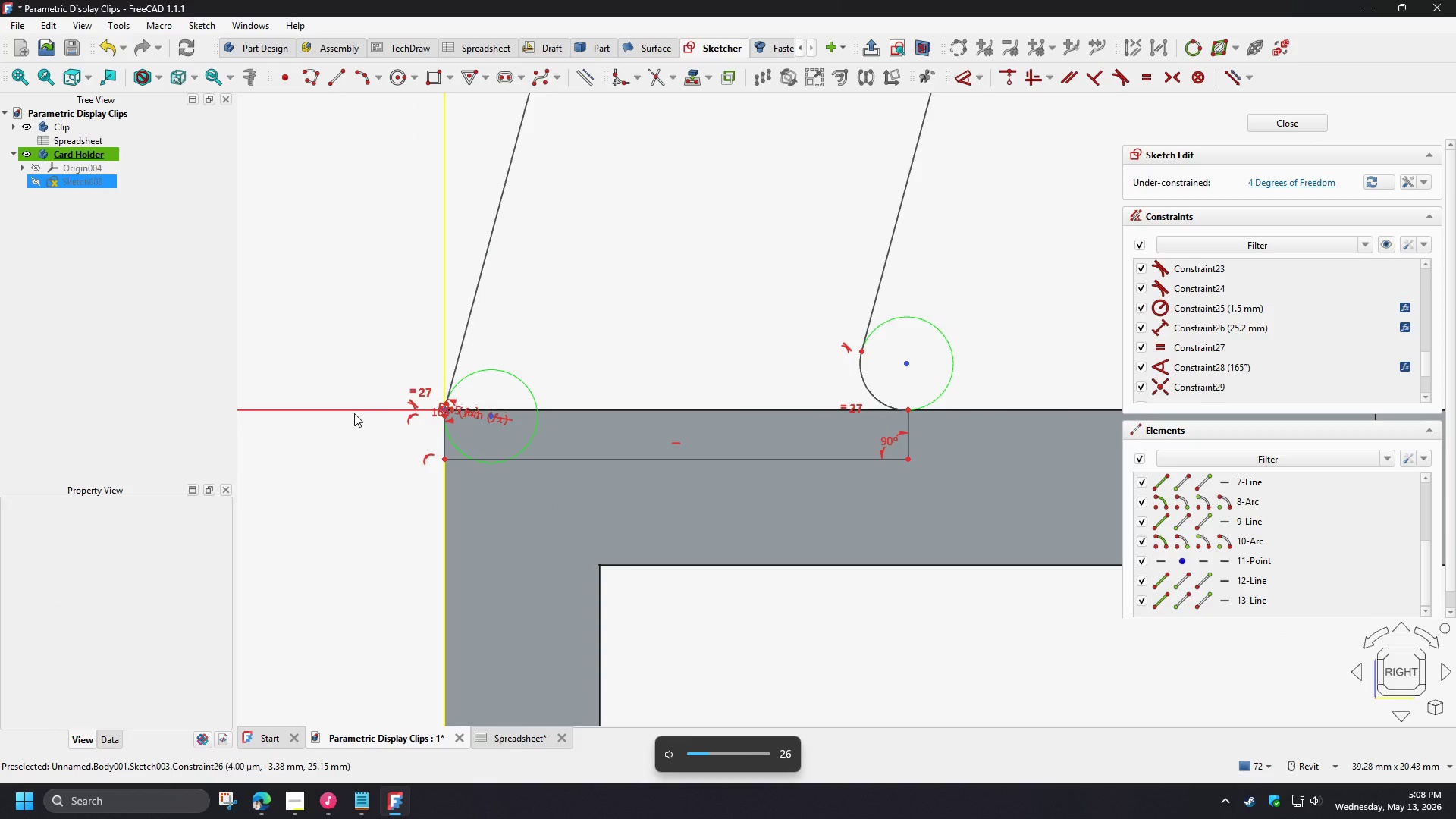 
key(VolumeUp)
 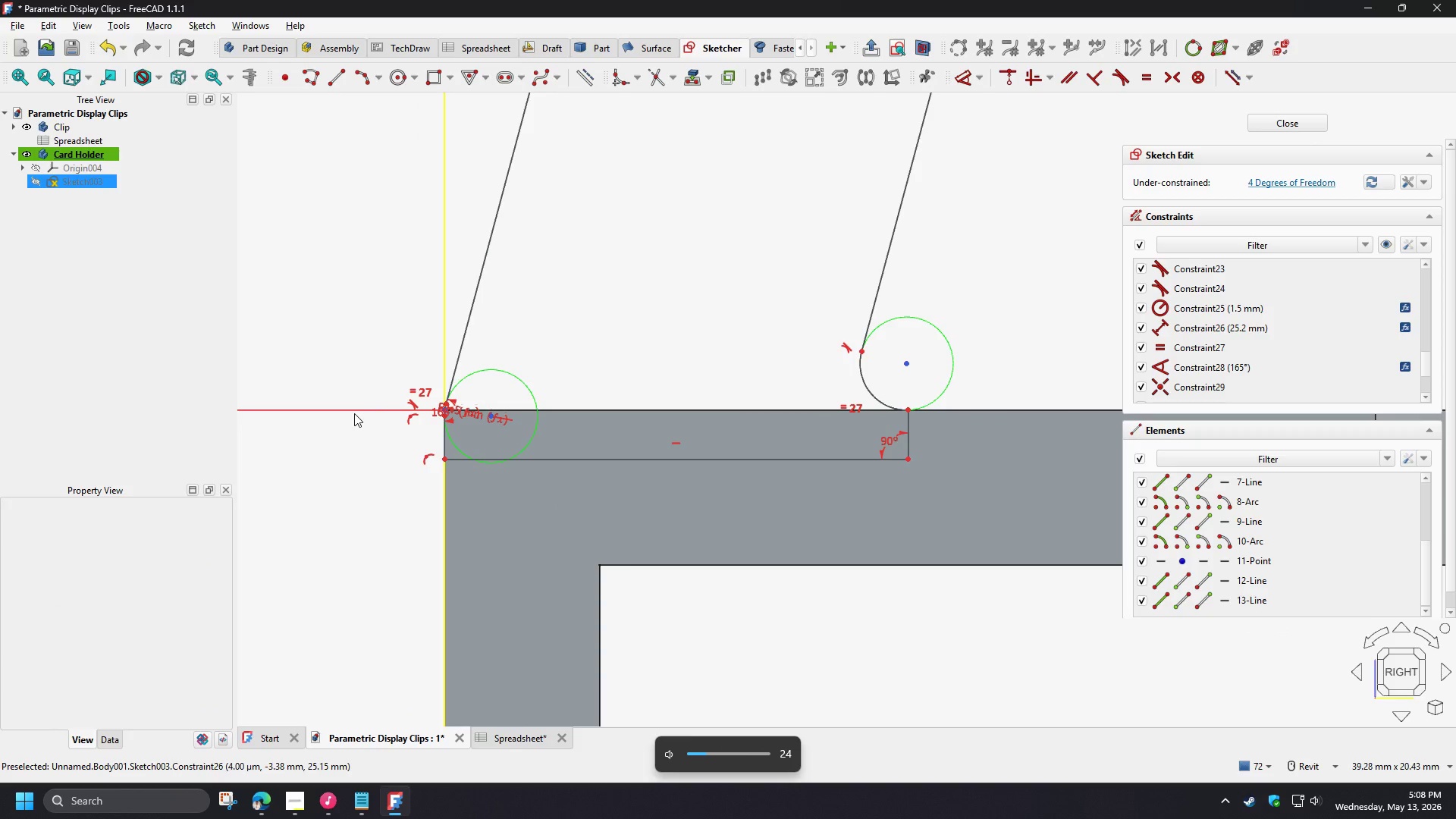 
key(VolumeUp)
 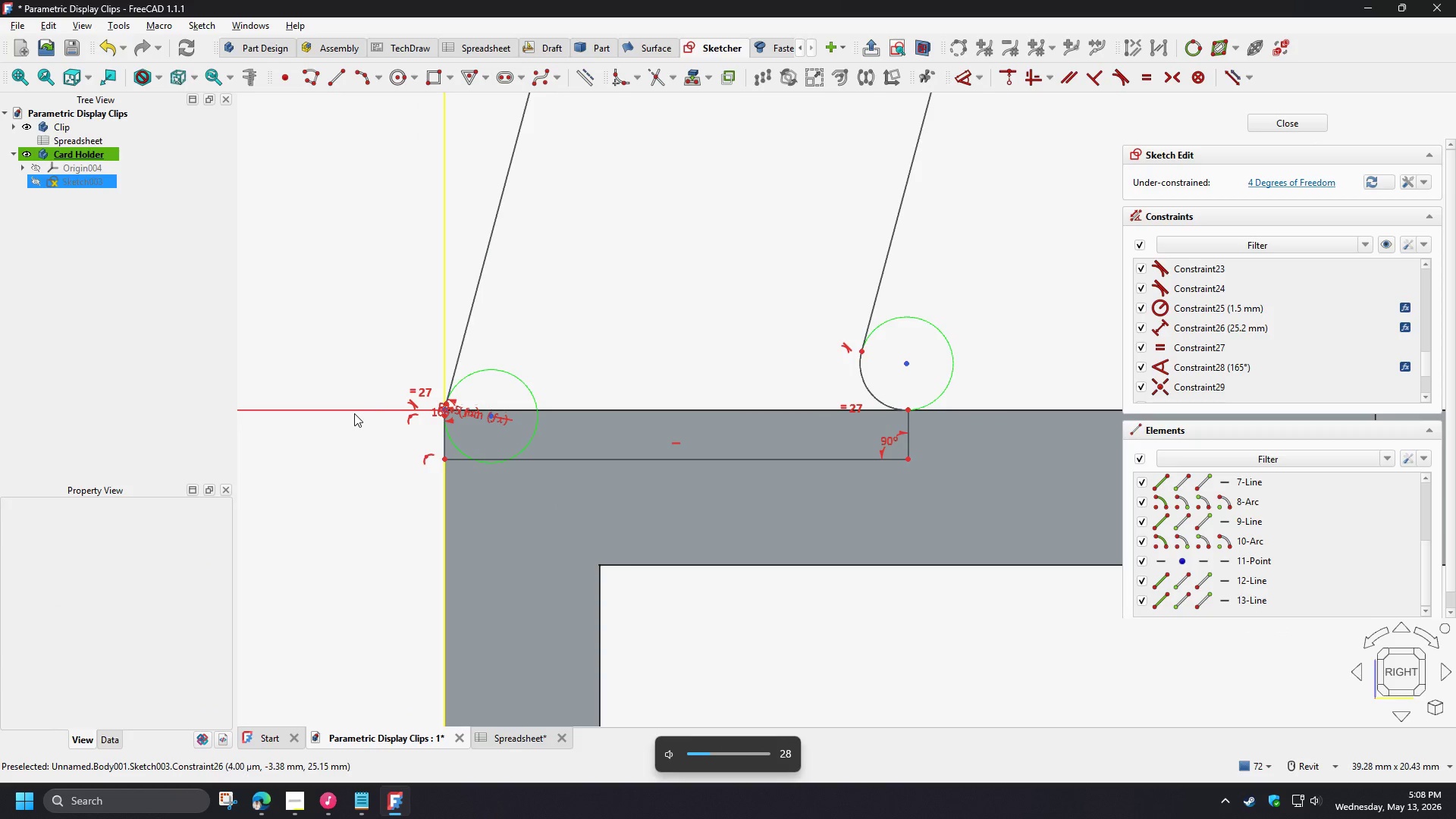 
key(ArrowUp)
 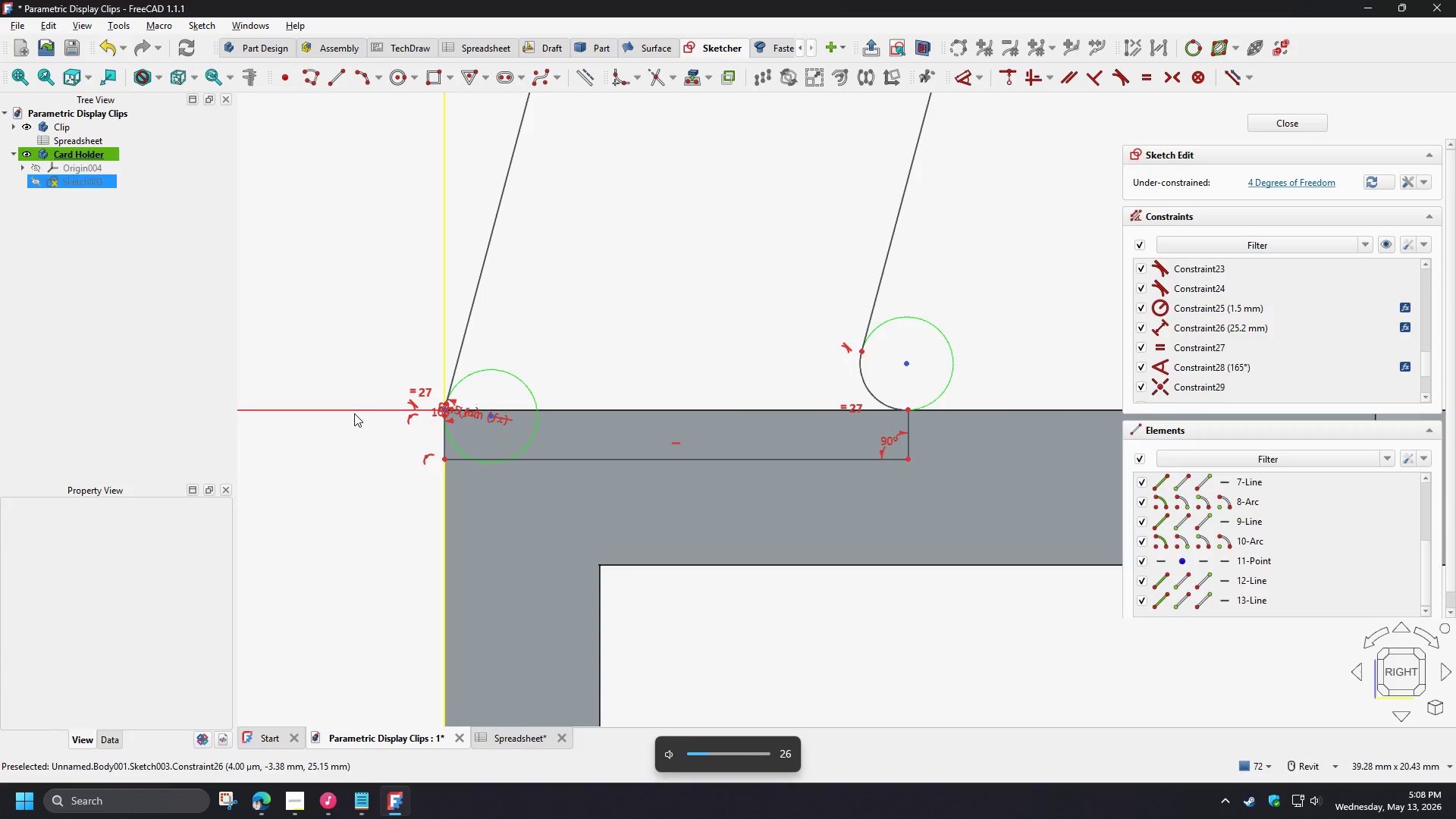 
key(VolumeUp)
 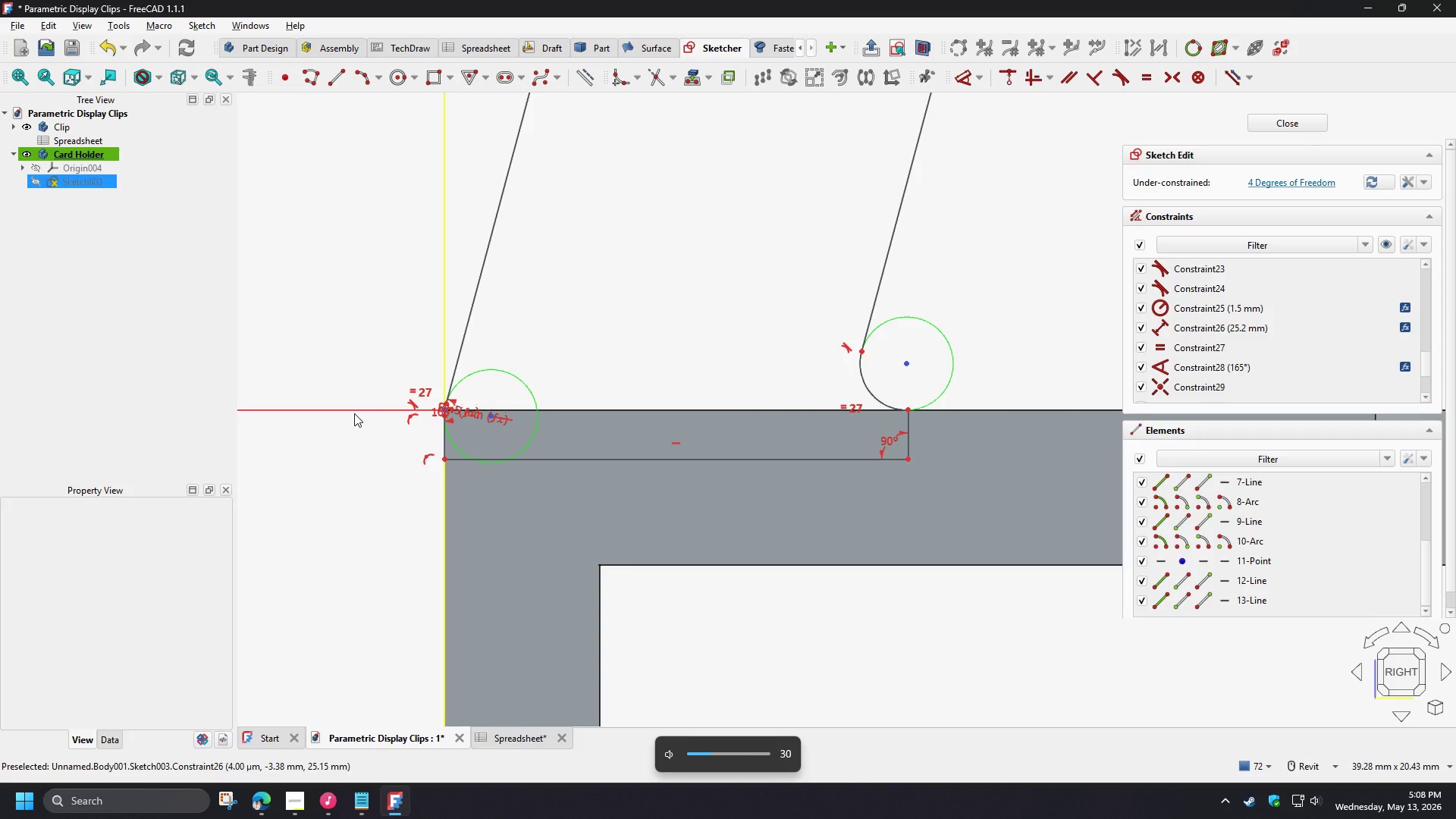 
key(ArrowUp)
 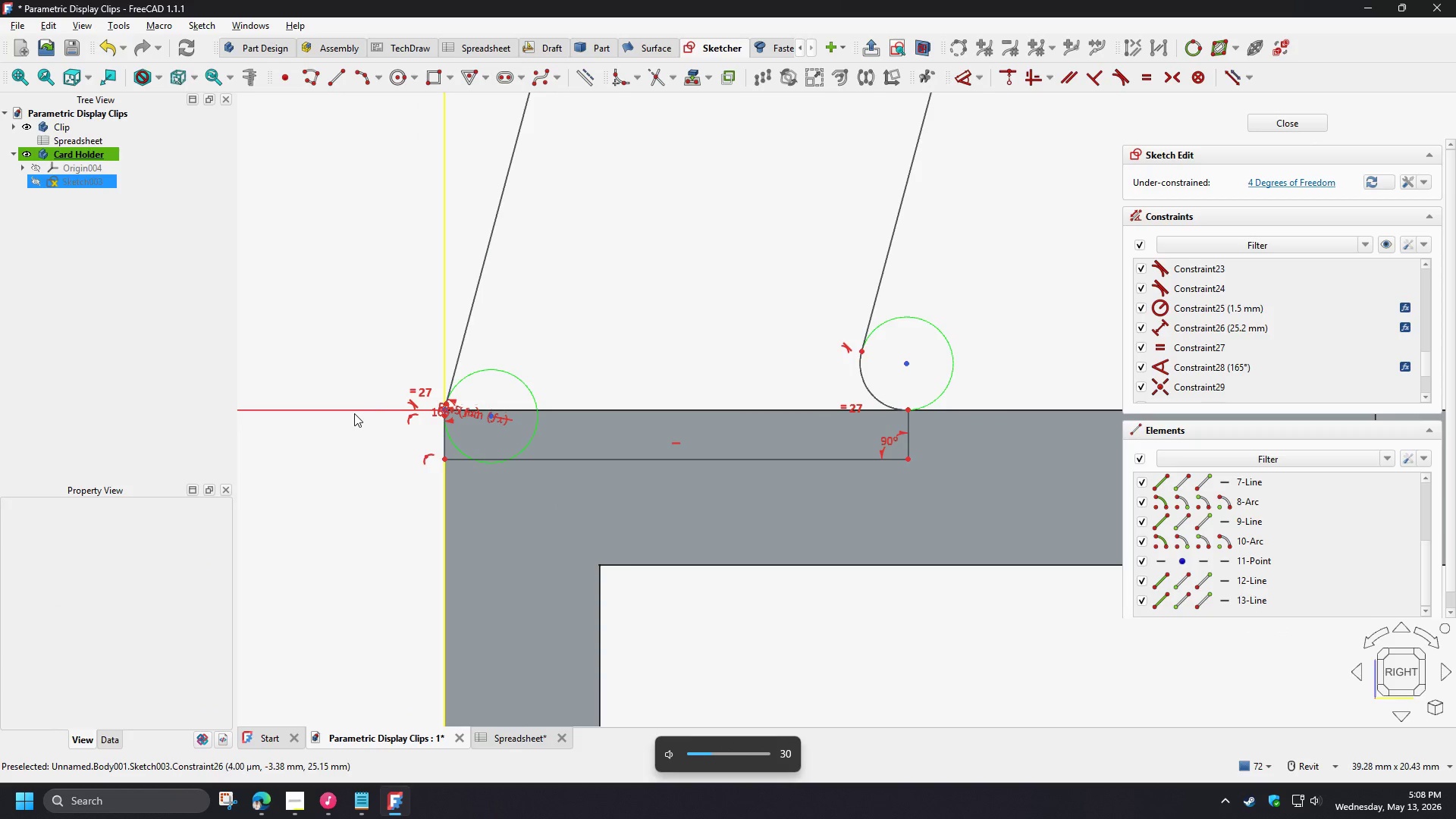 
key(ArrowUp)
 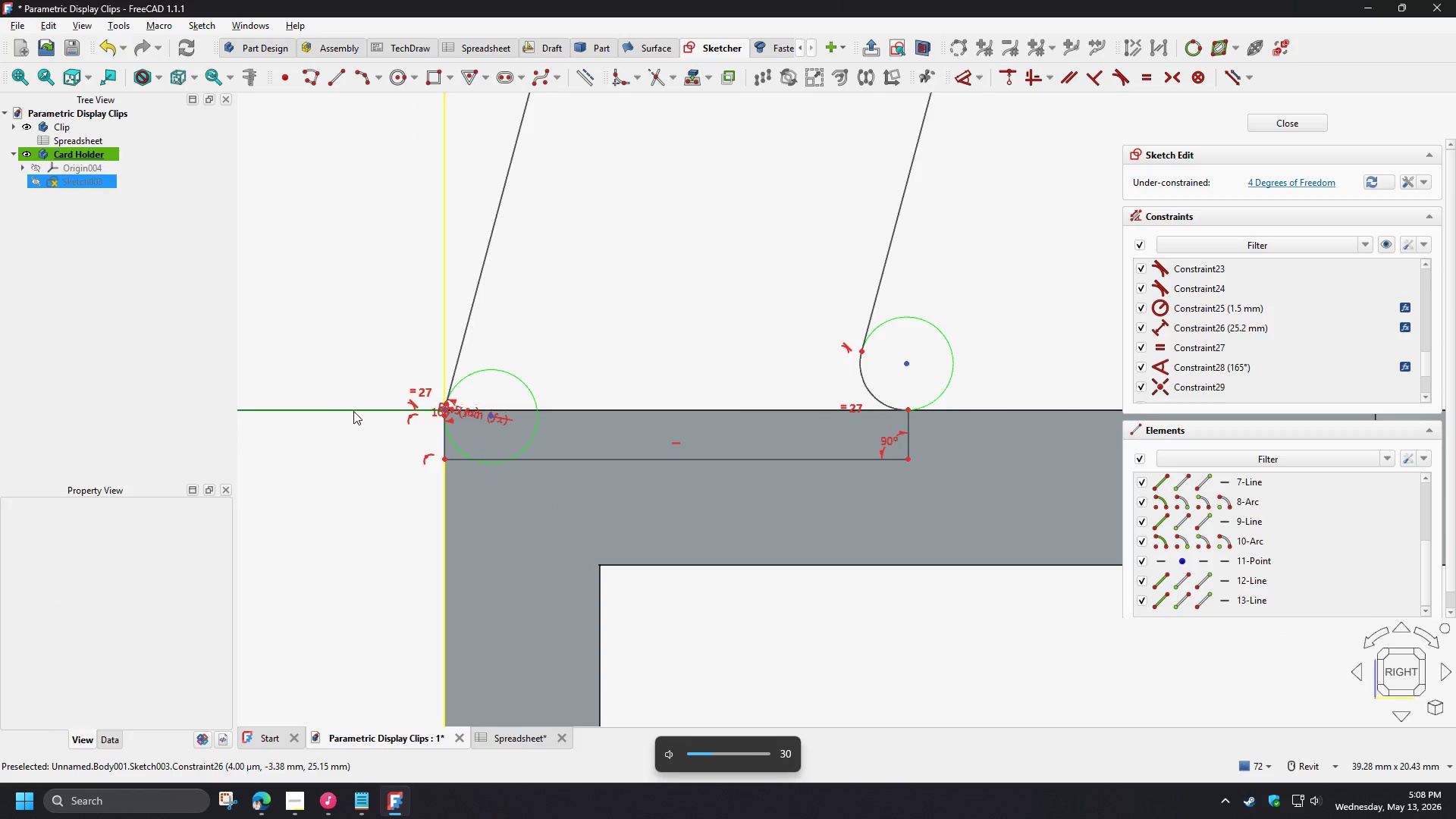 
key(VolumeUp)
 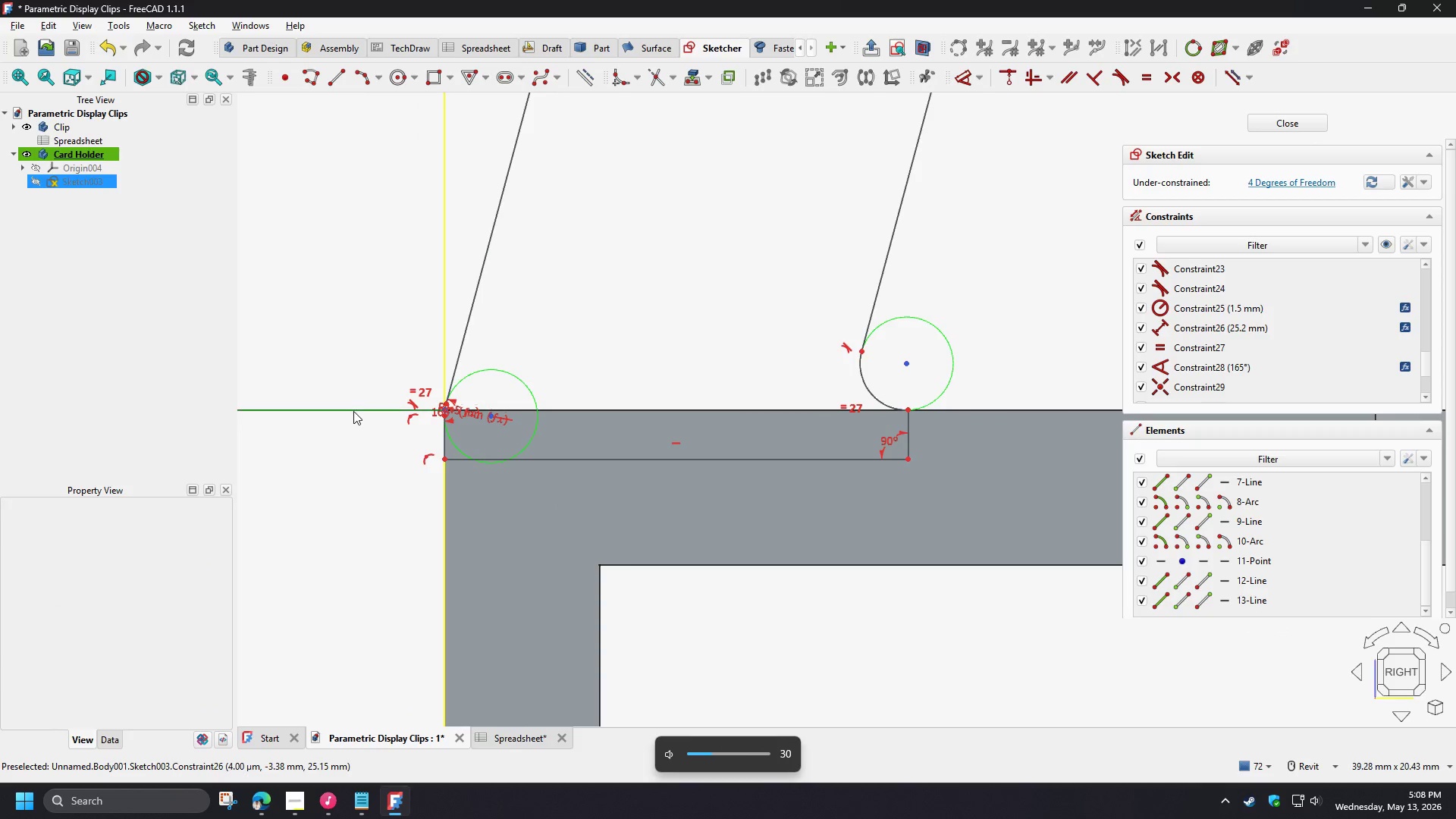 
left_click([353, 411])
 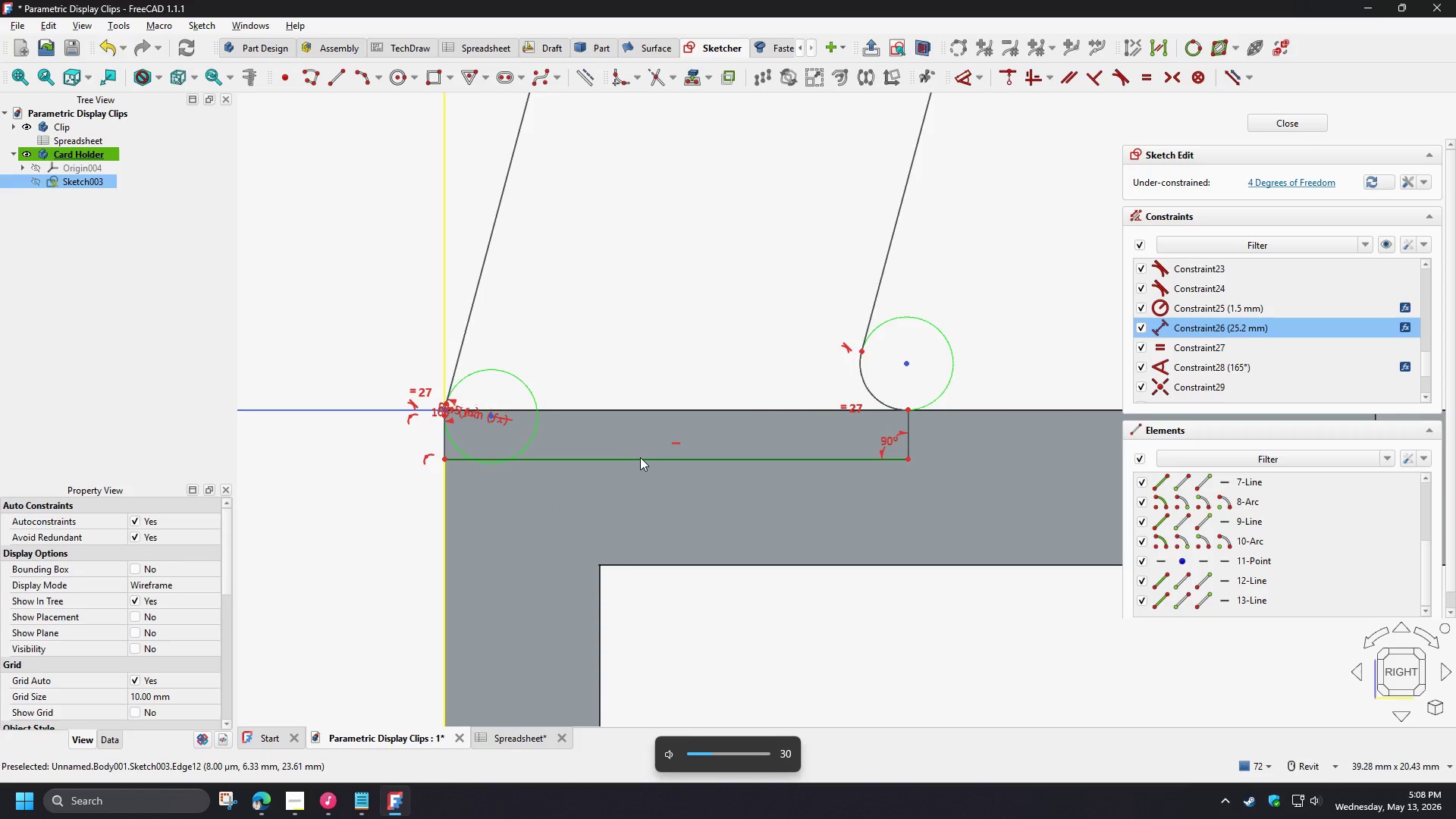 
left_click([640, 457])
 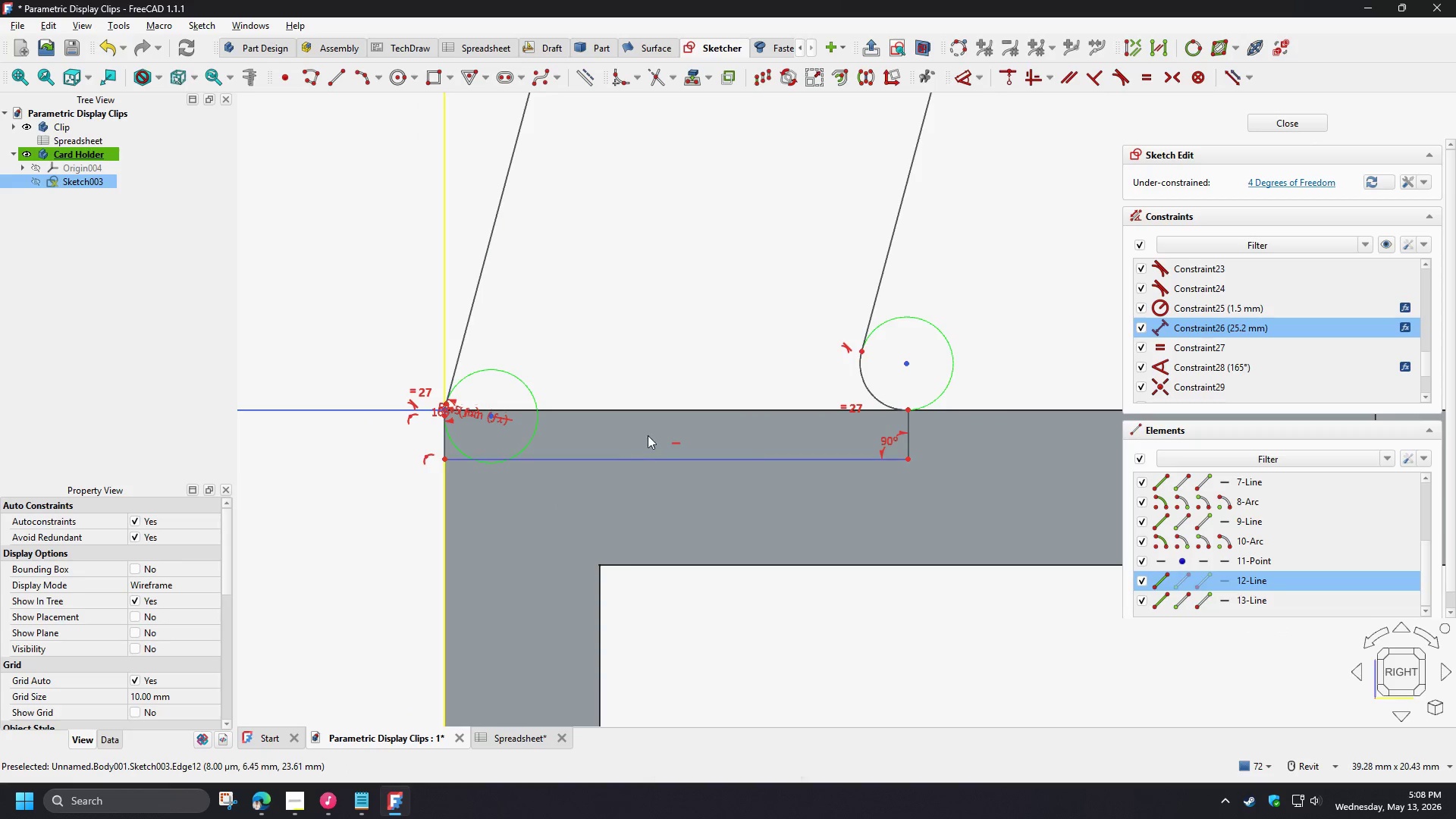 
key(D)
 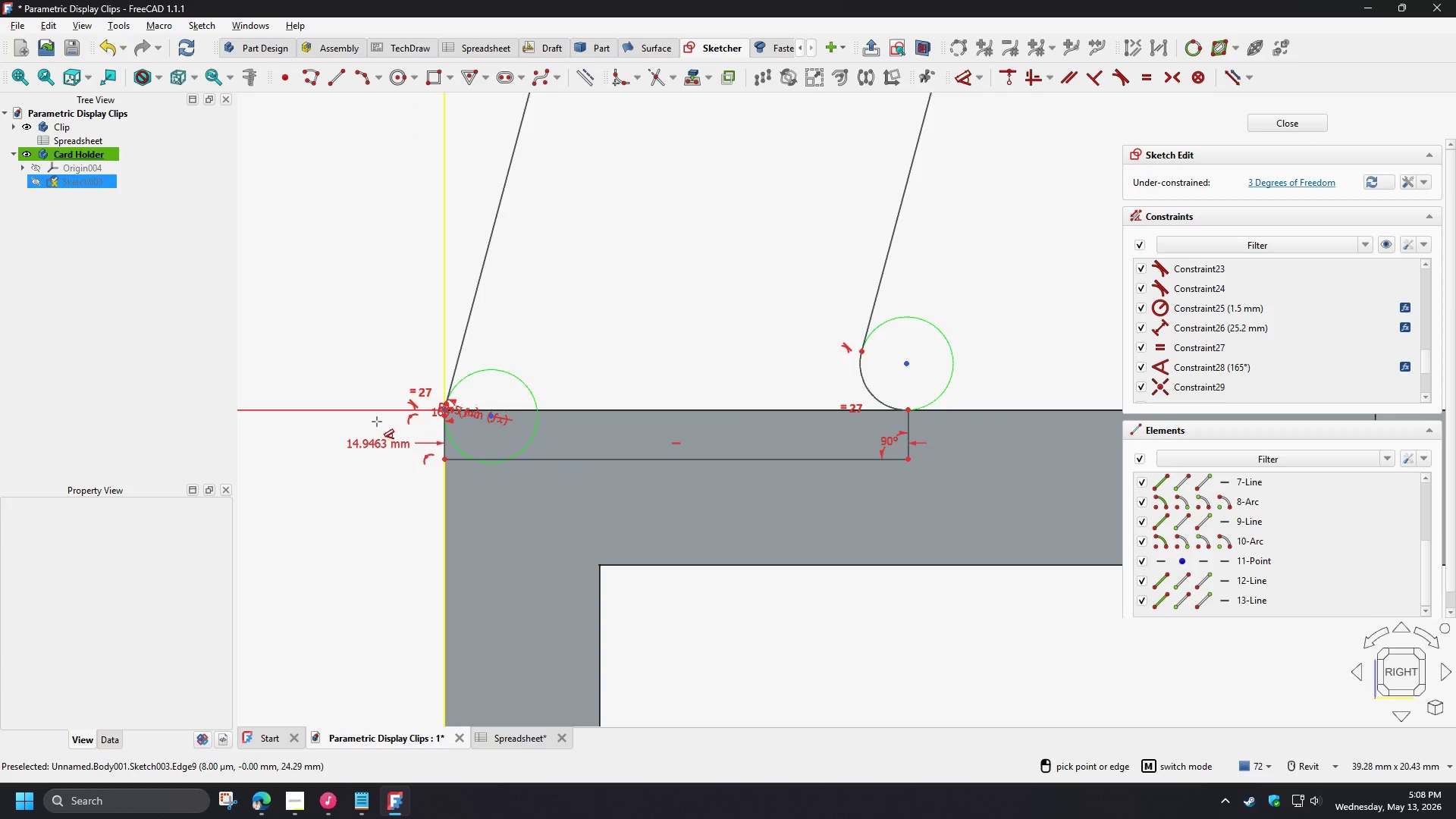 
right_click([378, 432])
 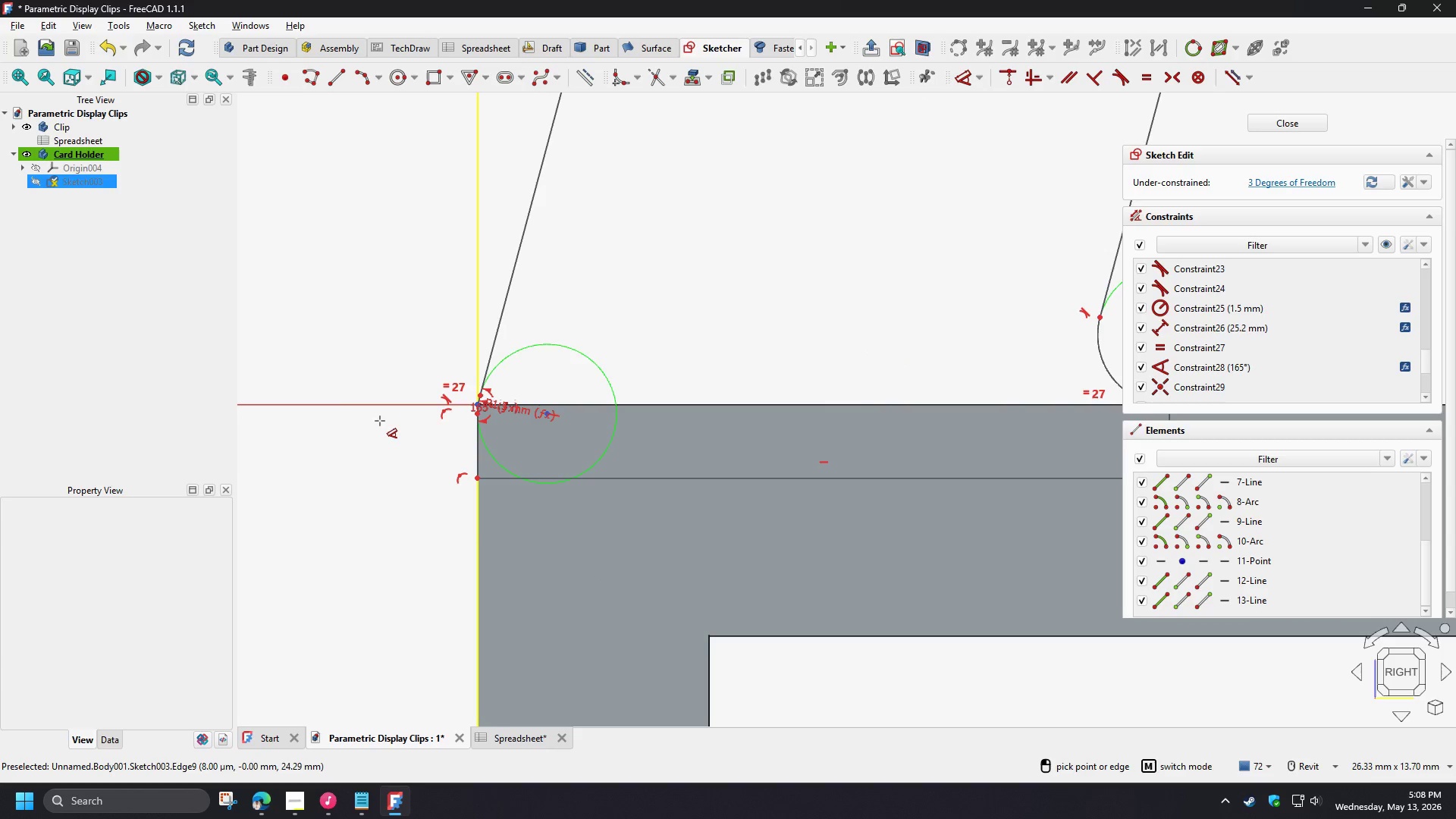 
scroll: coordinate [377, 421], scroll_direction: up, amount: 2.0
 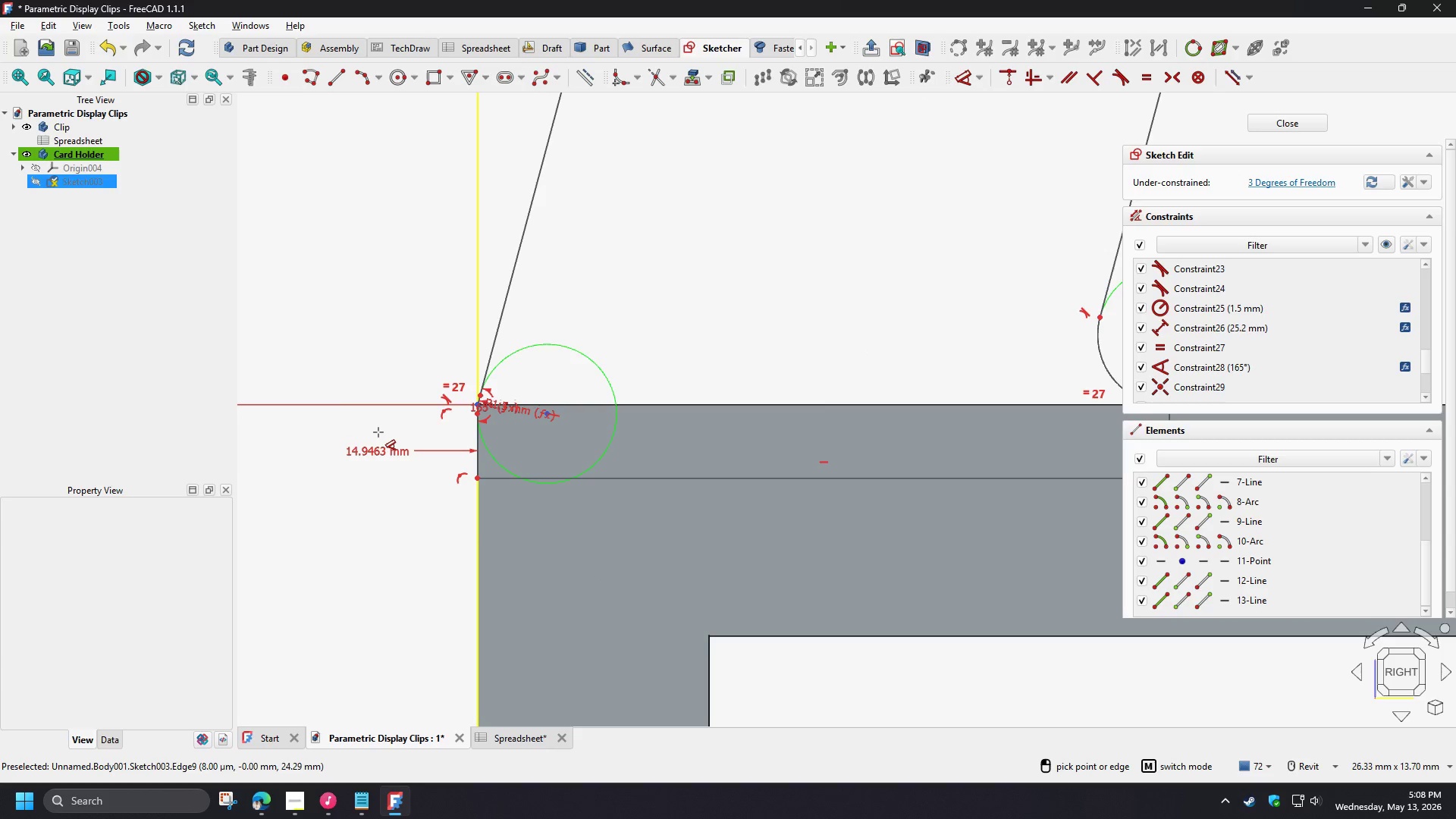 
double_click([380, 421])
 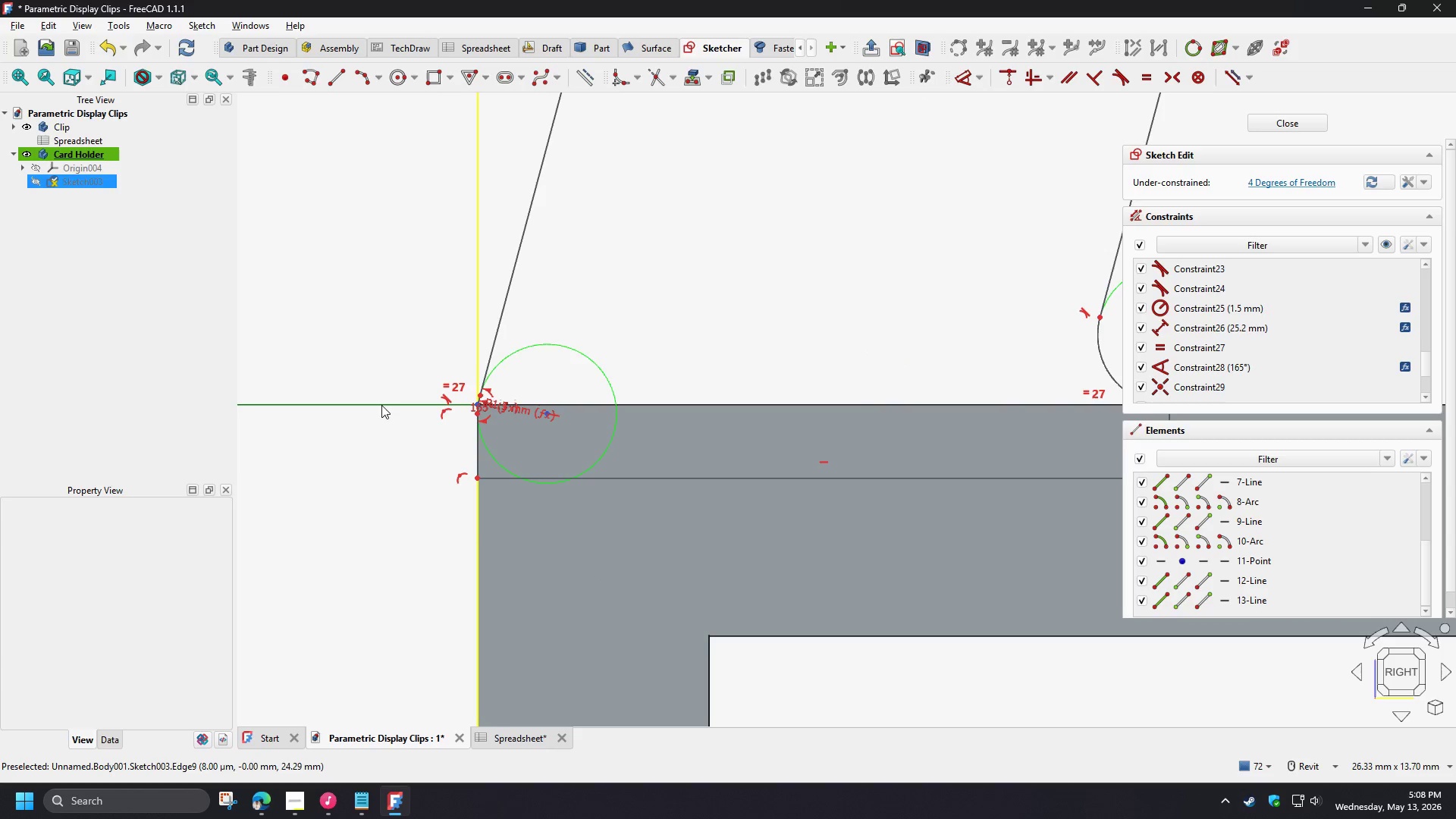 
left_click([381, 405])
 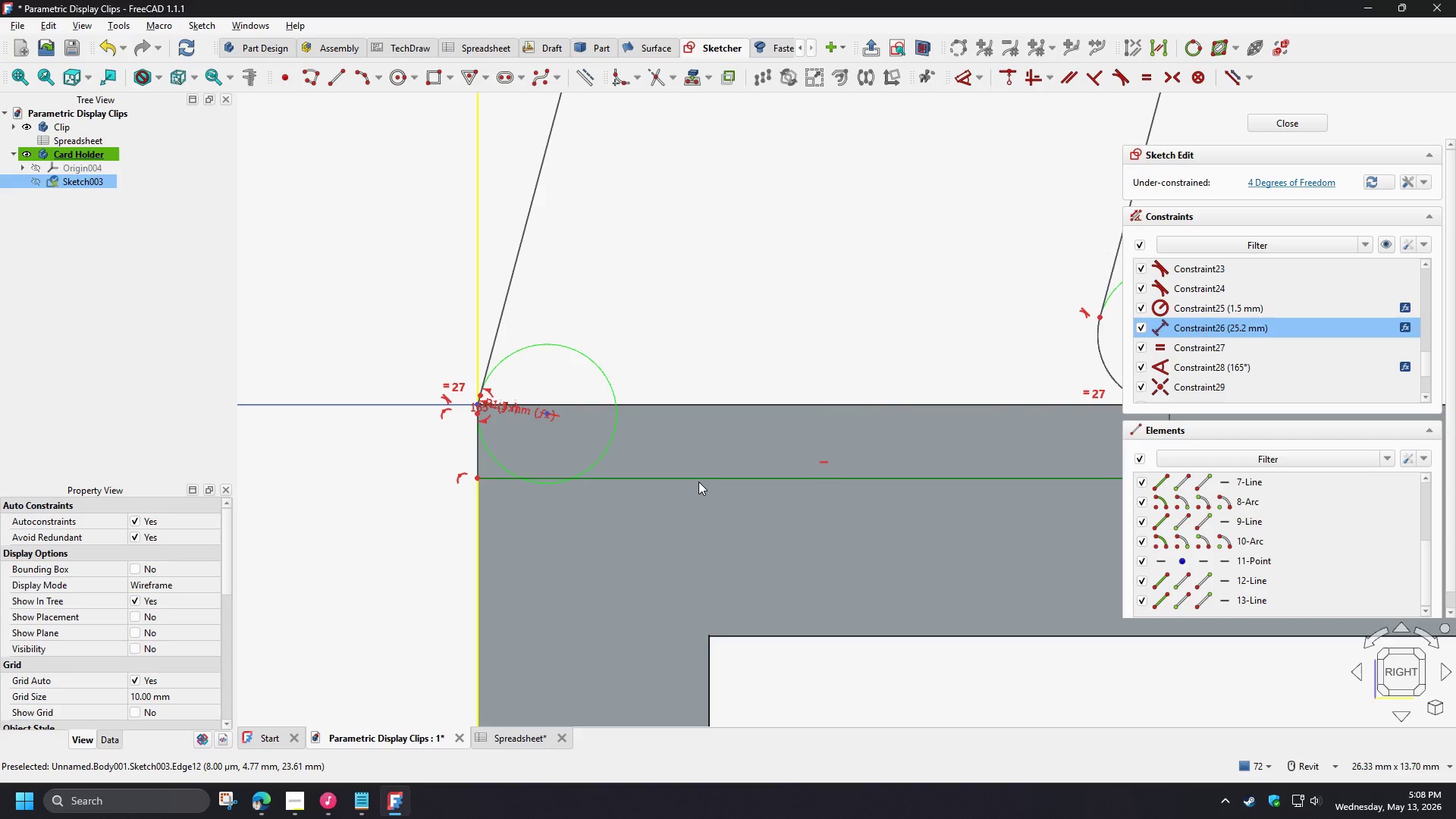 
left_click([698, 482])
 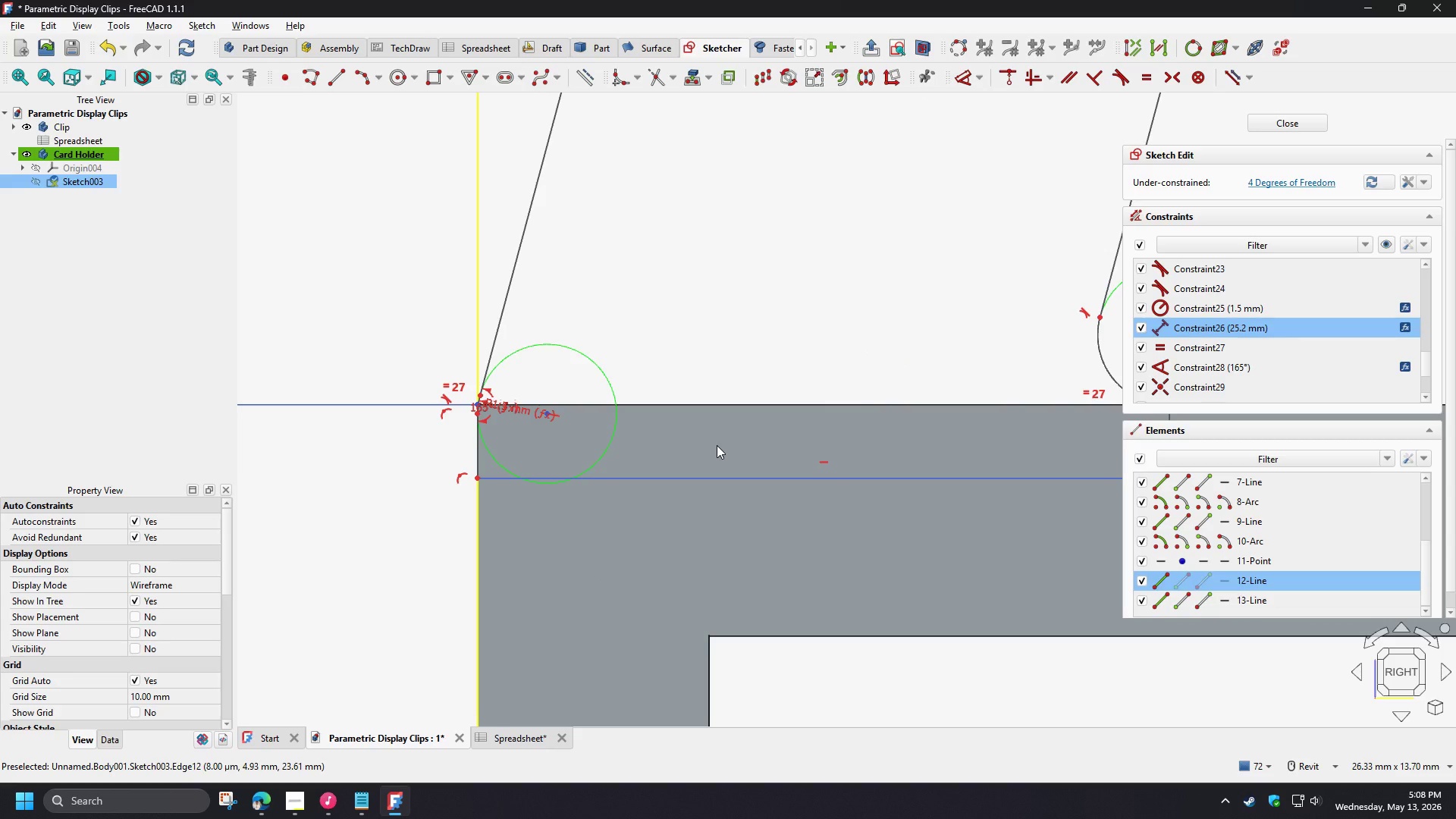 
key(D)
 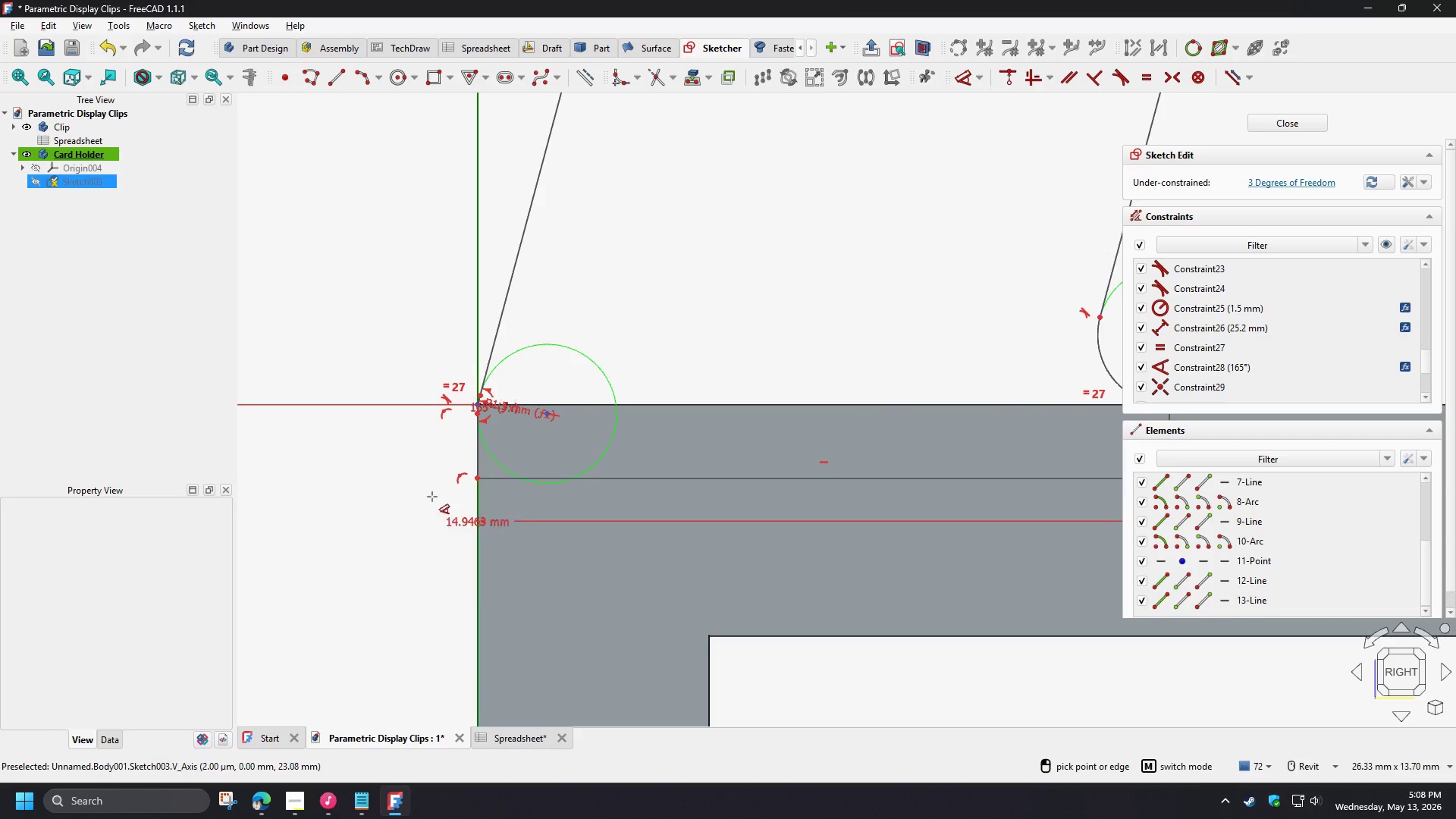 
right_click([468, 405])
 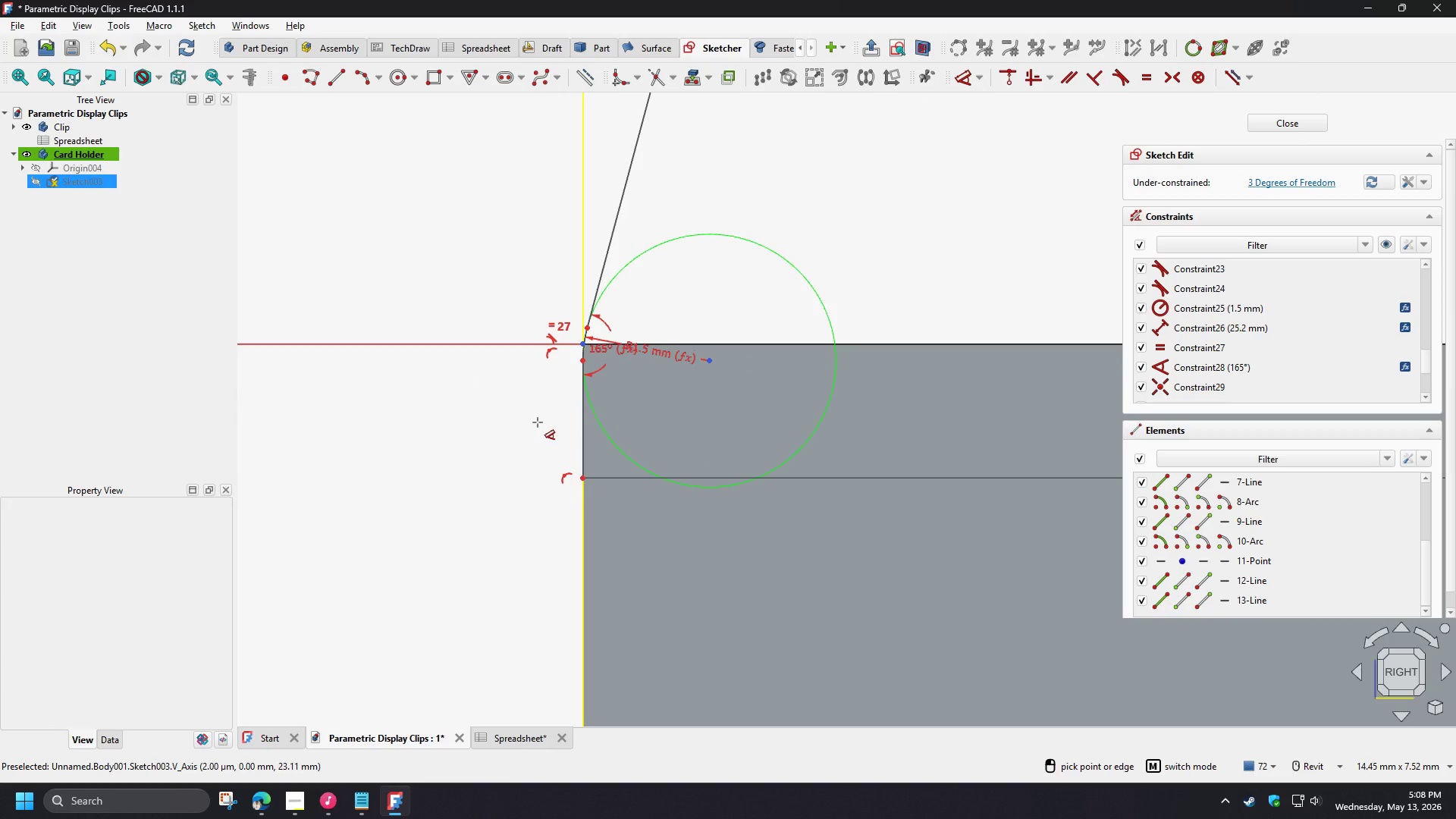 
scroll: coordinate [350, 478], scroll_direction: up, amount: 3.0
 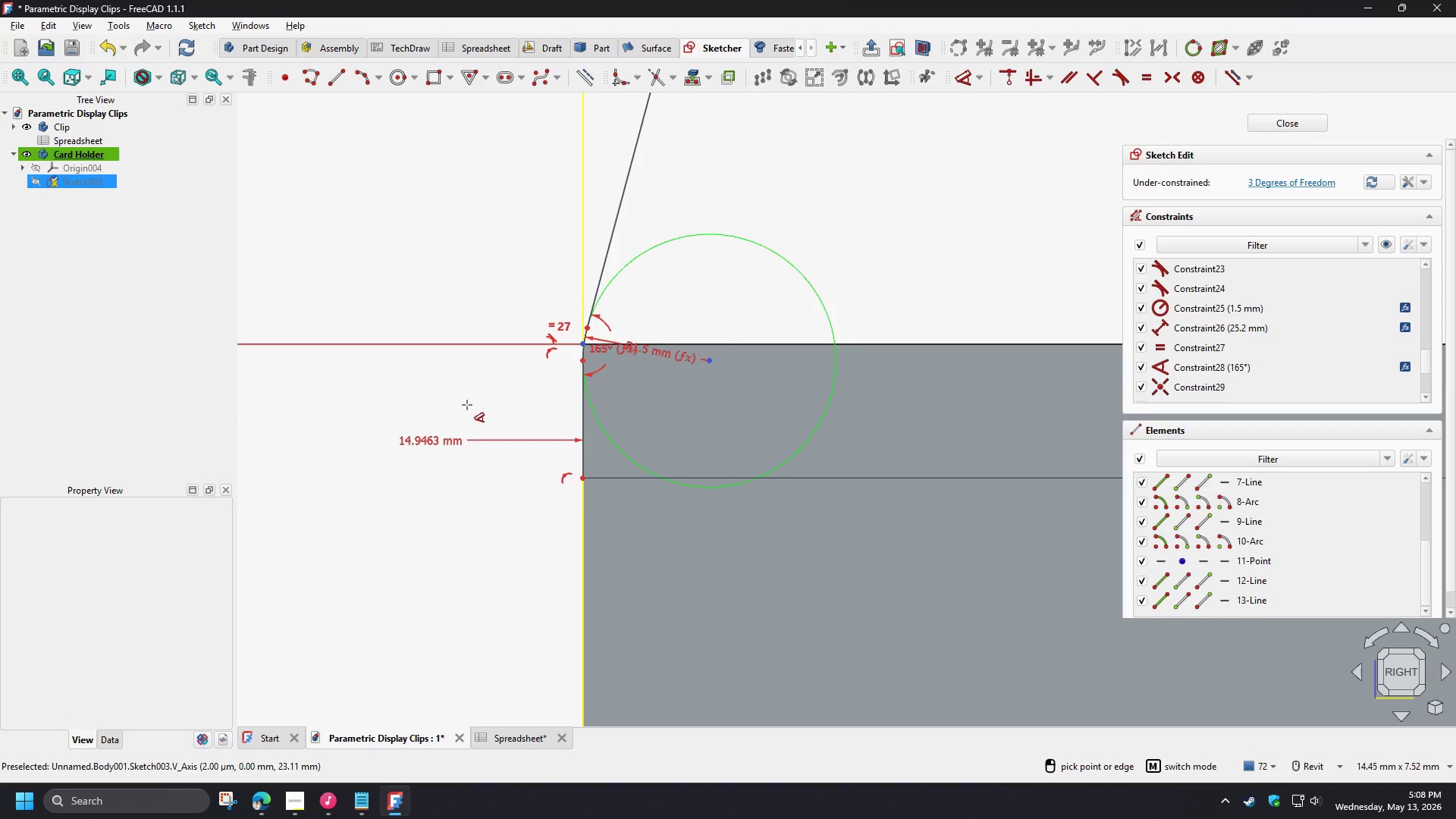 
right_click([538, 422])
 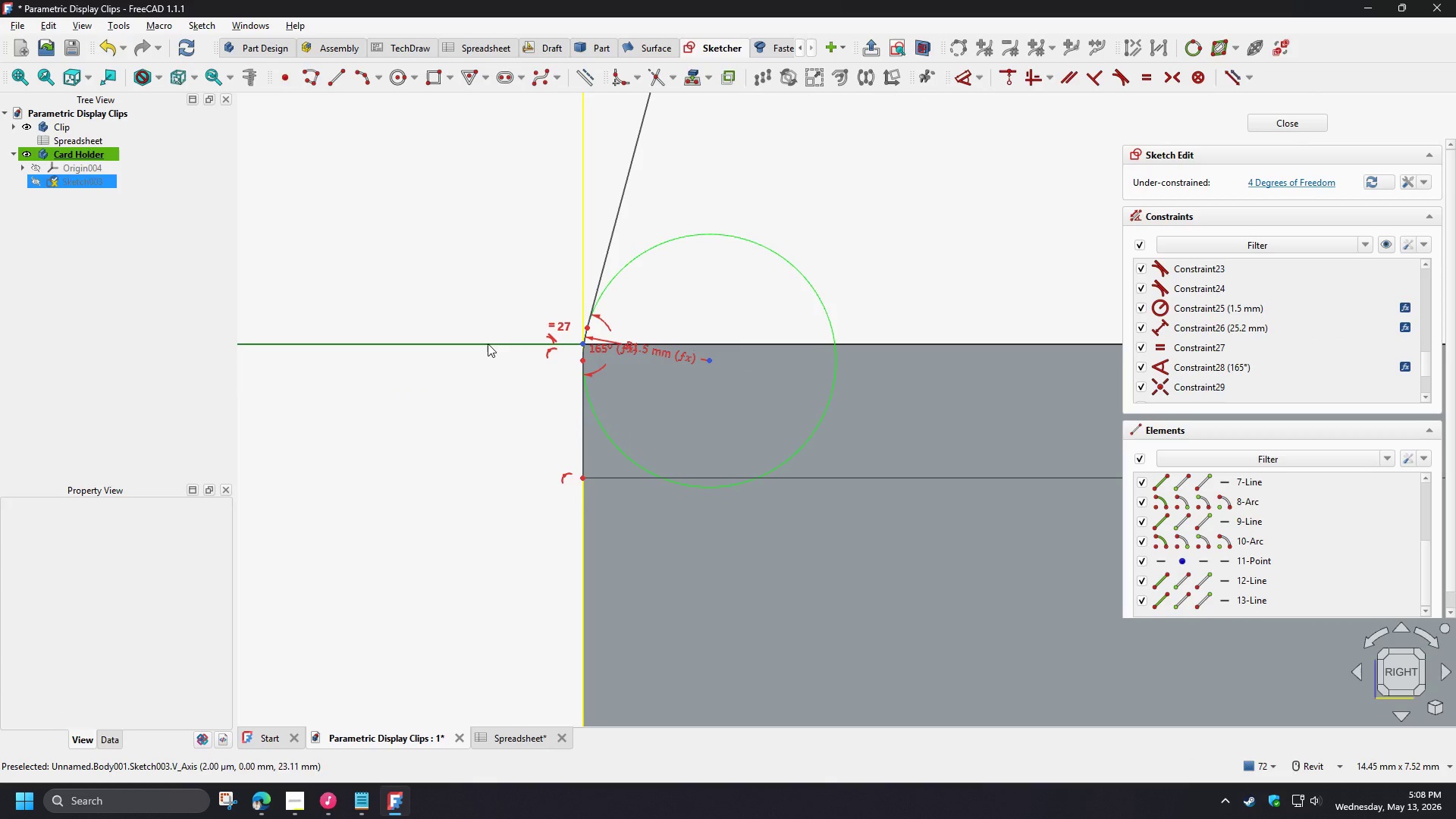 
left_click([488, 343])
 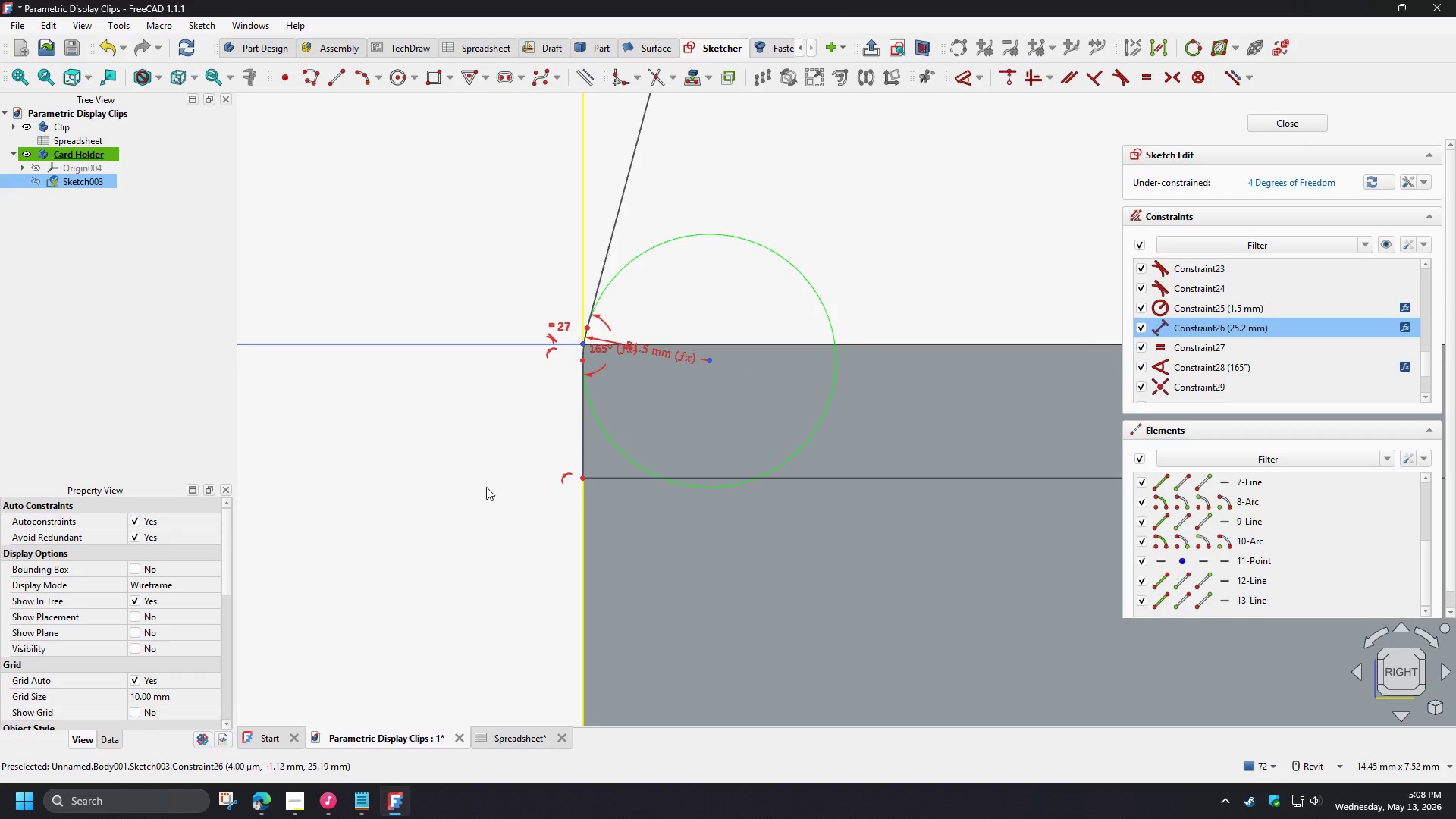 
scroll: coordinate [410, 562], scroll_direction: down, amount: 5.0
 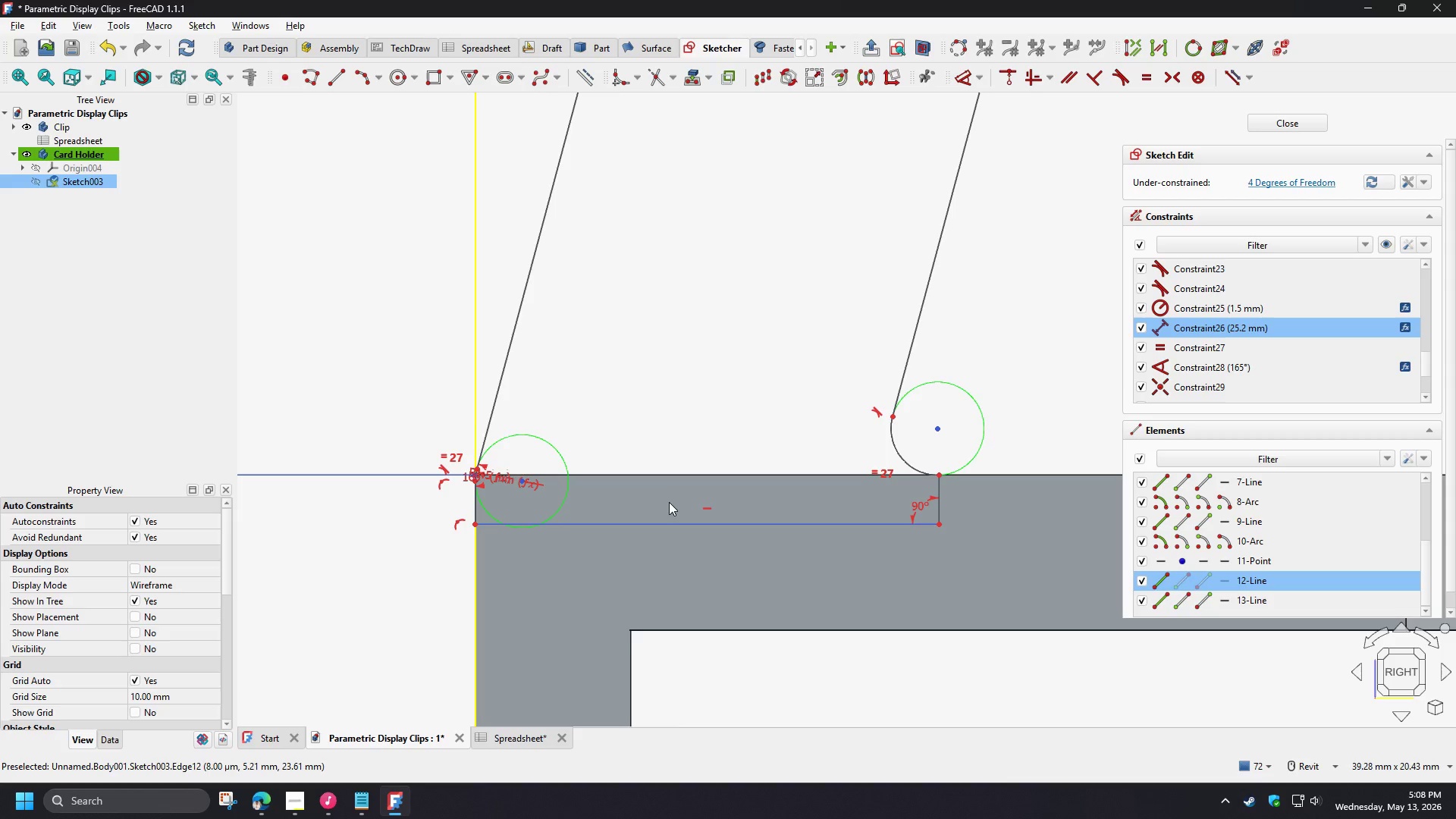 
scroll: coordinate [637, 502], scroll_direction: up, amount: 2.0
 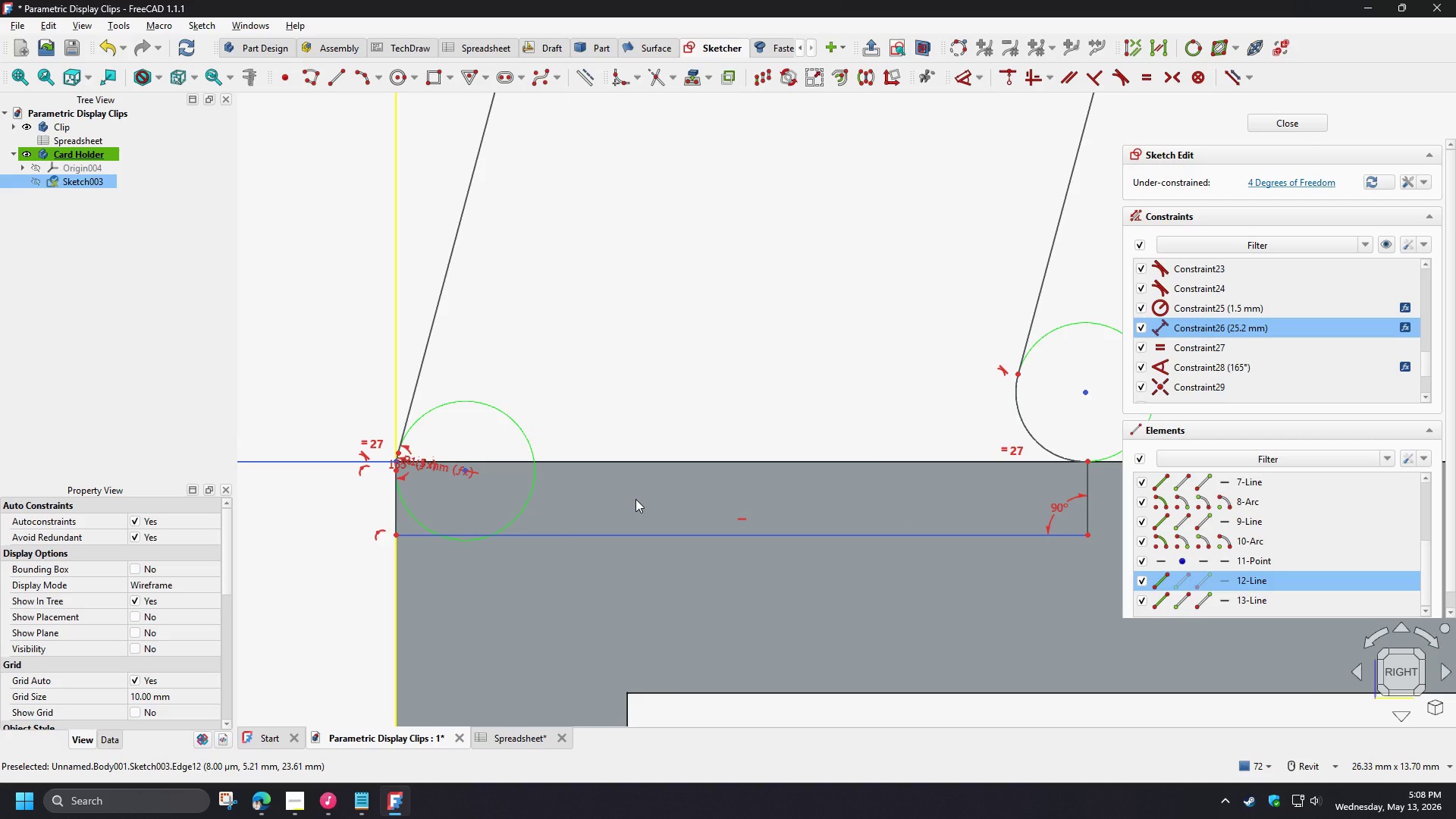 
key(D)
 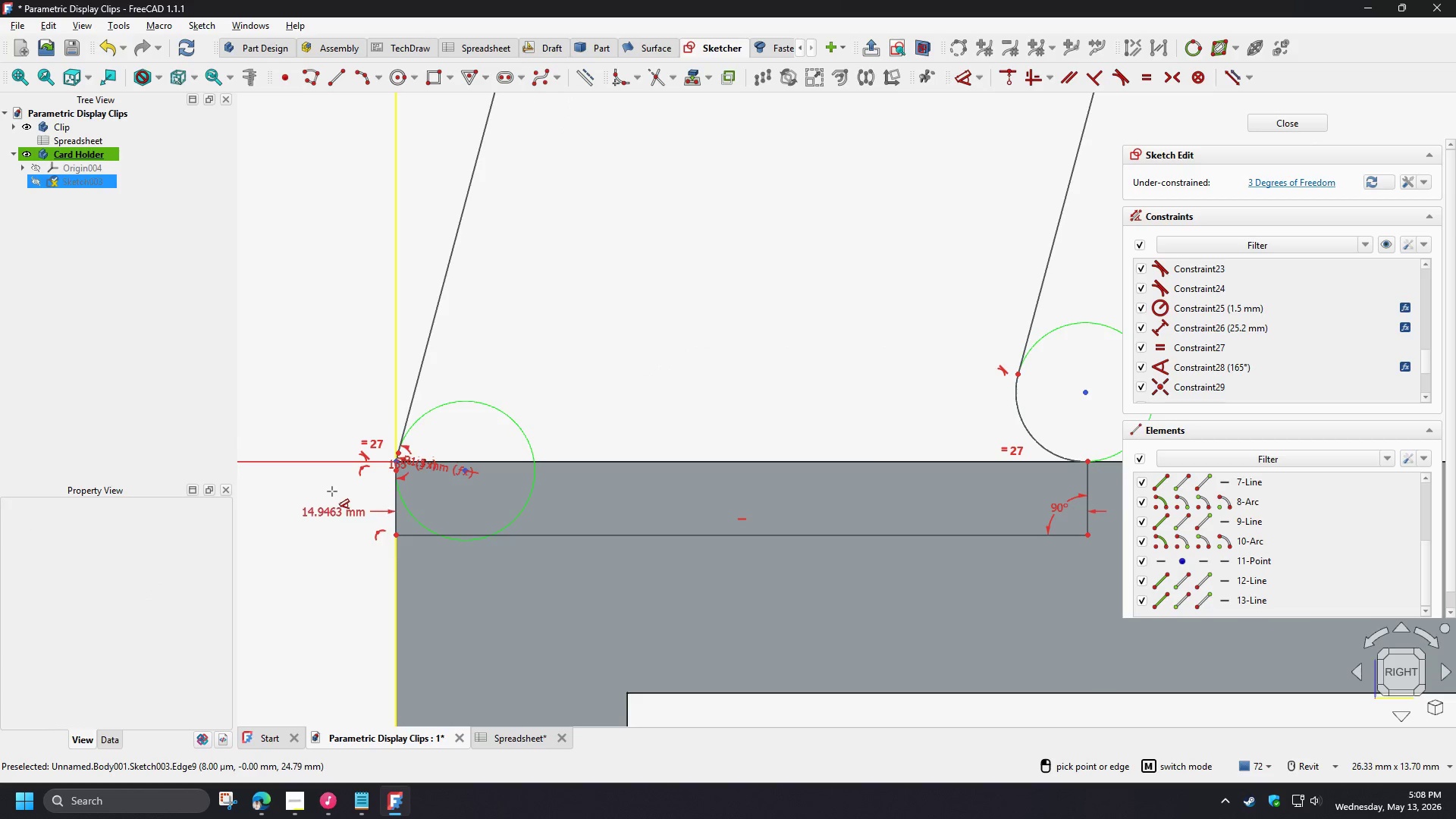 
right_click([642, 488])
 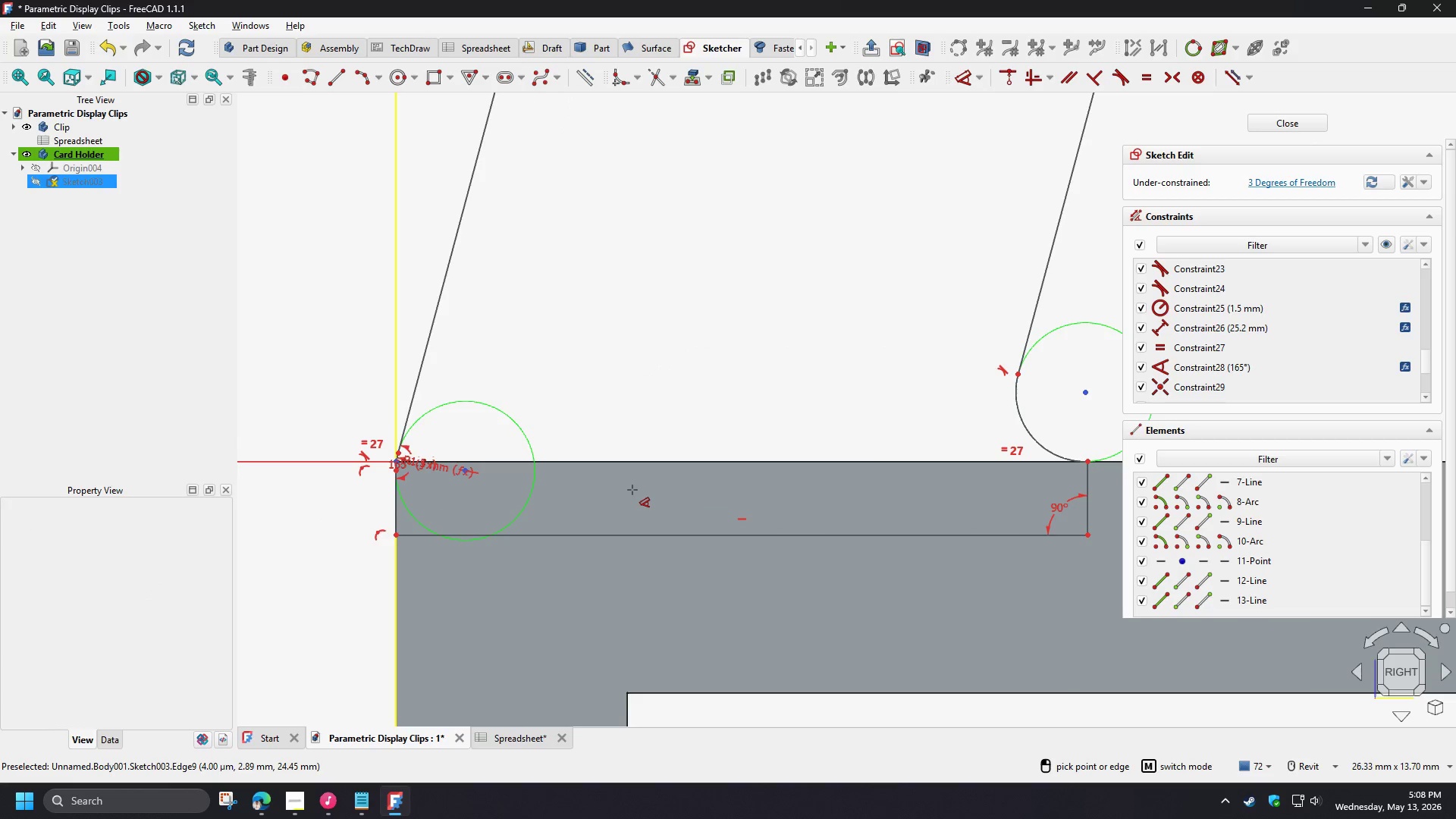 
right_click([632, 490])
 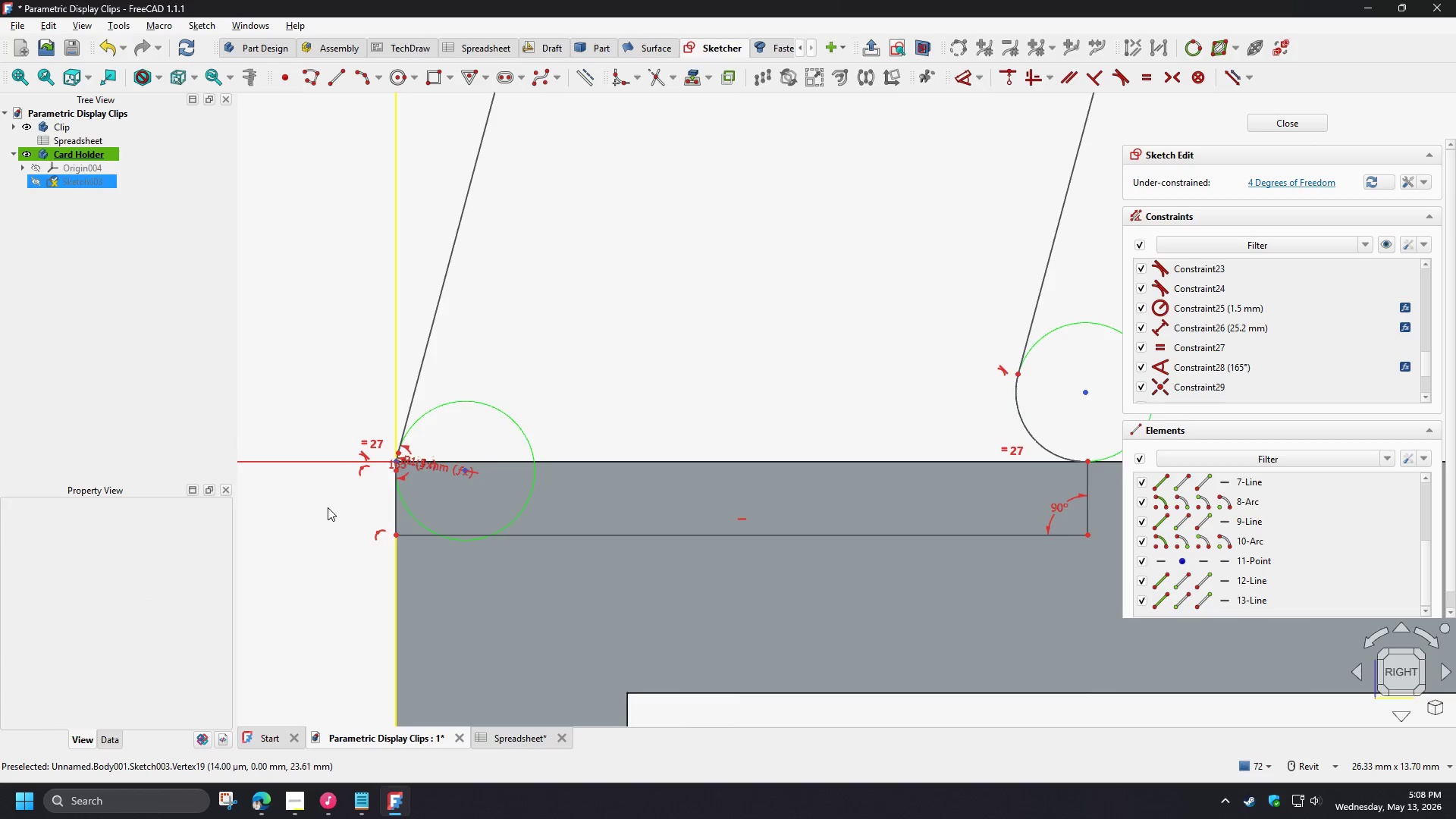 
scroll: coordinate [328, 507], scroll_direction: up, amount: 3.0
 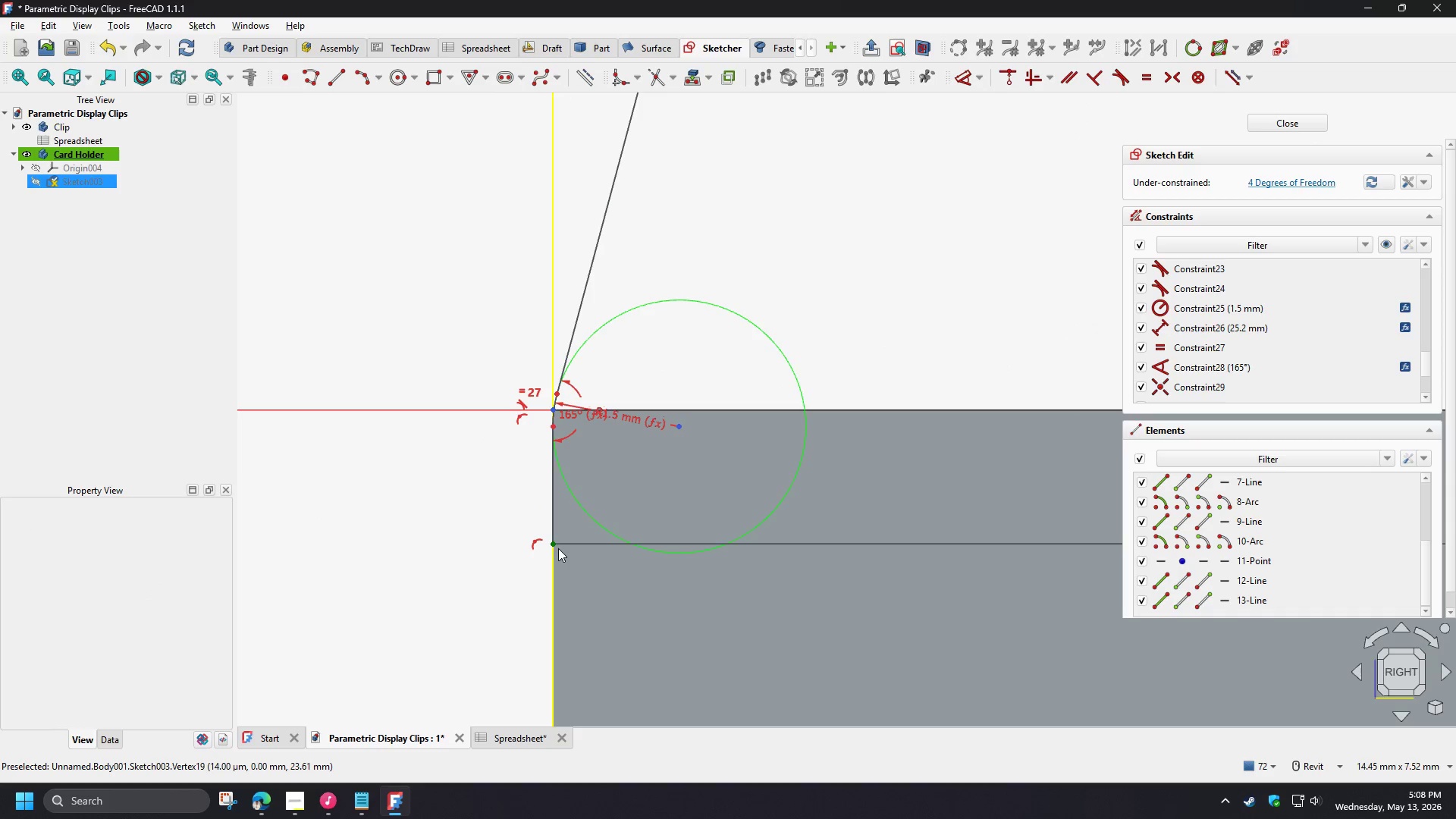 
left_click([556, 544])
 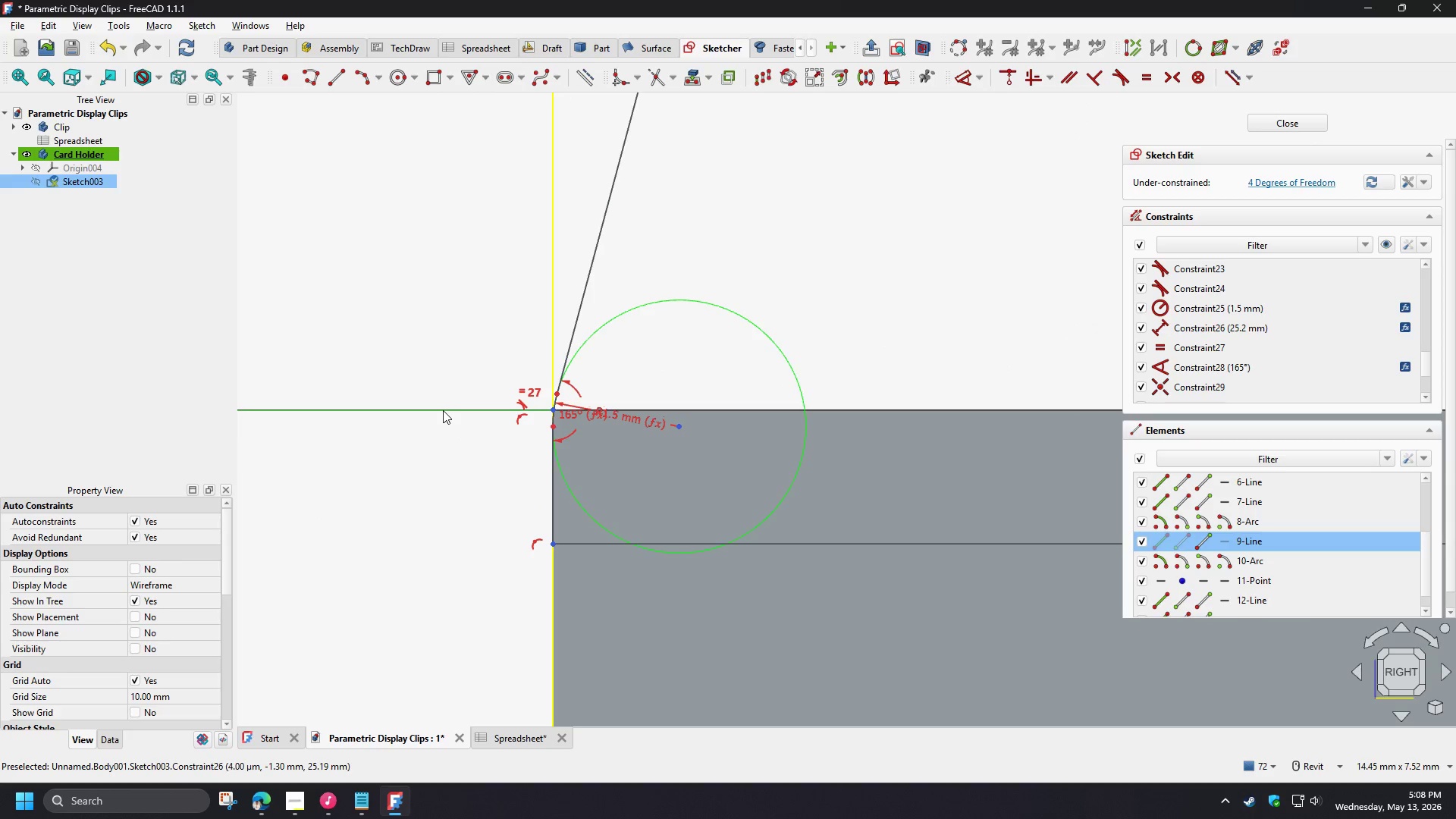 
left_click([443, 410])
 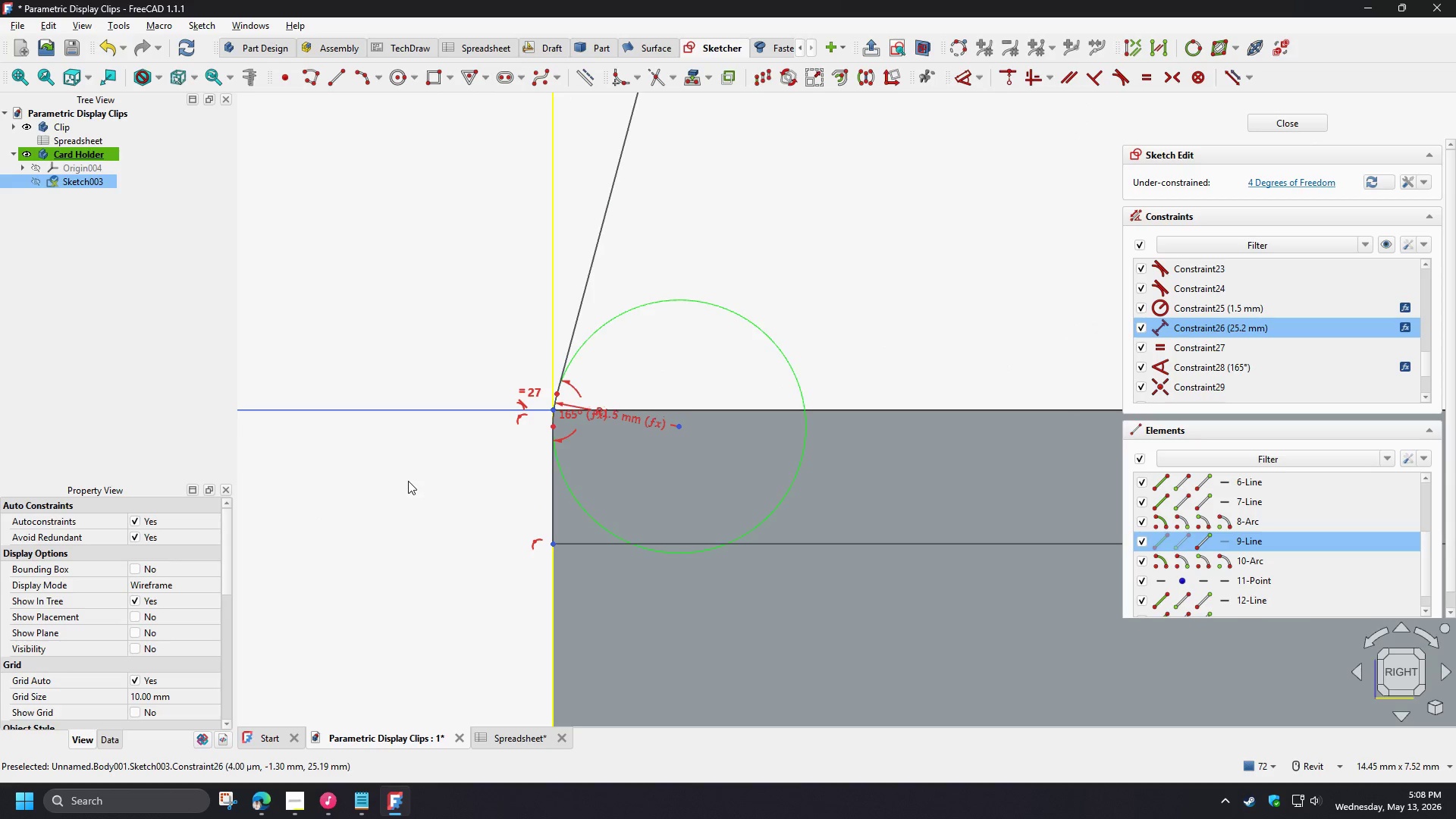 
key(D)
 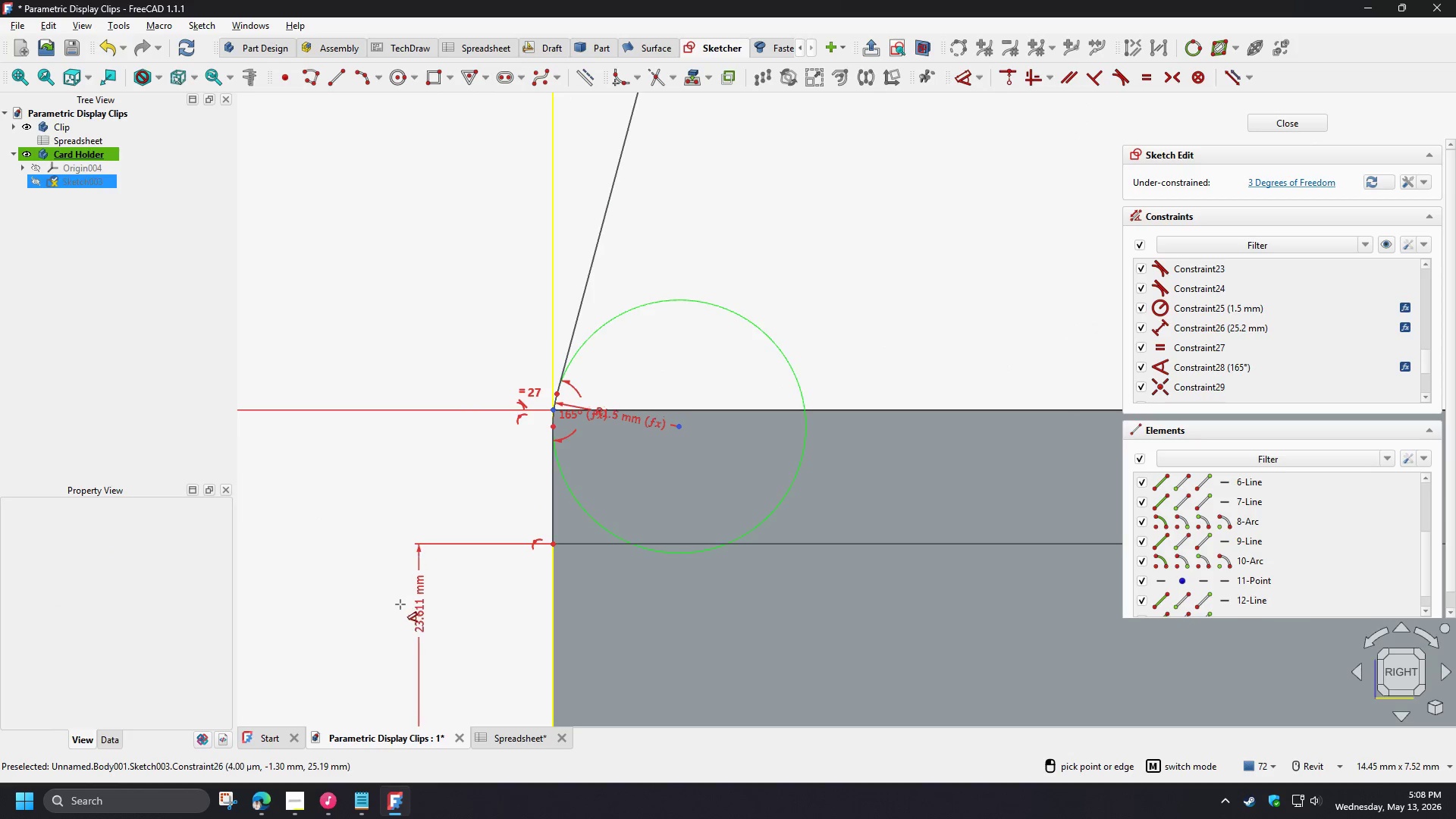 
scroll: coordinate [419, 551], scroll_direction: down, amount: 10.0
 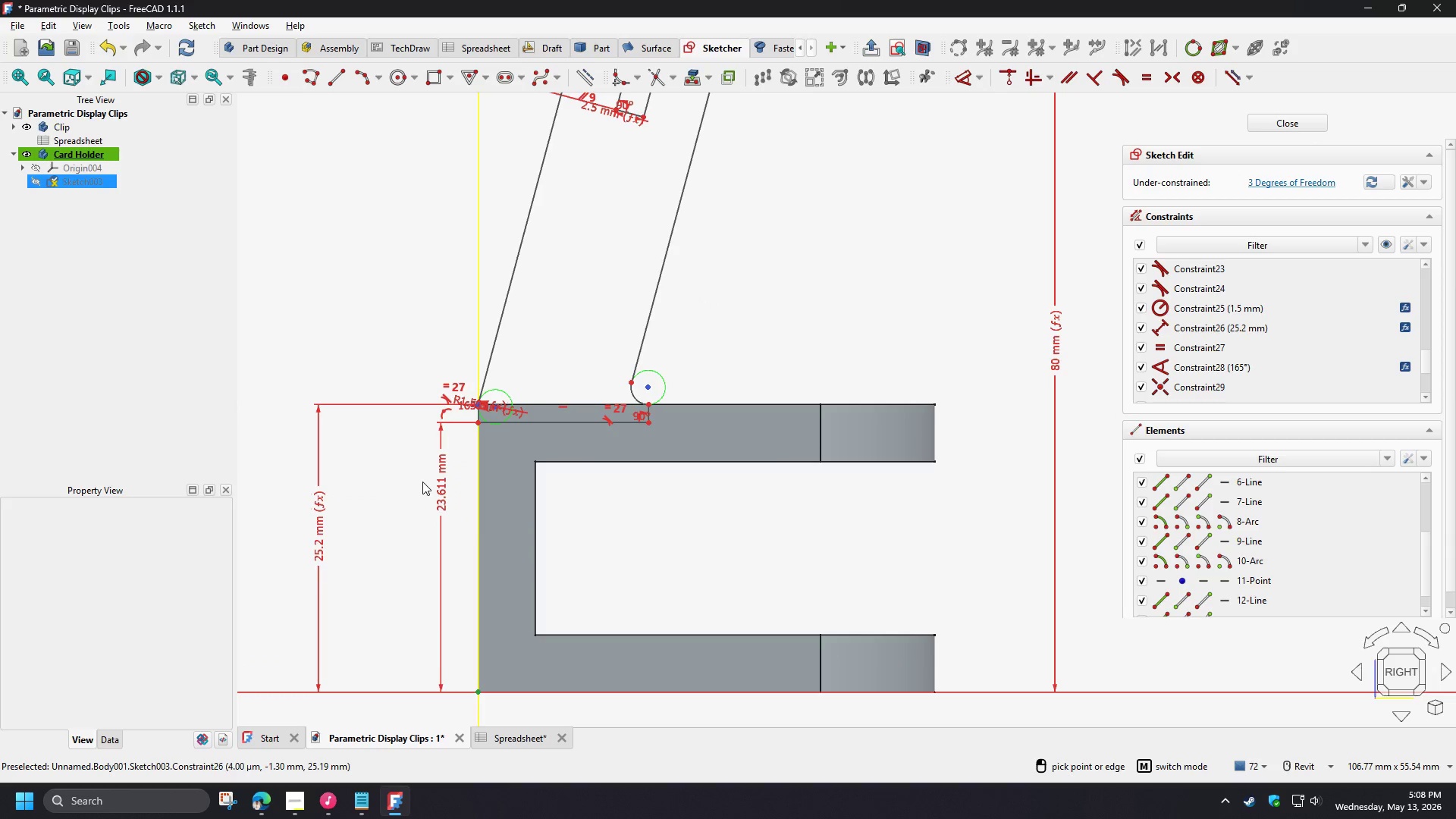 
right_click([416, 482])
 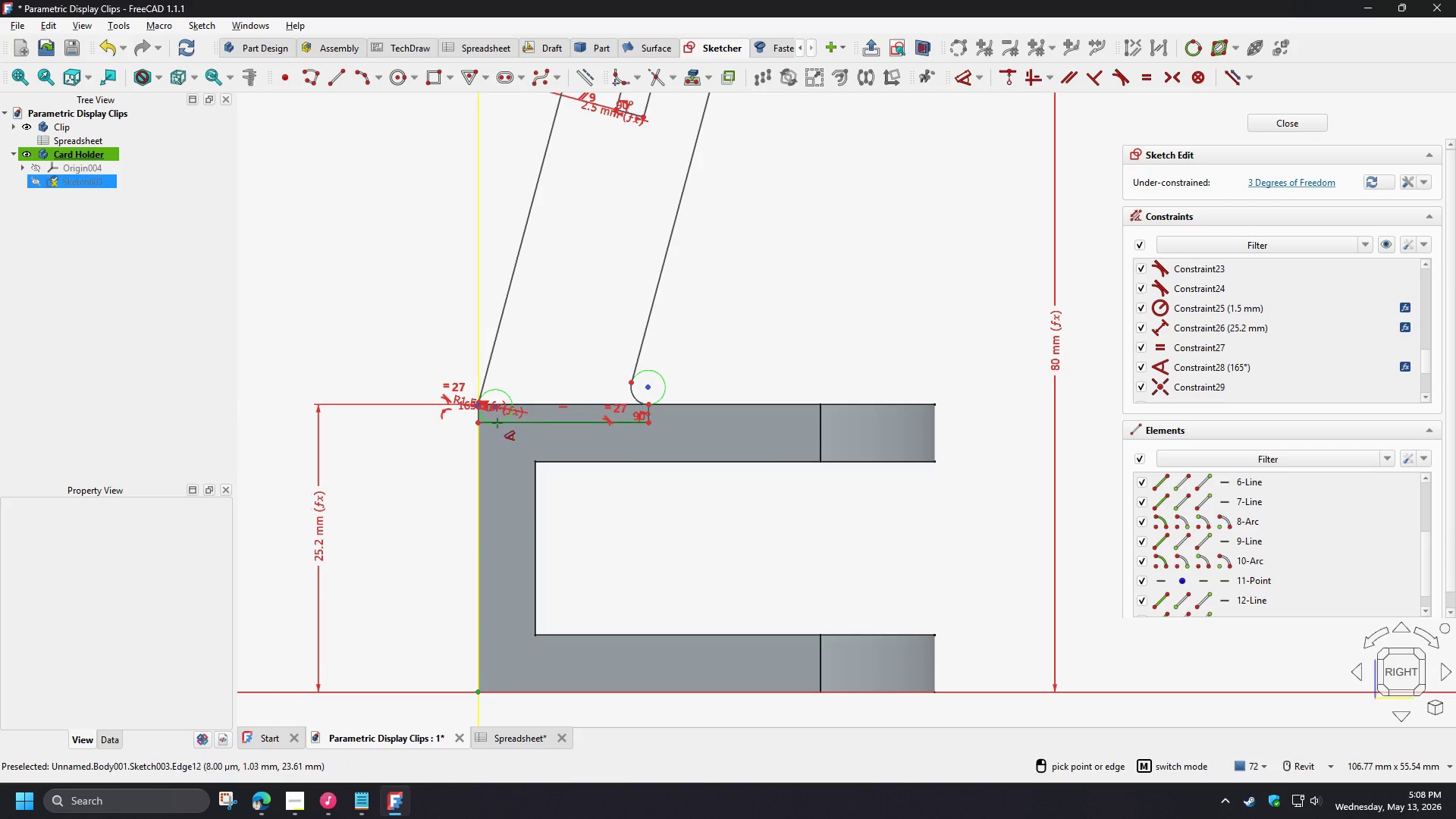 
scroll: coordinate [498, 462], scroll_direction: up, amount: 7.0
 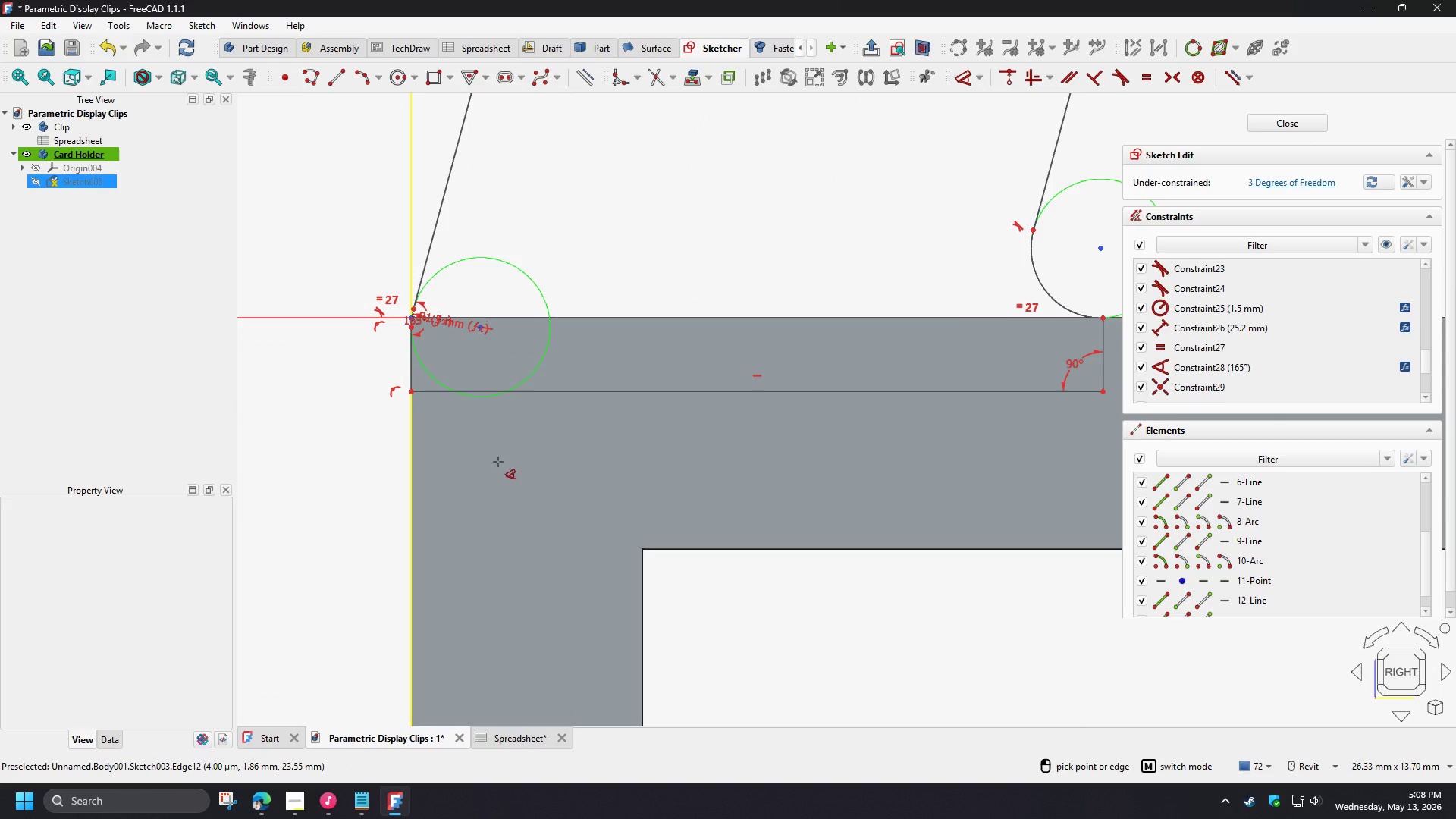 
right_click([498, 462])
 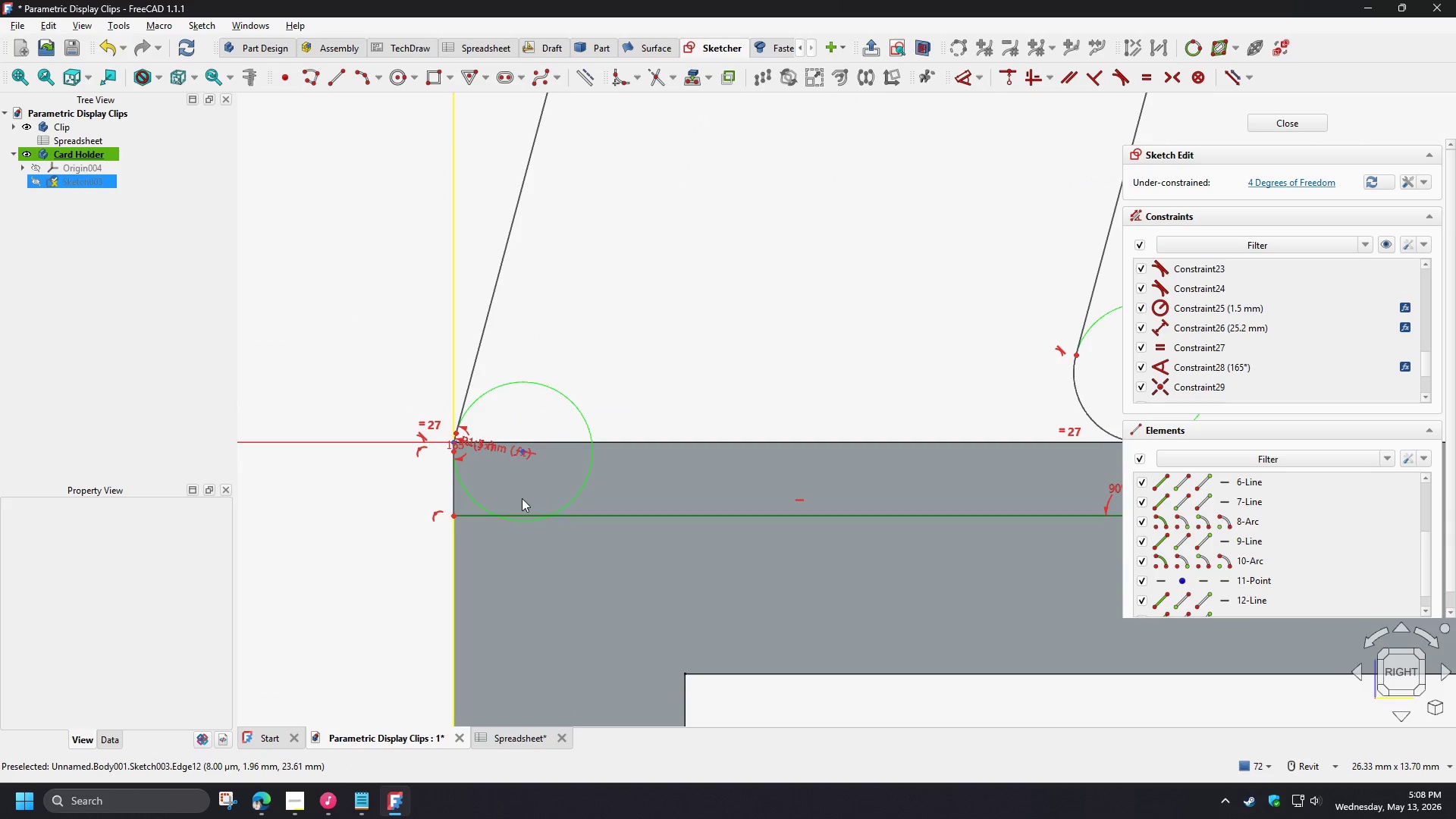 
scroll: coordinate [468, 452], scroll_direction: up, amount: 4.0
 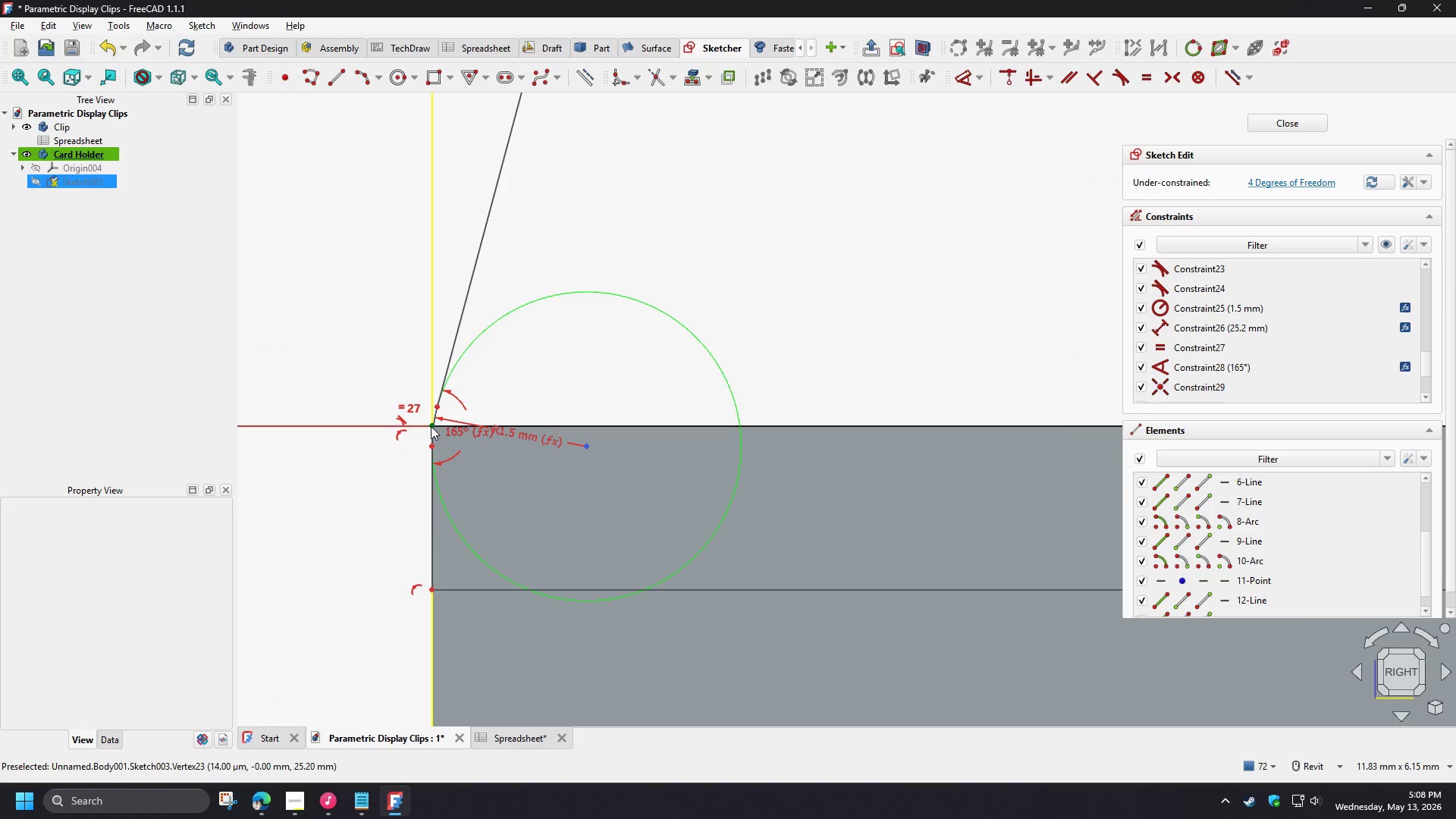 
left_click([431, 426])
 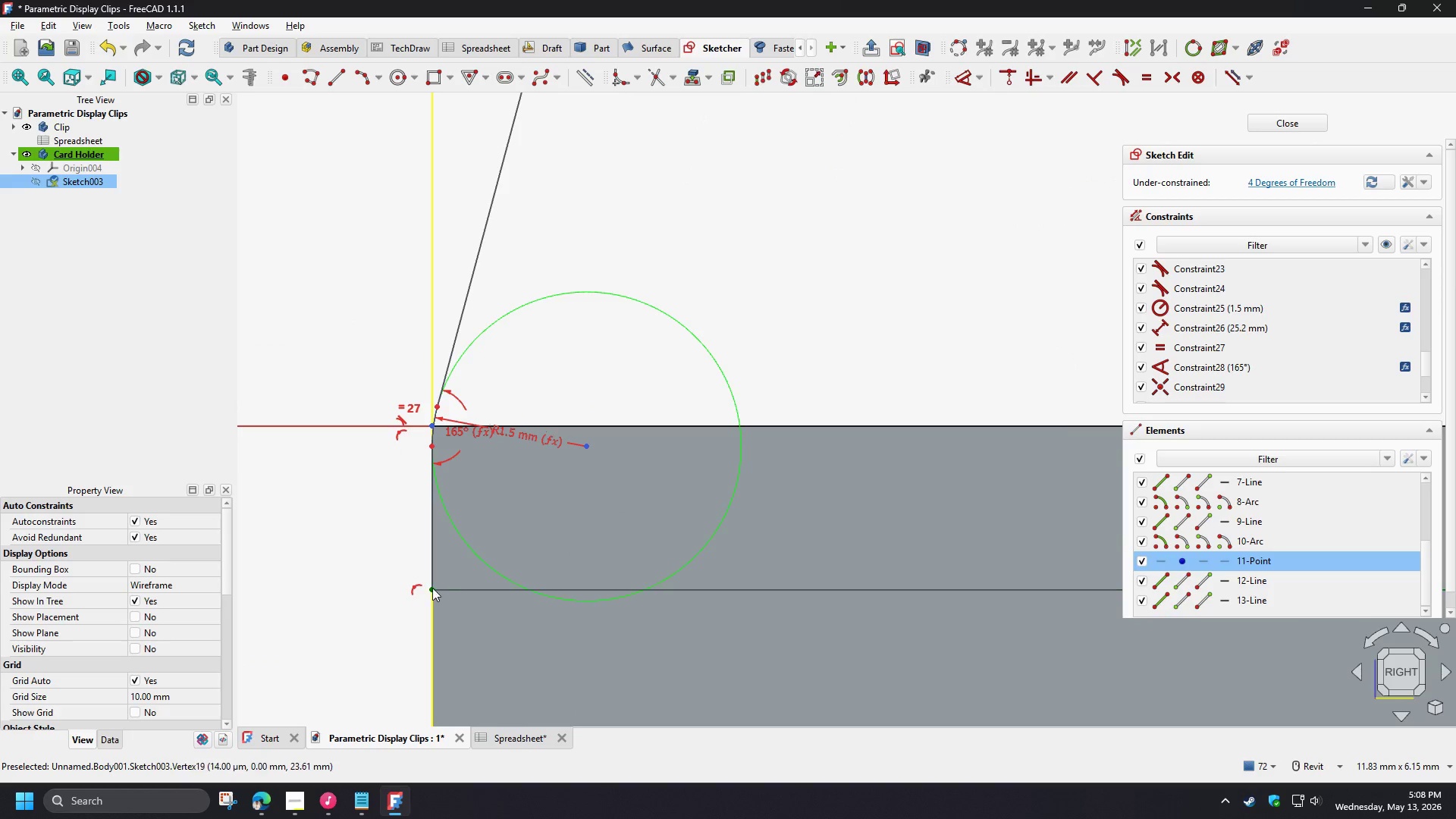 
left_click([429, 590])
 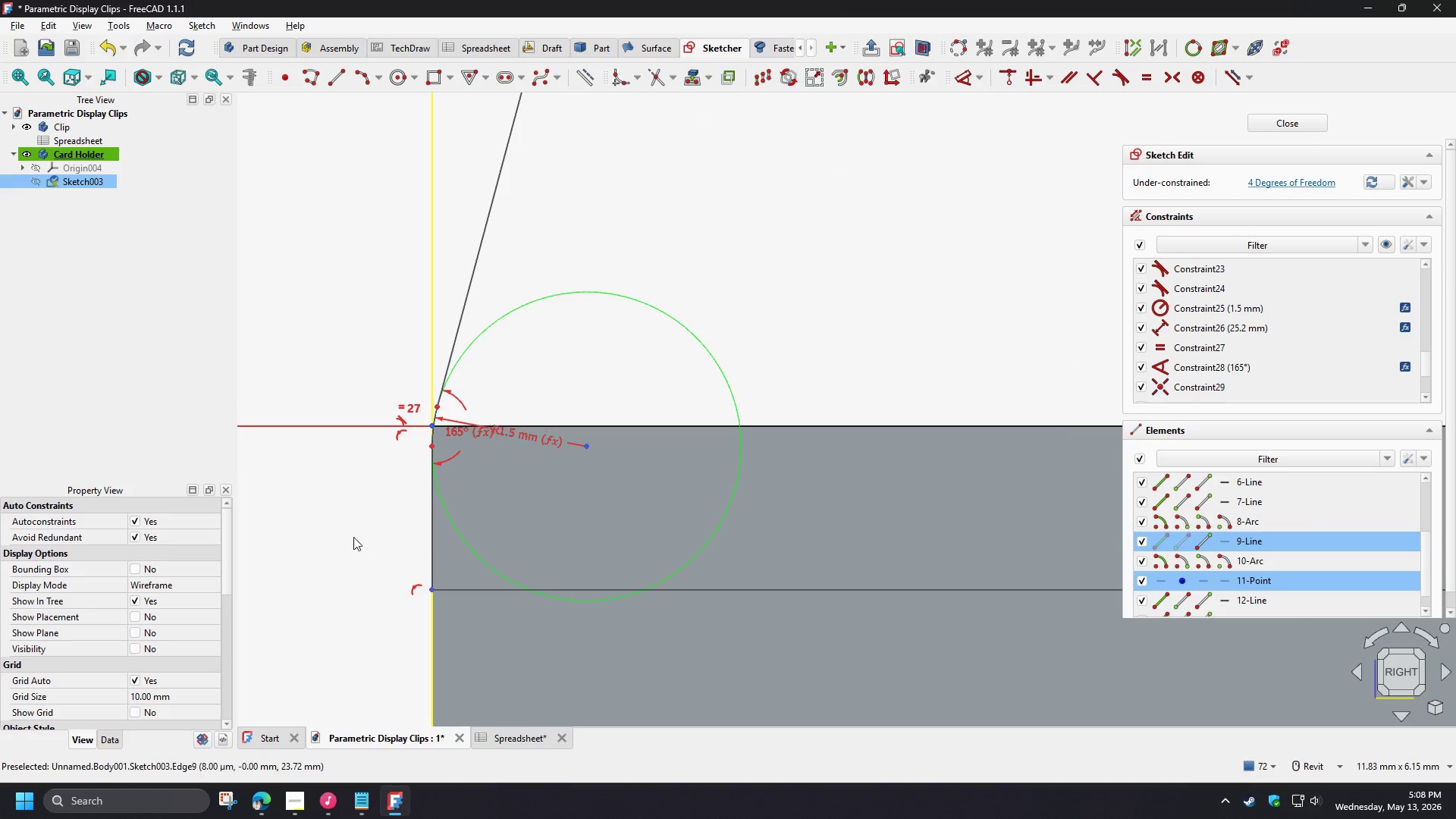 
key(D)
 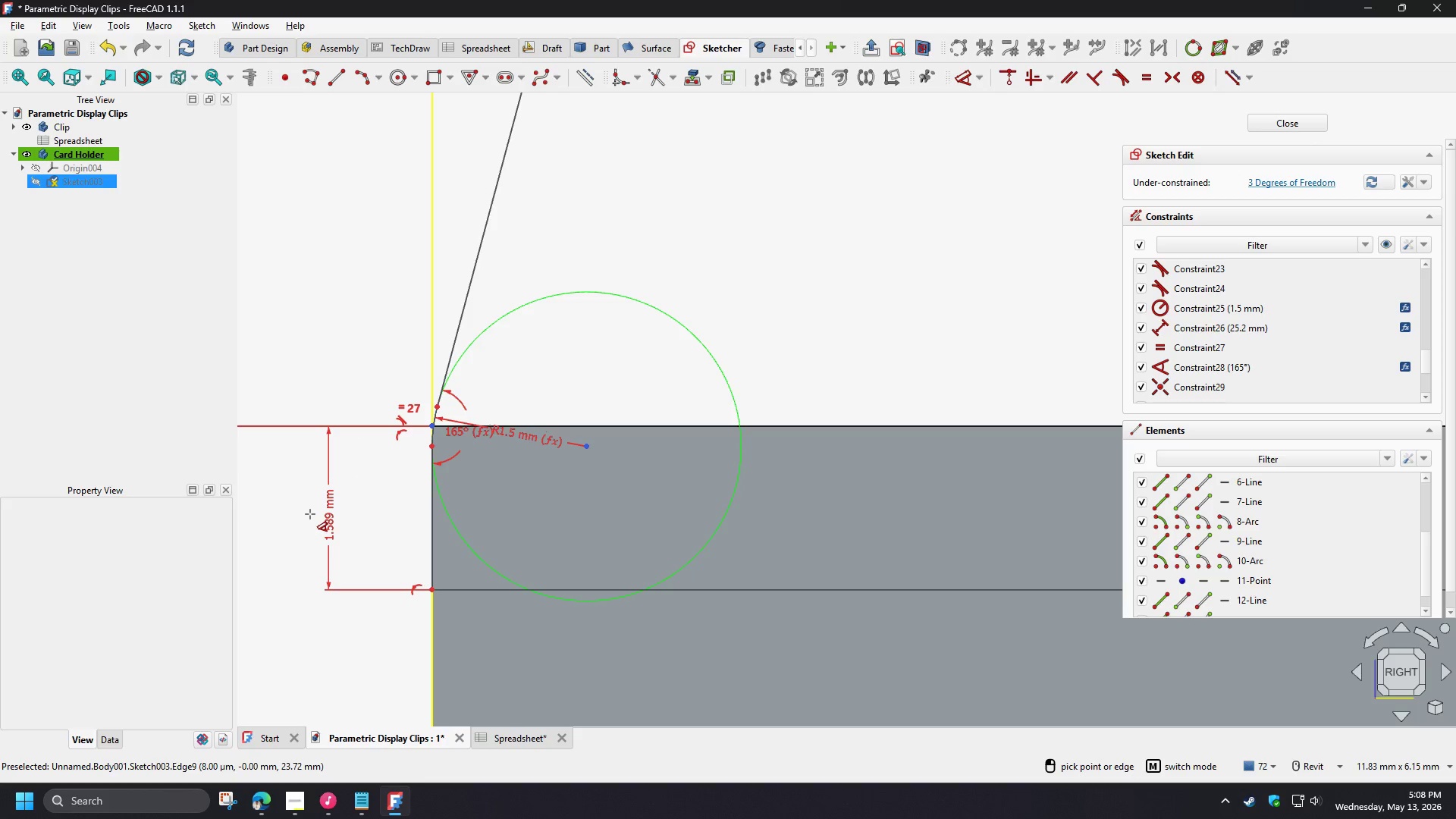 
left_click([309, 513])
 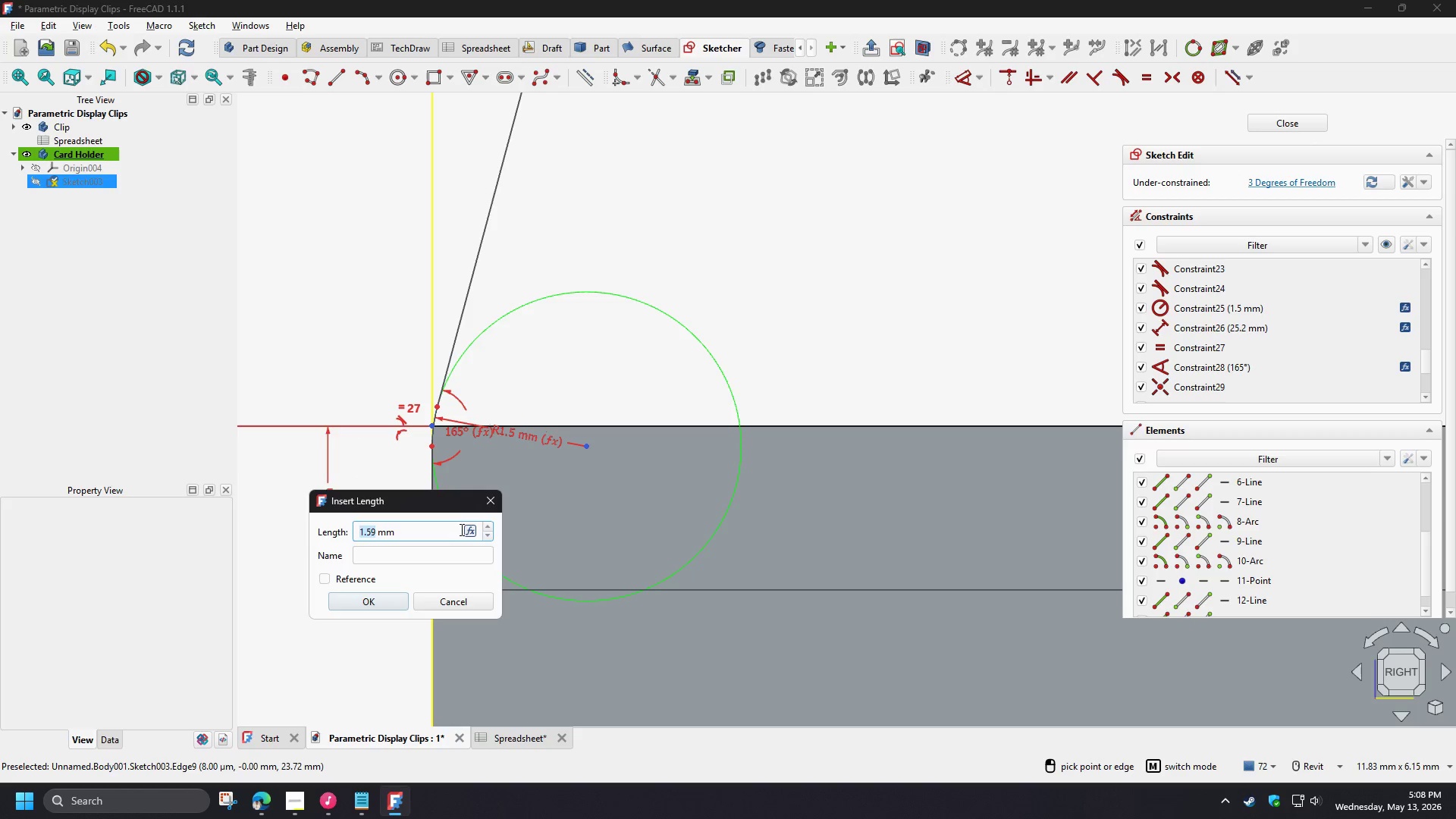 
double_click([472, 536])
 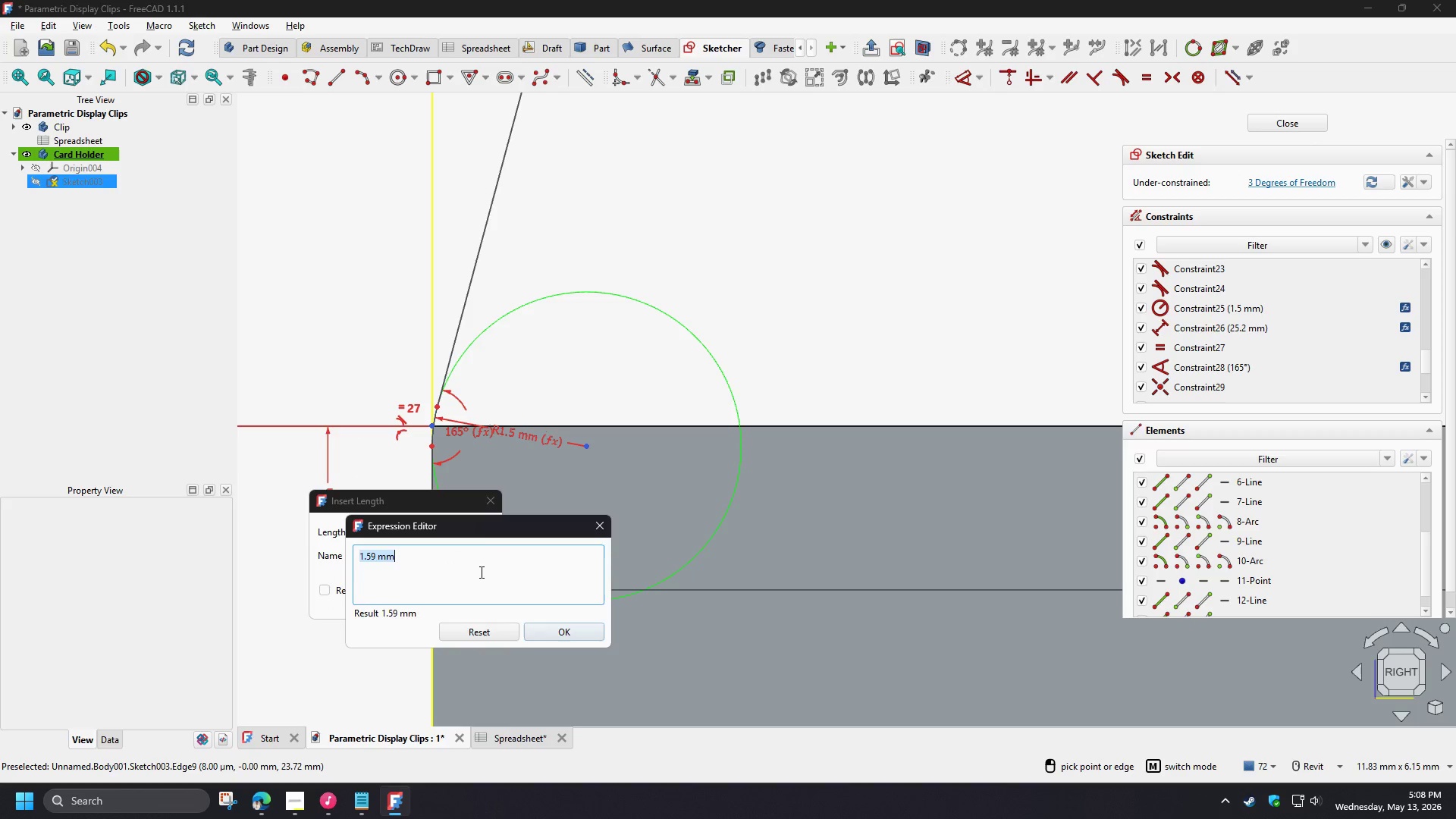 
type(sp)
 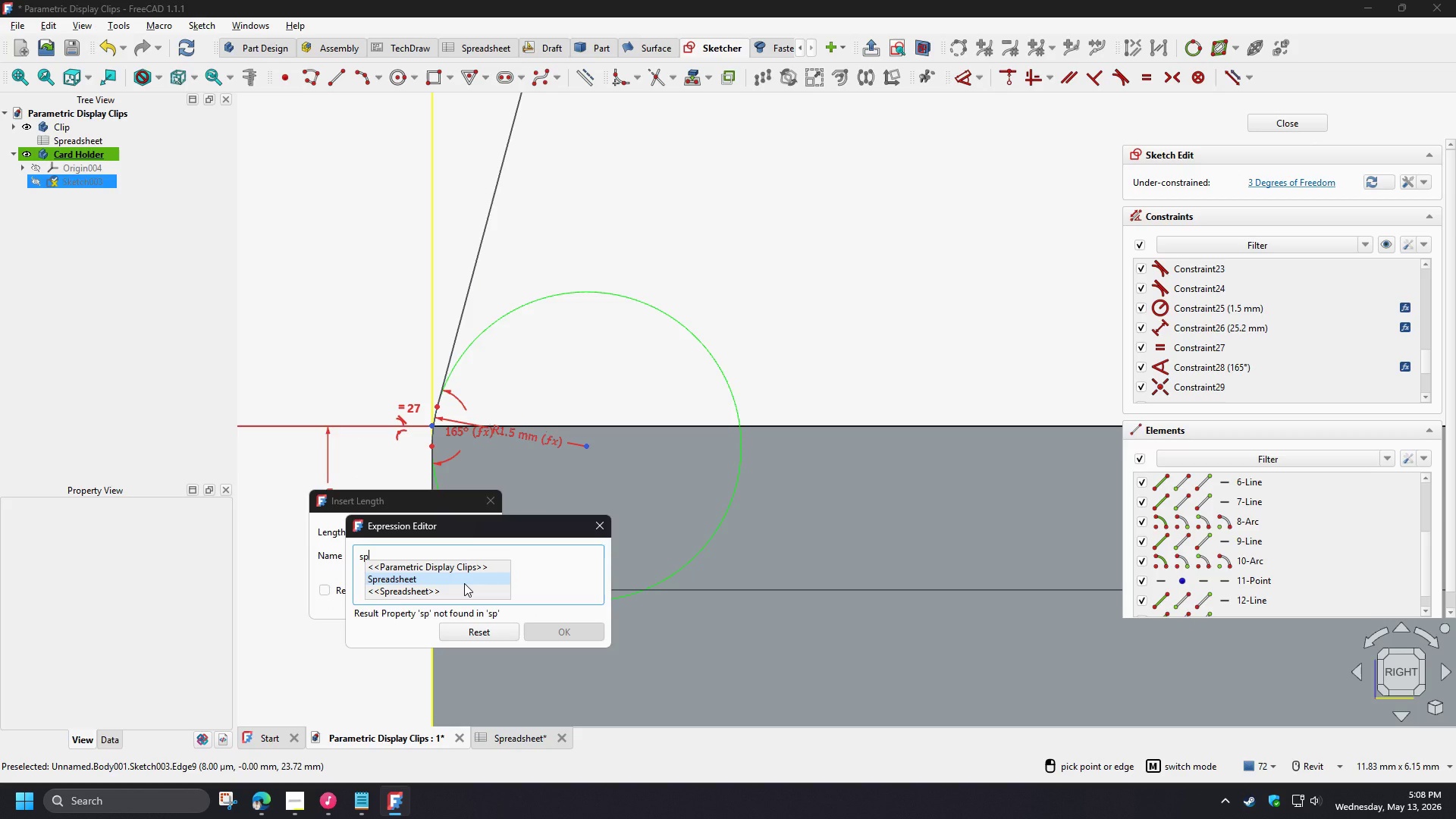 
left_click([464, 583])
 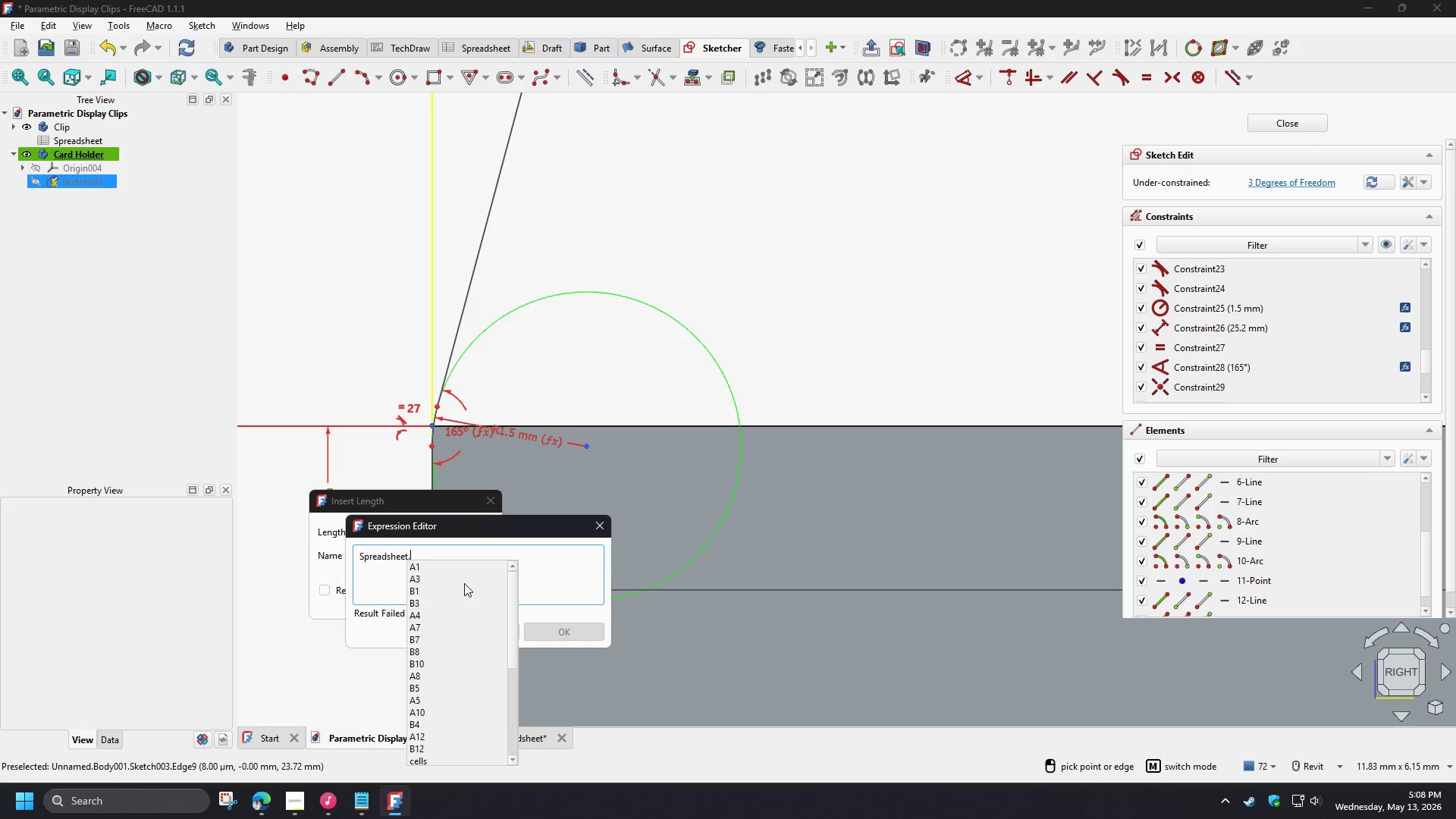 
type(fil)
 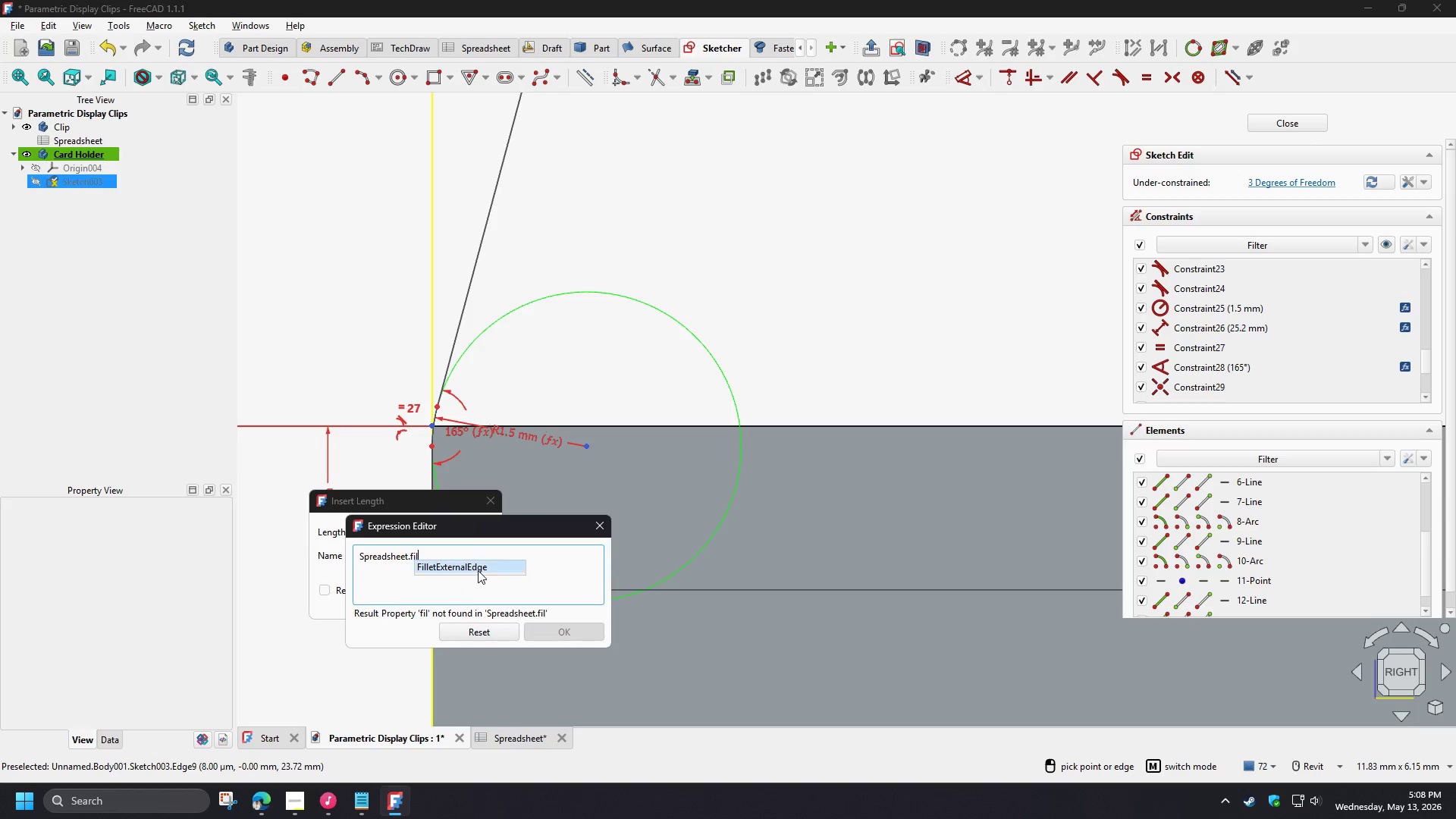 
left_click([478, 570])
 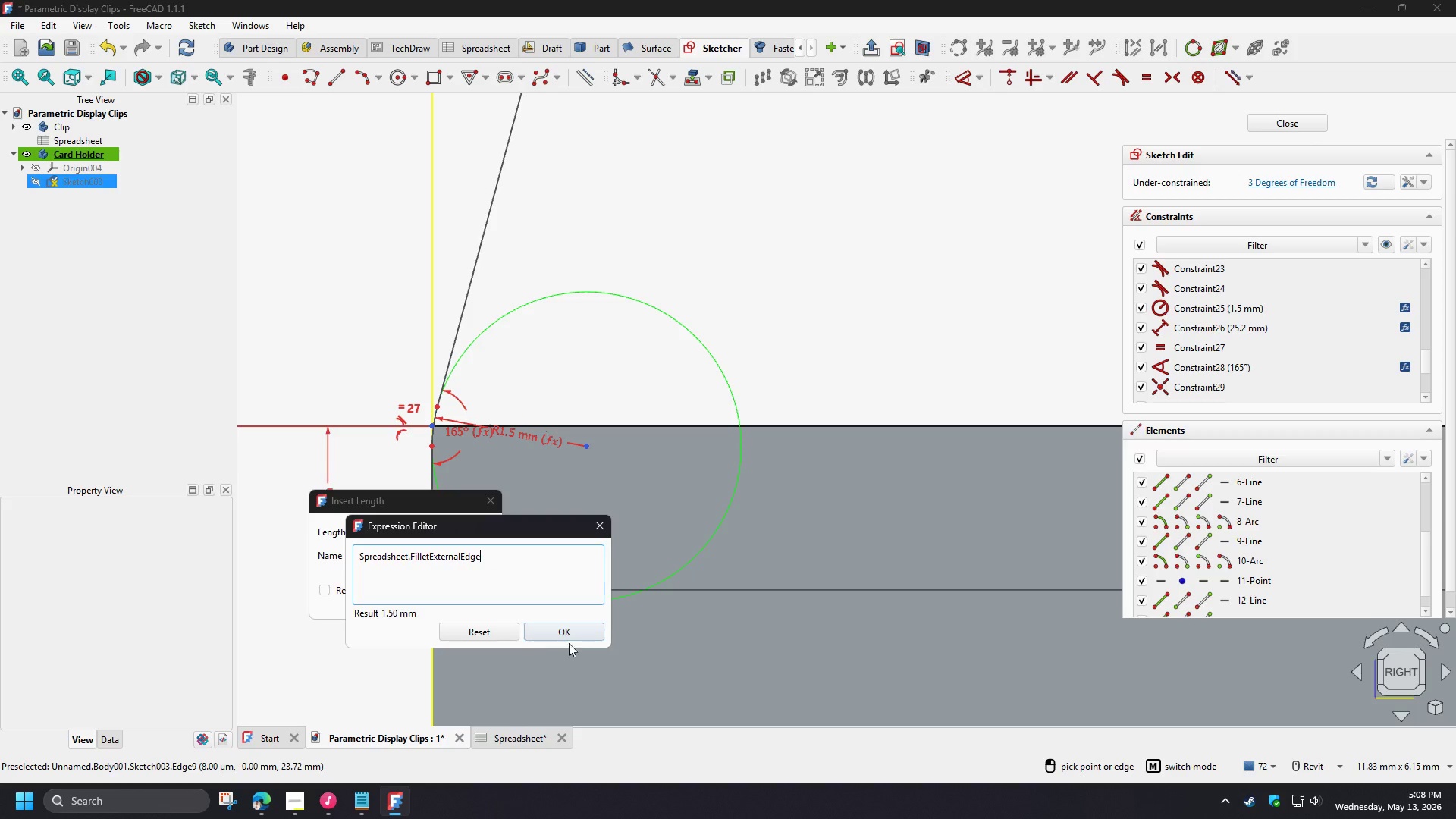 
left_click([566, 631])
 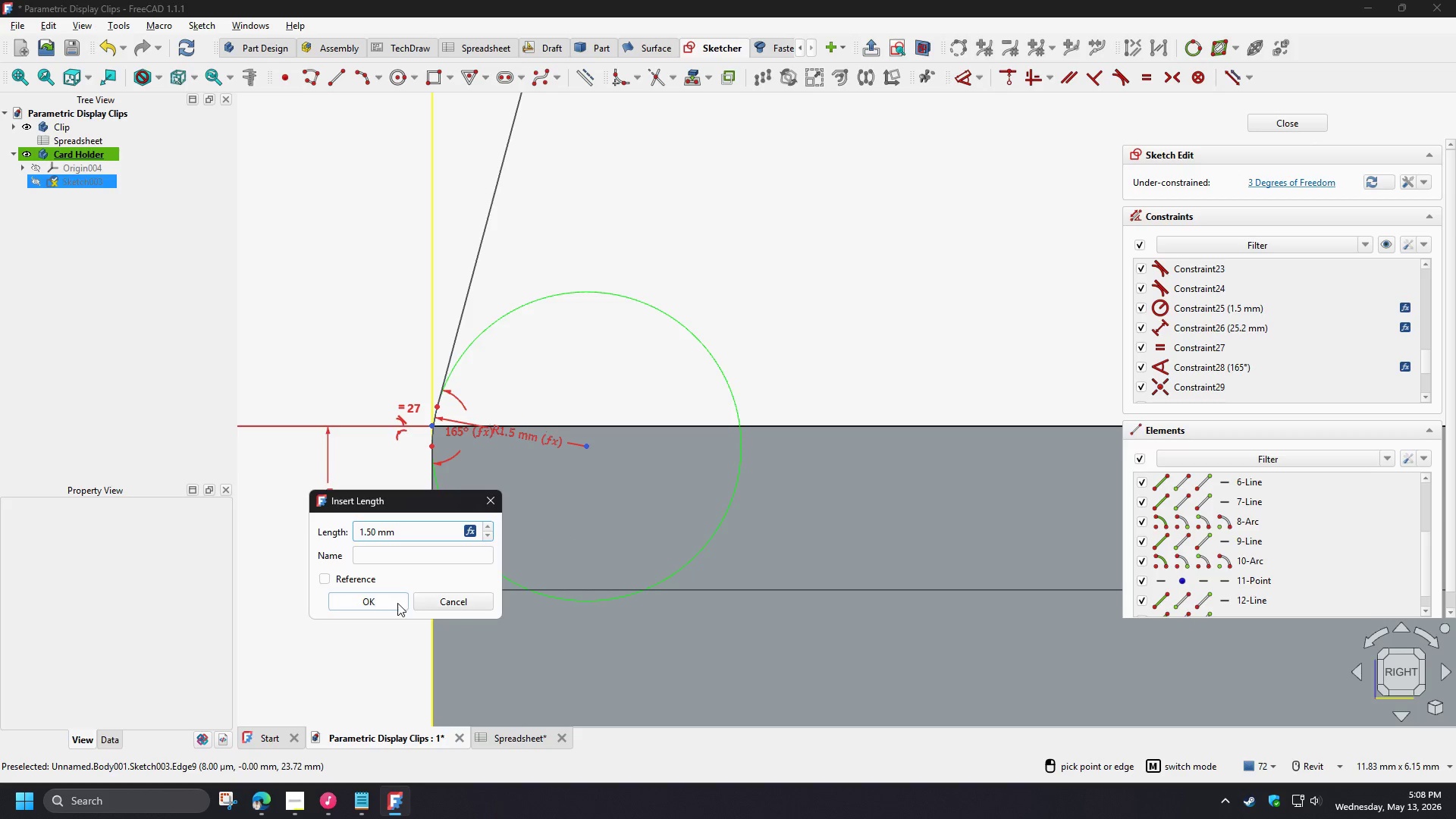 
left_click([375, 601])
 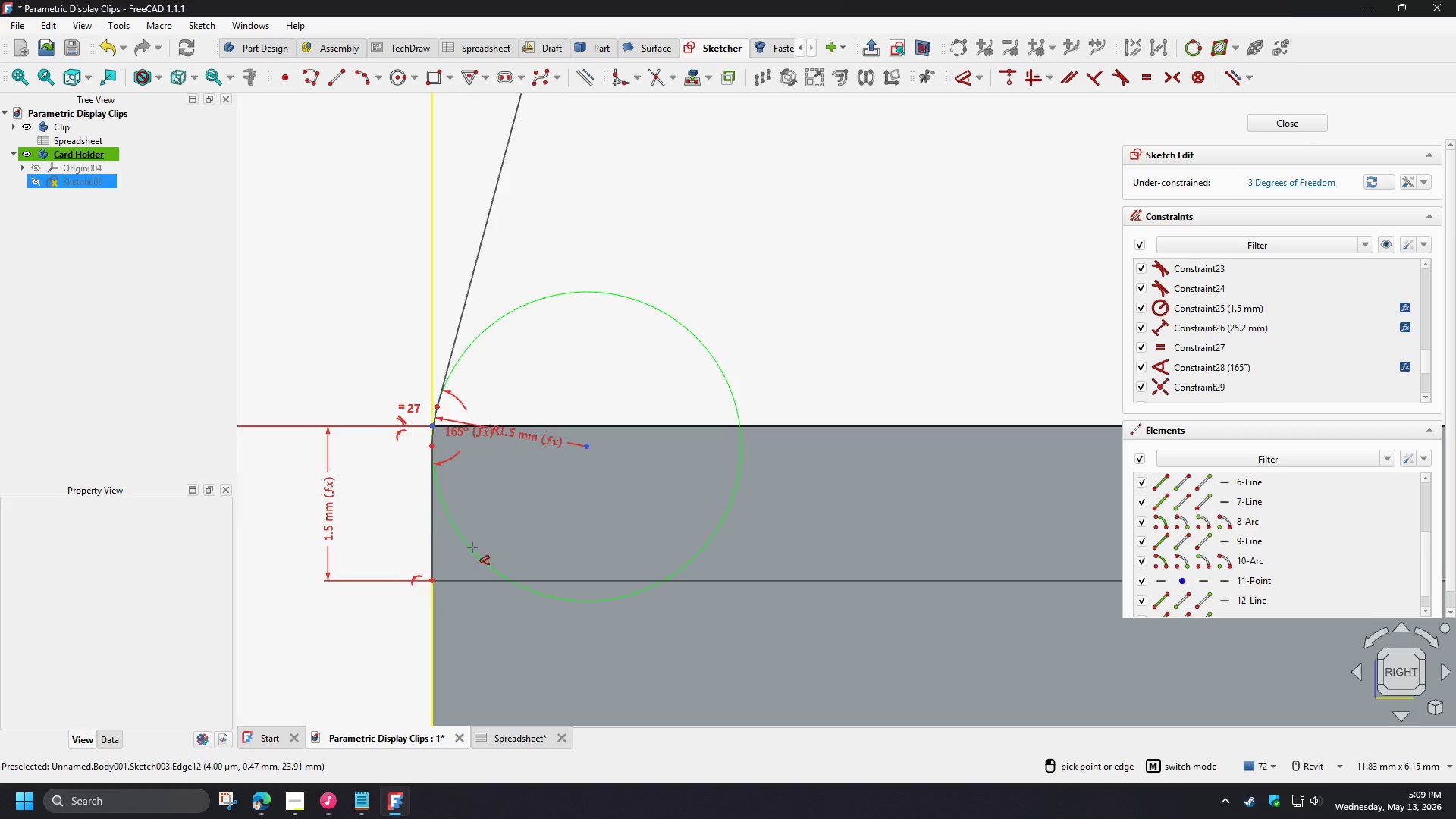 
scroll: coordinate [338, 518], scroll_direction: down, amount: 8.0
 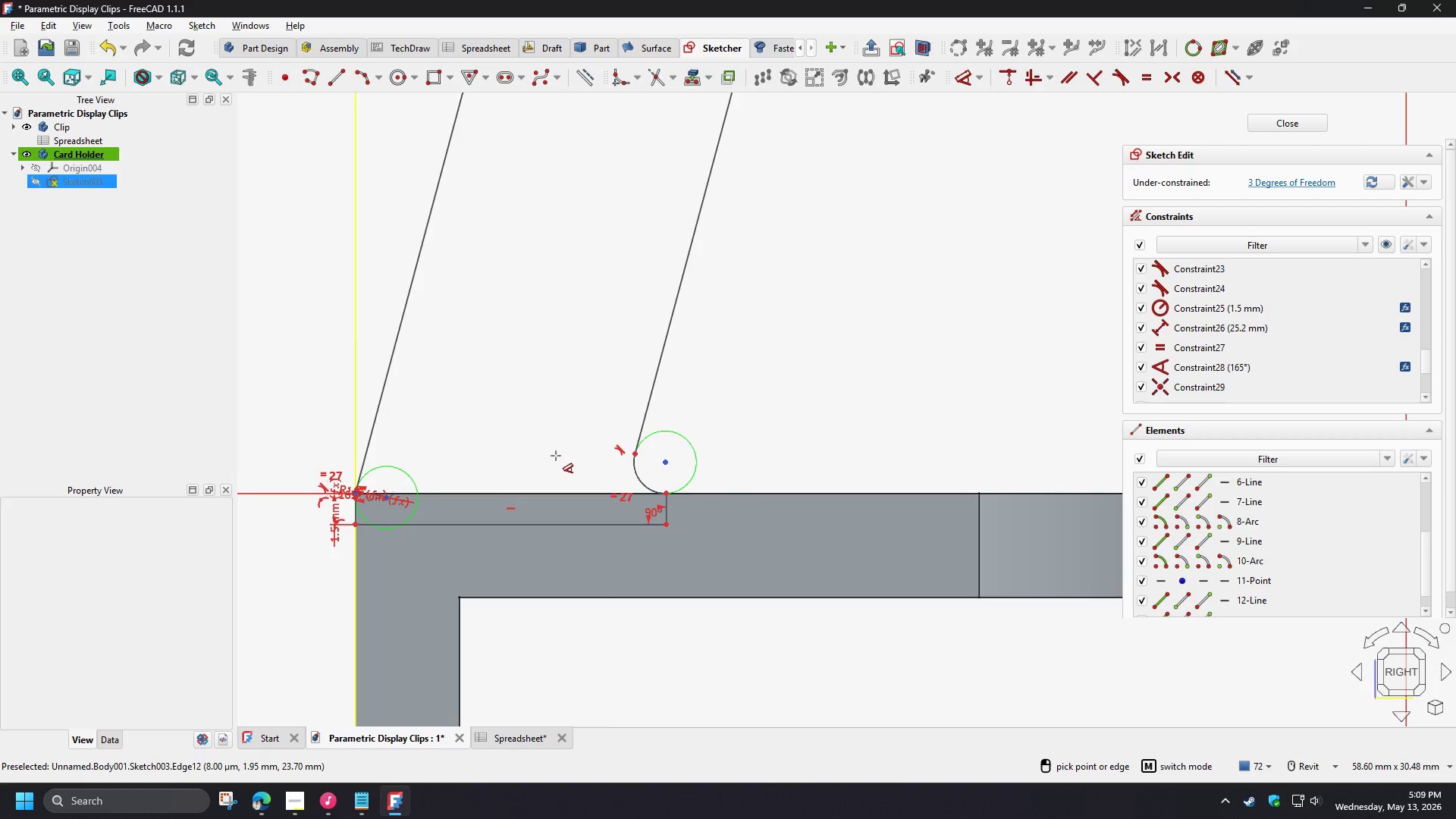 
right_click([556, 456])
 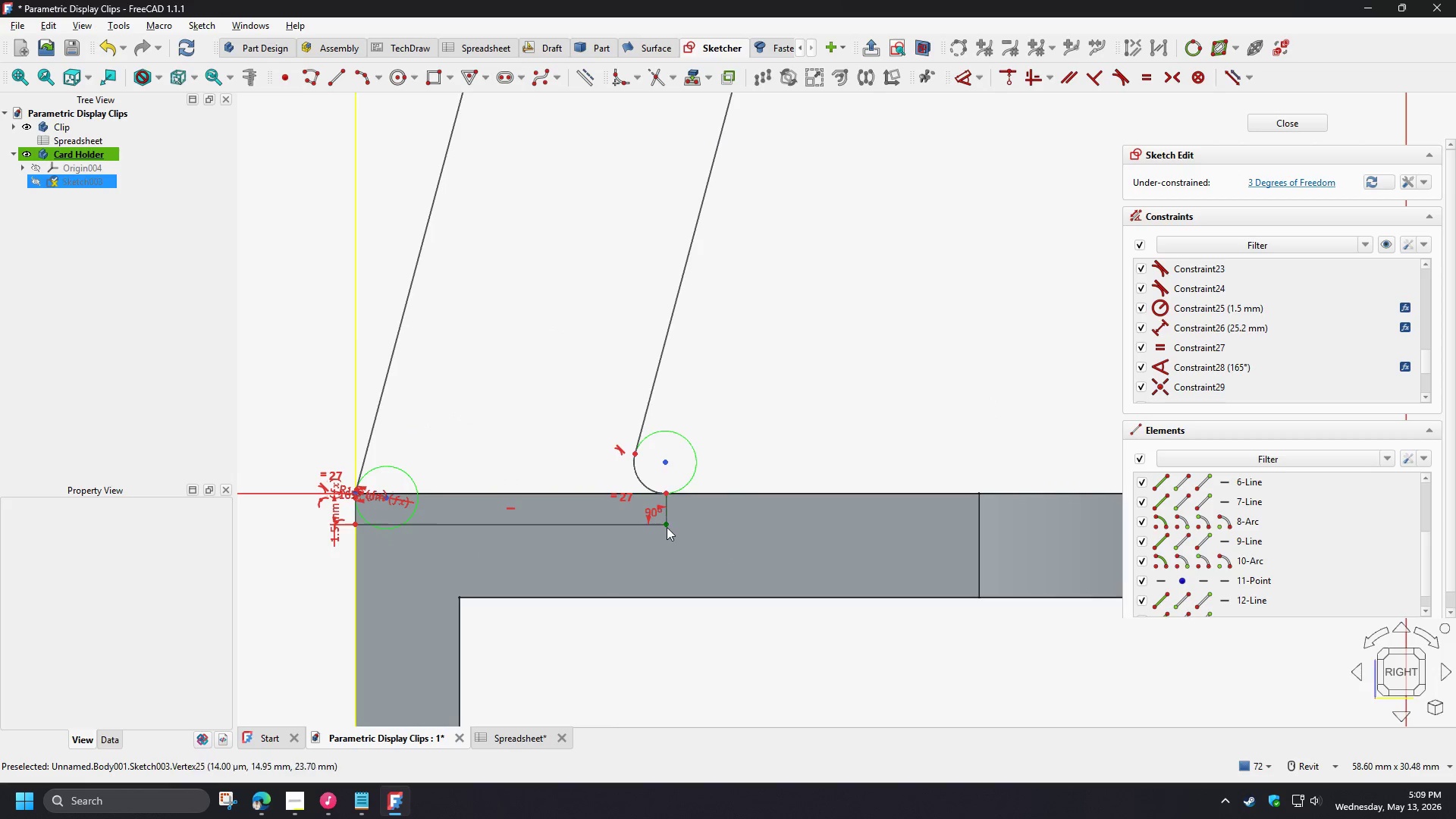 
left_click_drag(start_coordinate=[664, 525], to_coordinate=[641, 519])
 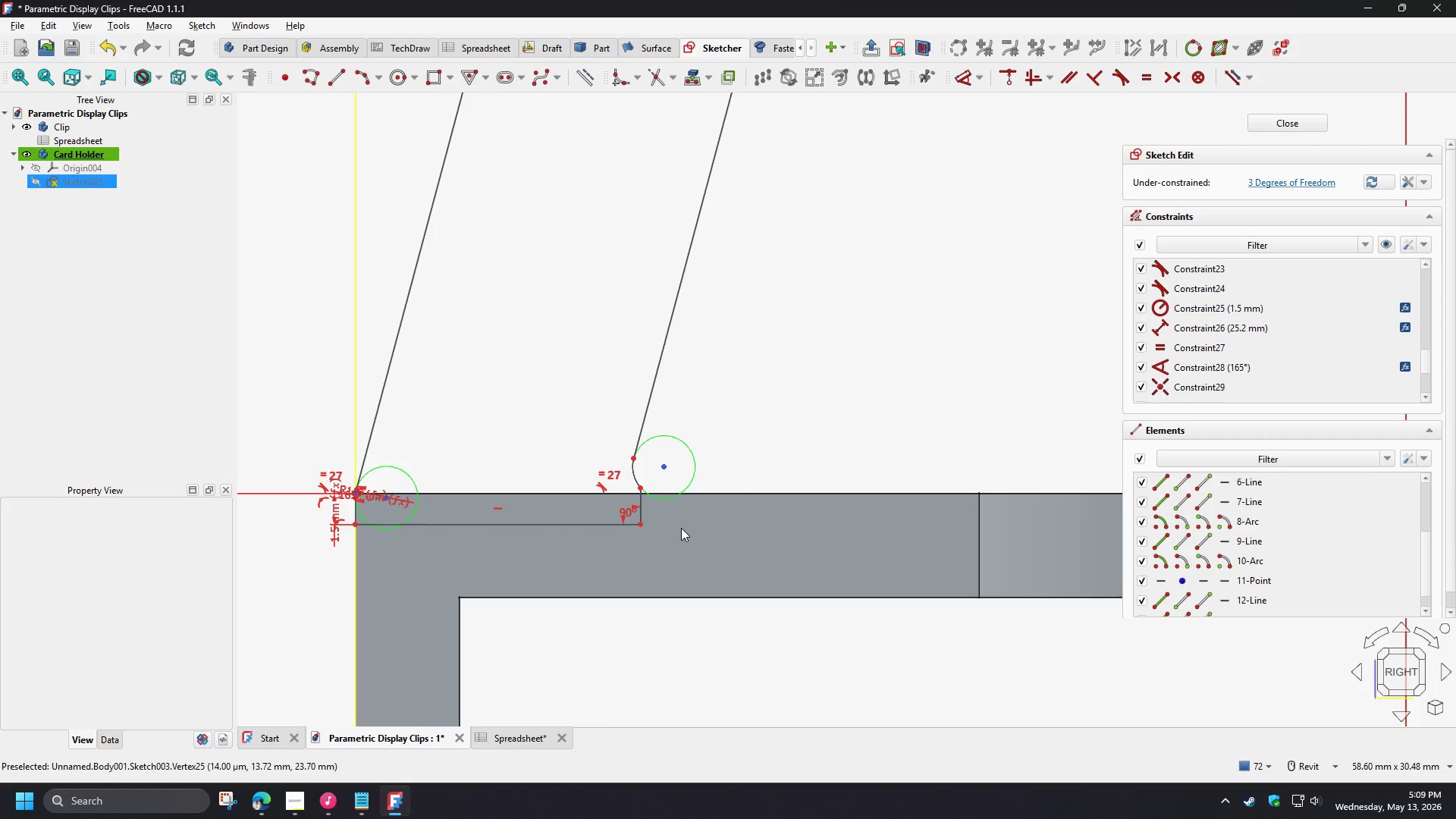 
scroll: coordinate [335, 419], scroll_direction: up, amount: 11.0
 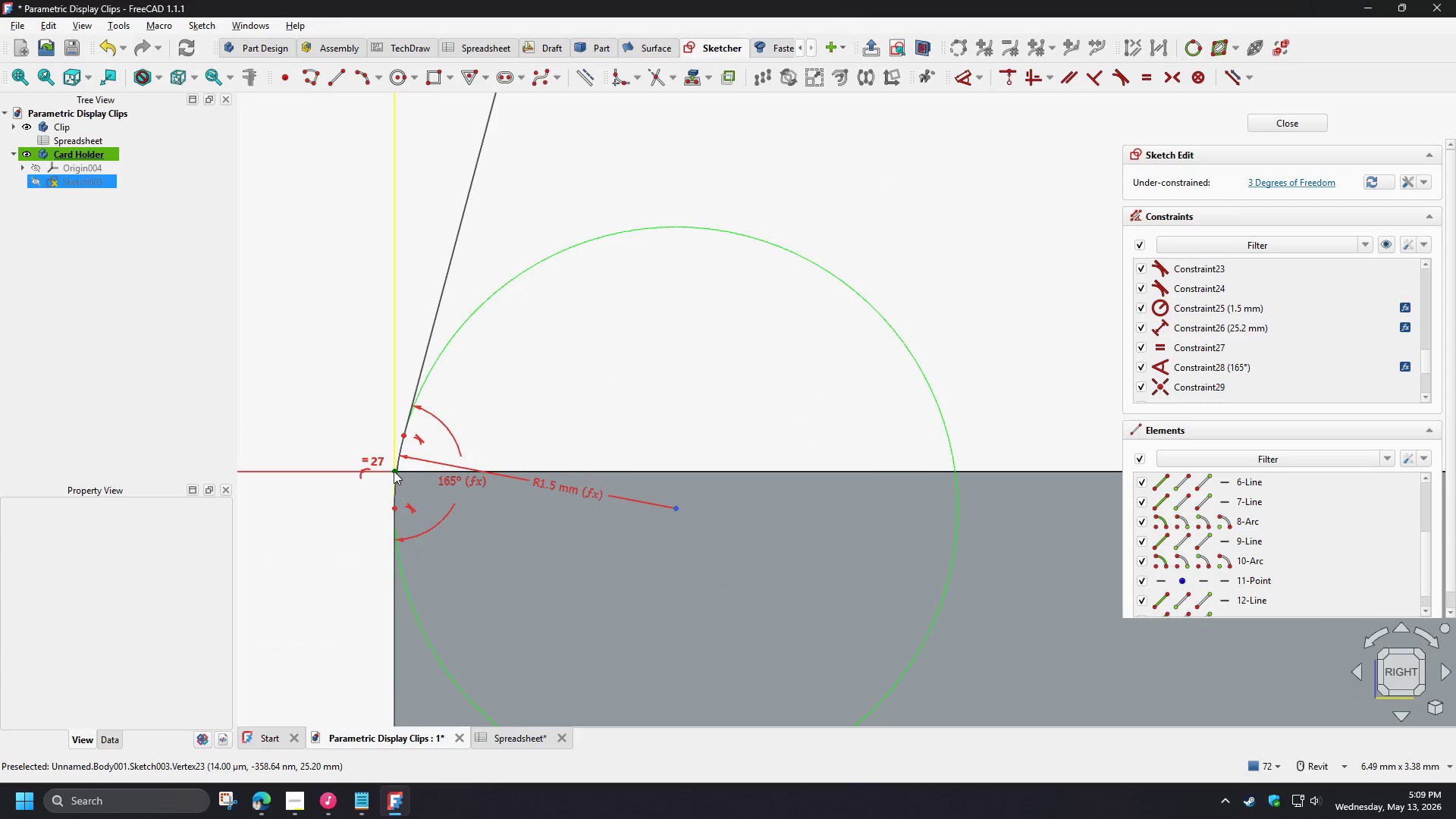 
left_click([395, 470])
 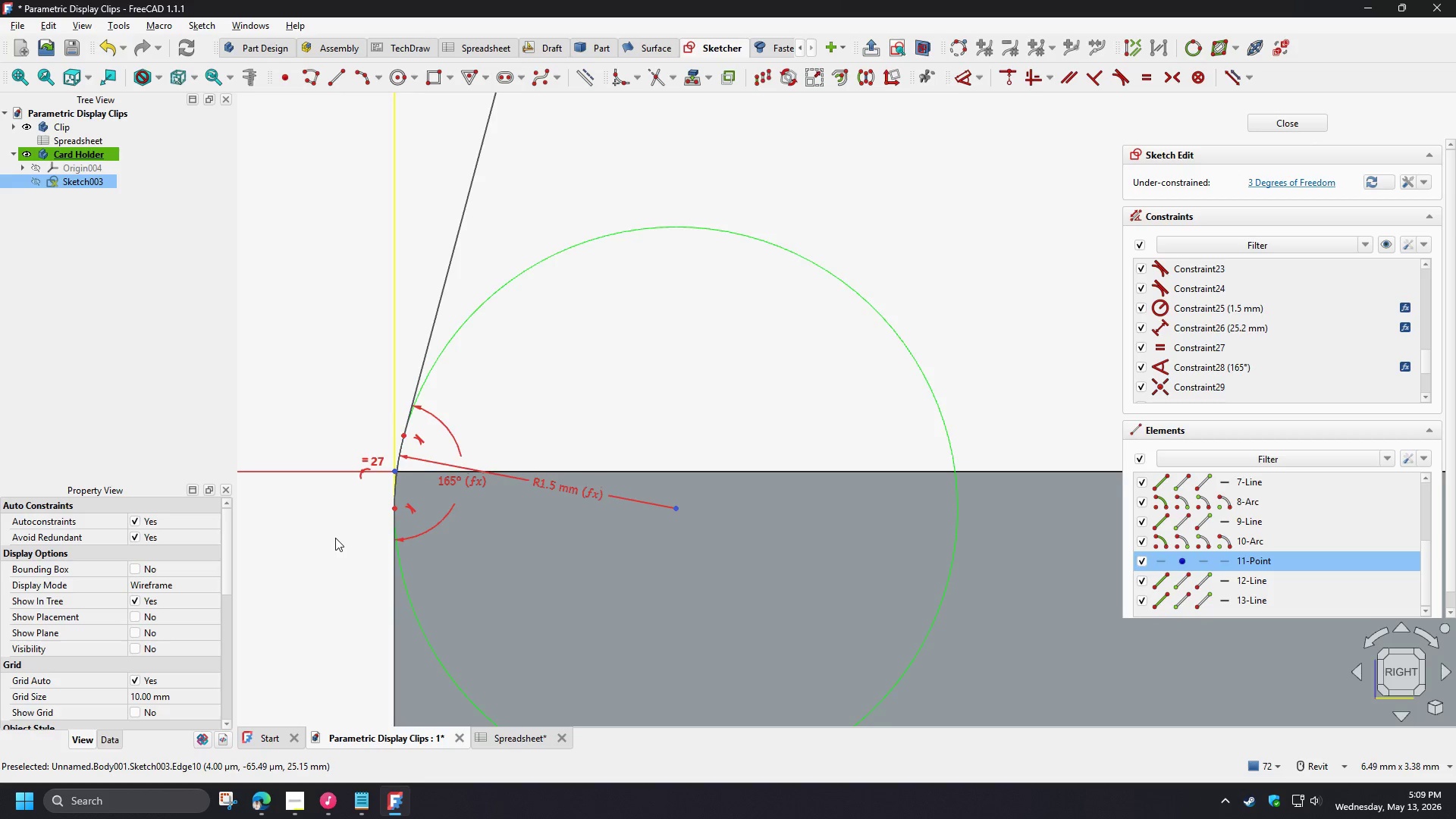 
scroll: coordinate [335, 548], scroll_direction: down, amount: 8.0
 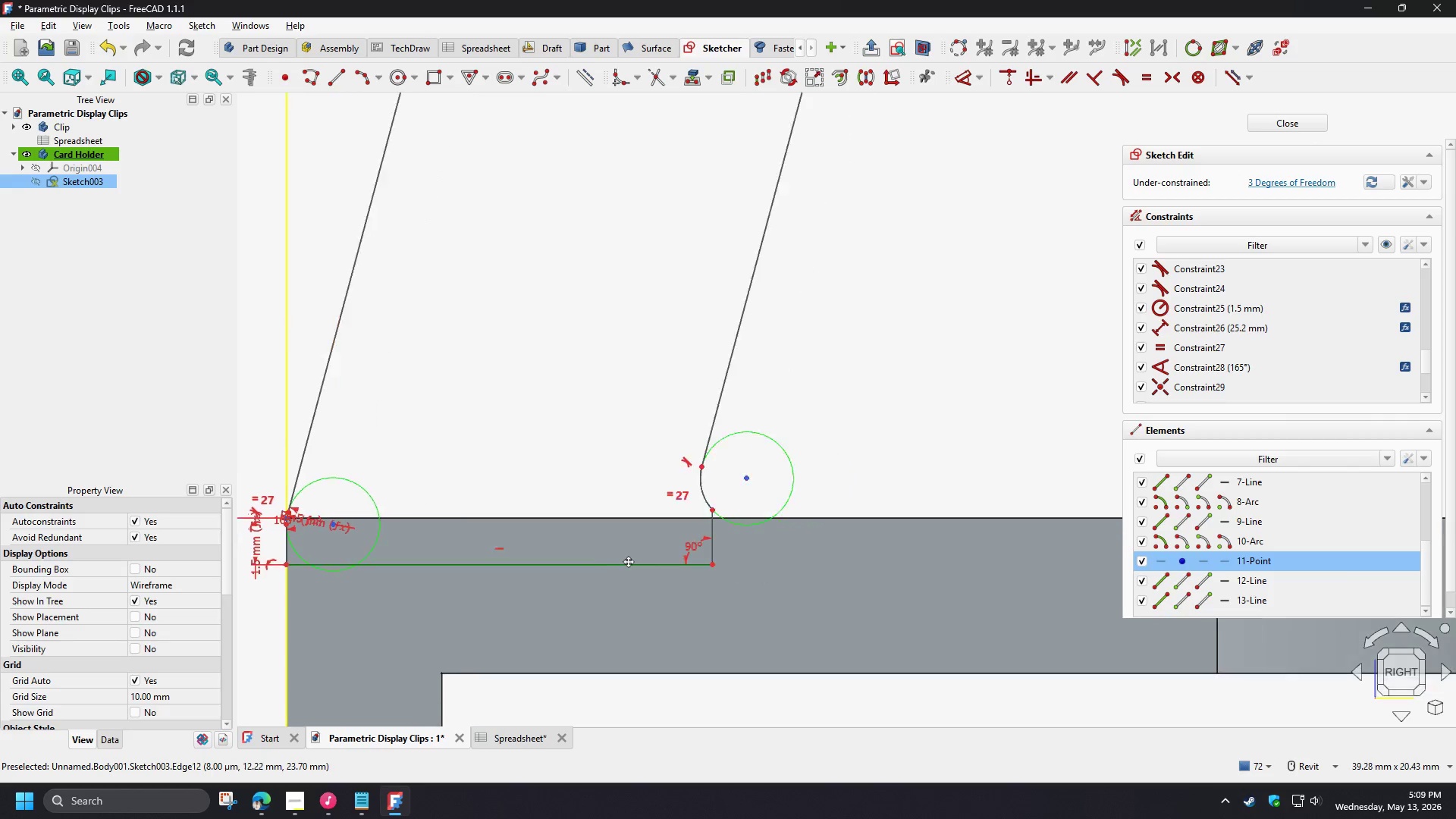 
scroll: coordinate [659, 532], scroll_direction: up, amount: 3.0
 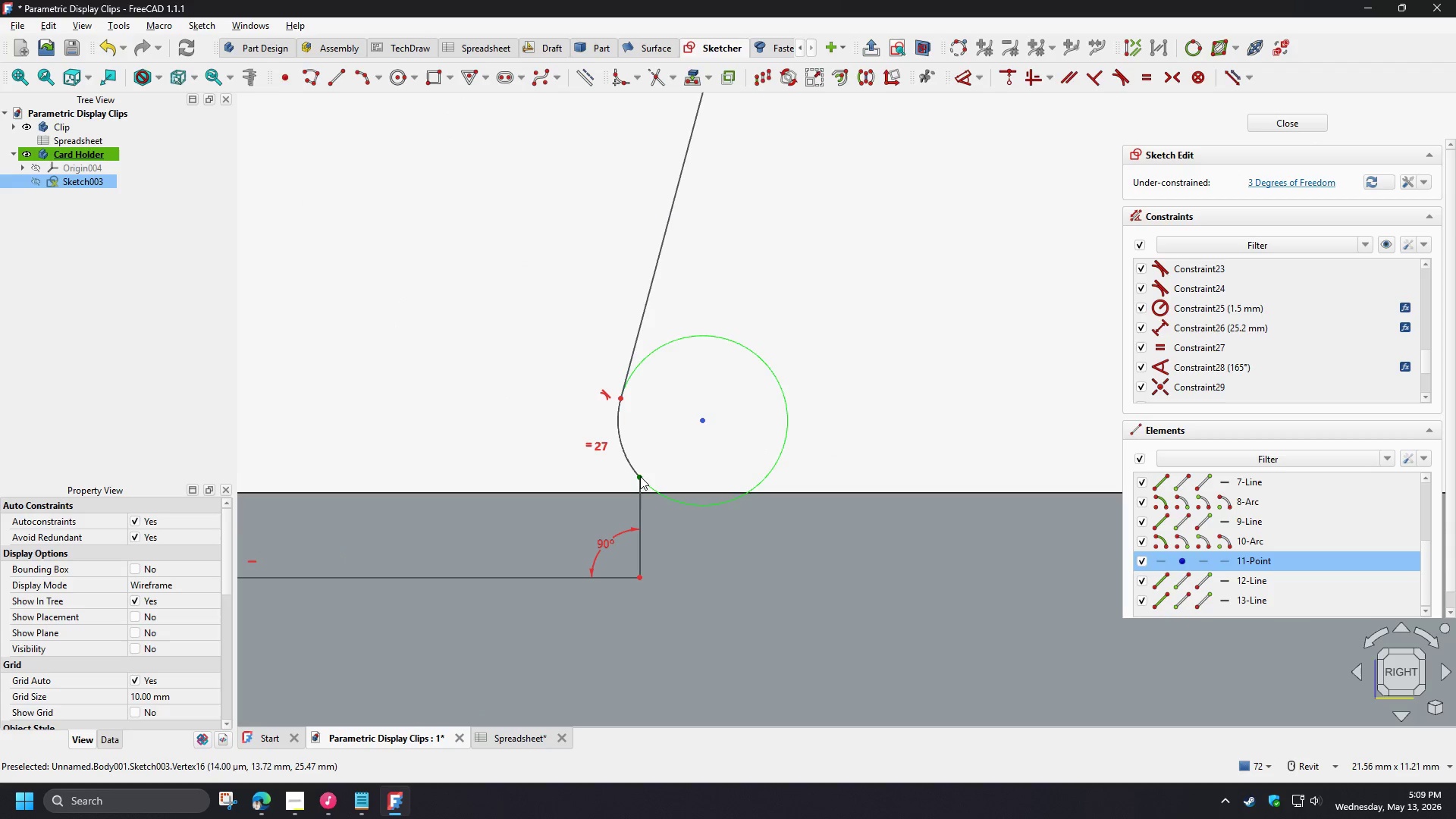 
left_click([639, 476])
 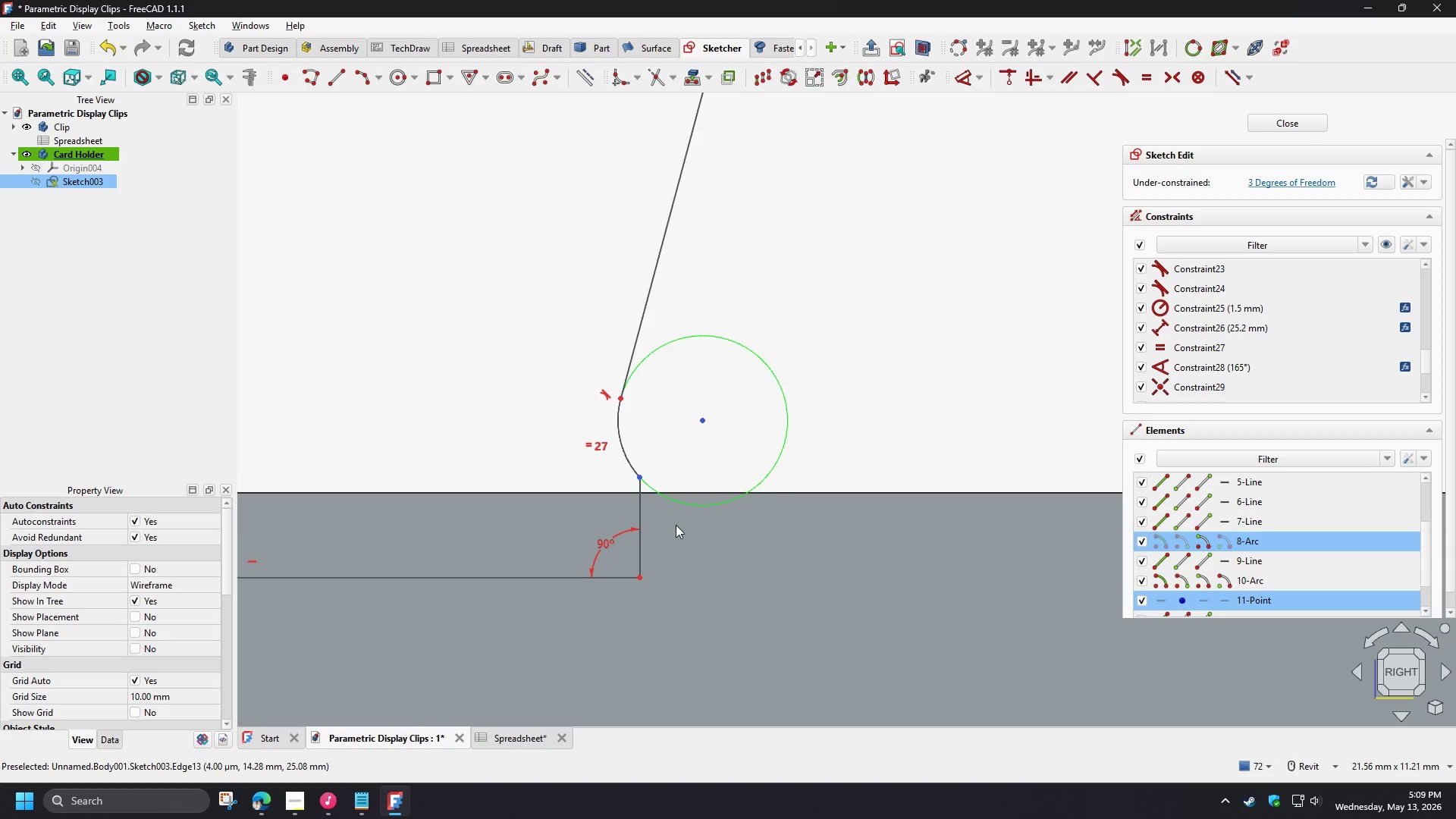 
key(H)
 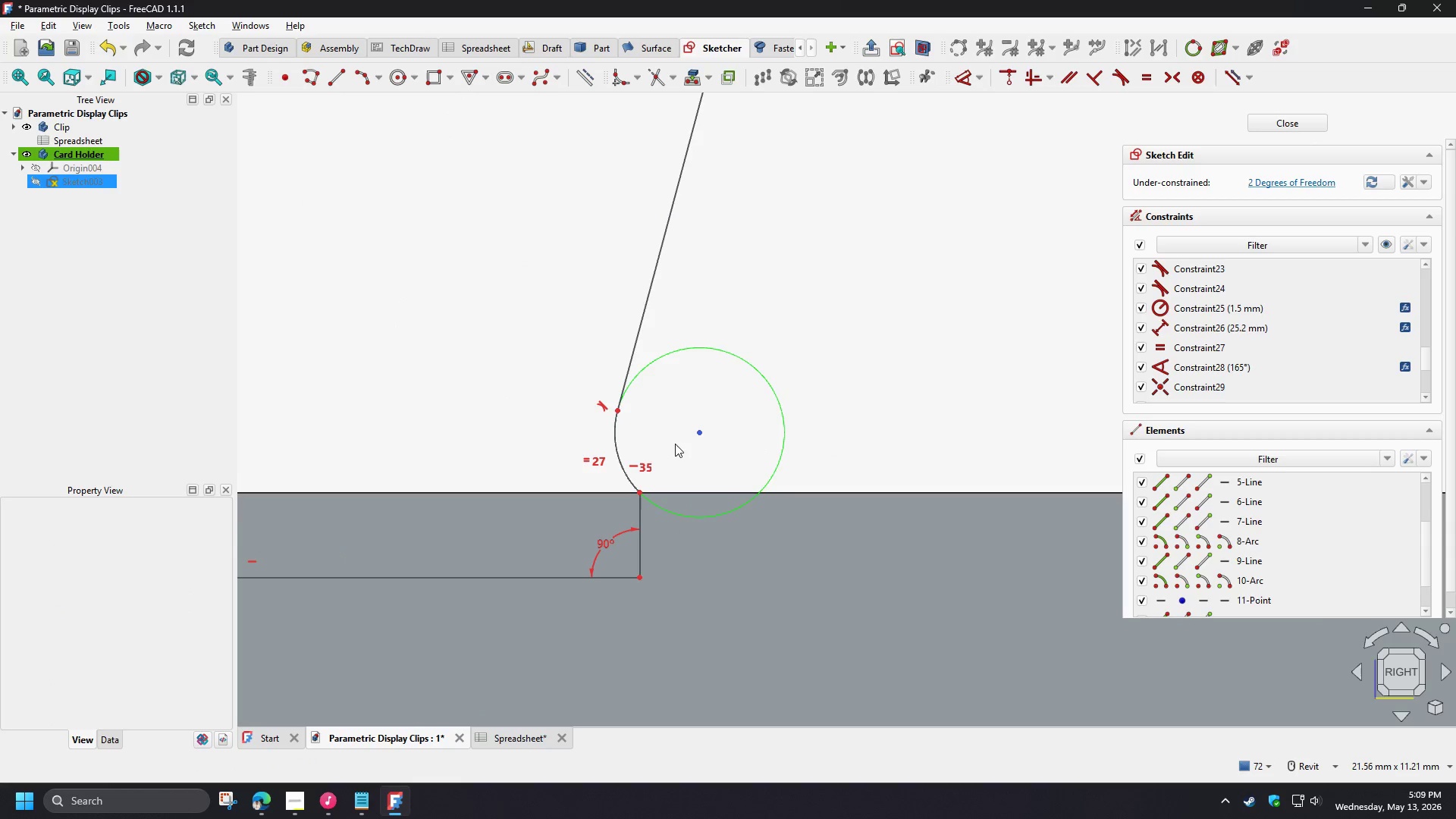 
scroll: coordinate [686, 468], scroll_direction: up, amount: 2.0
 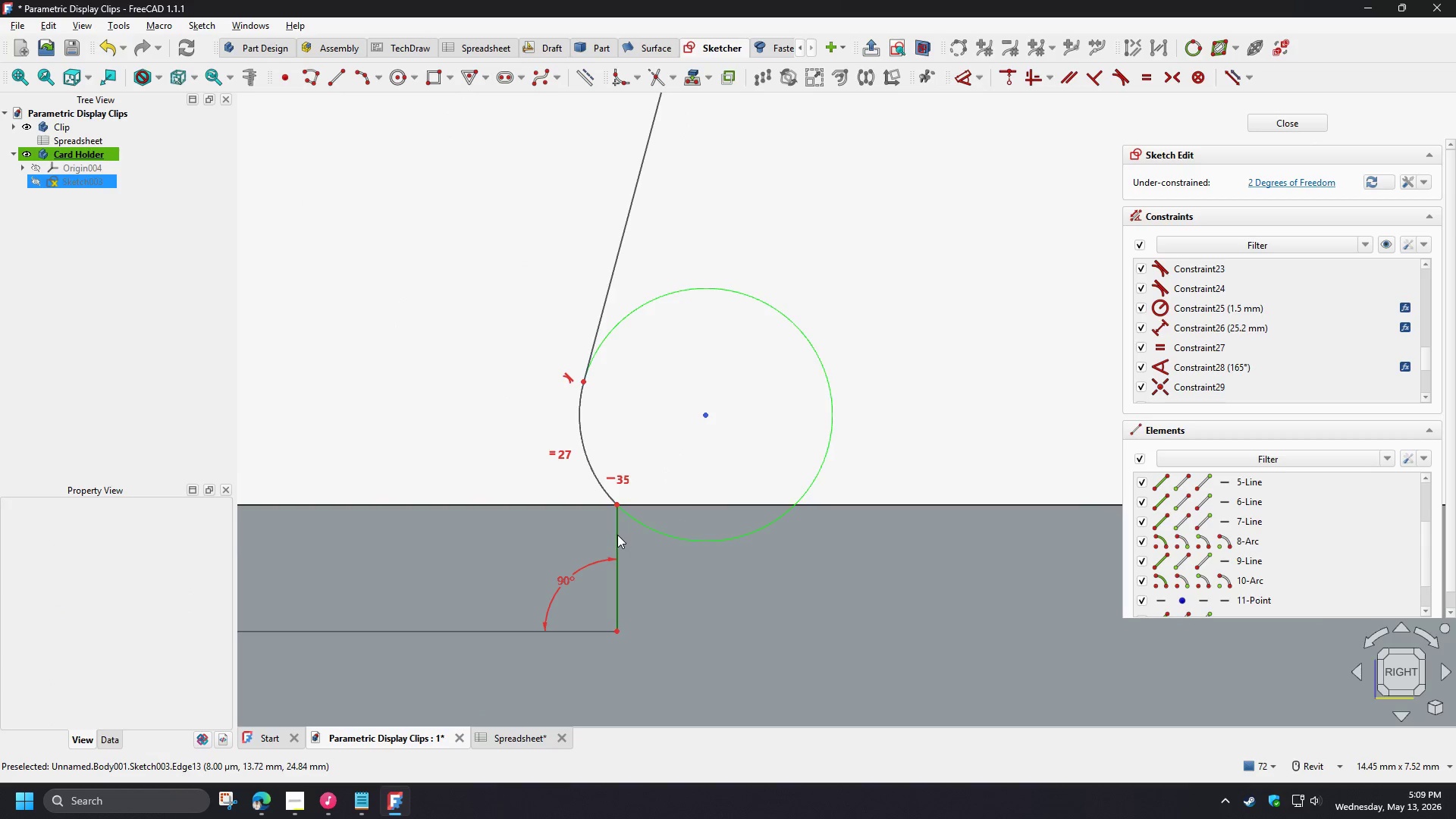 
left_click_drag(start_coordinate=[617, 535], to_coordinate=[720, 544])
 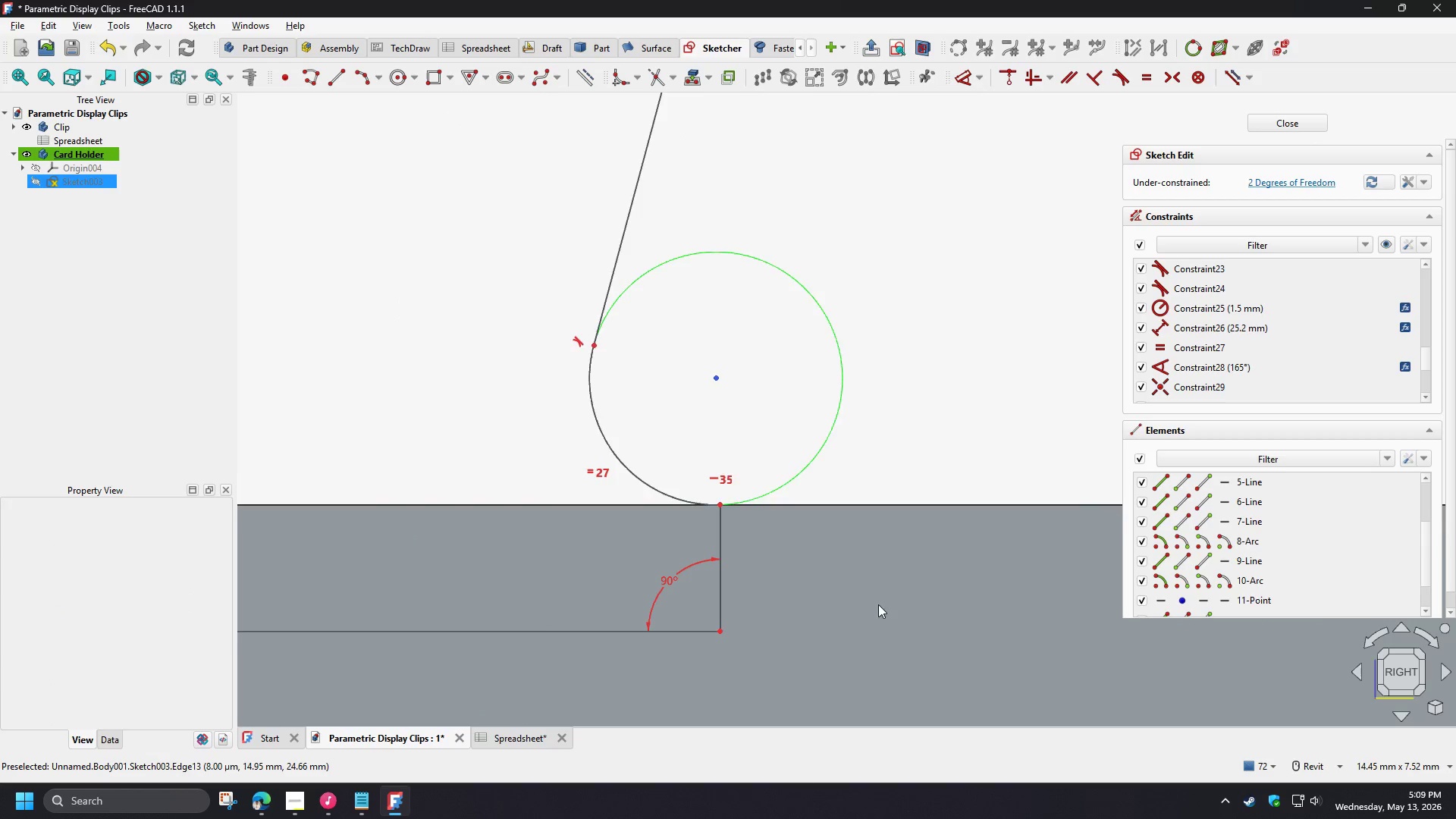 
scroll: coordinate [362, 600], scroll_direction: up, amount: 5.0
 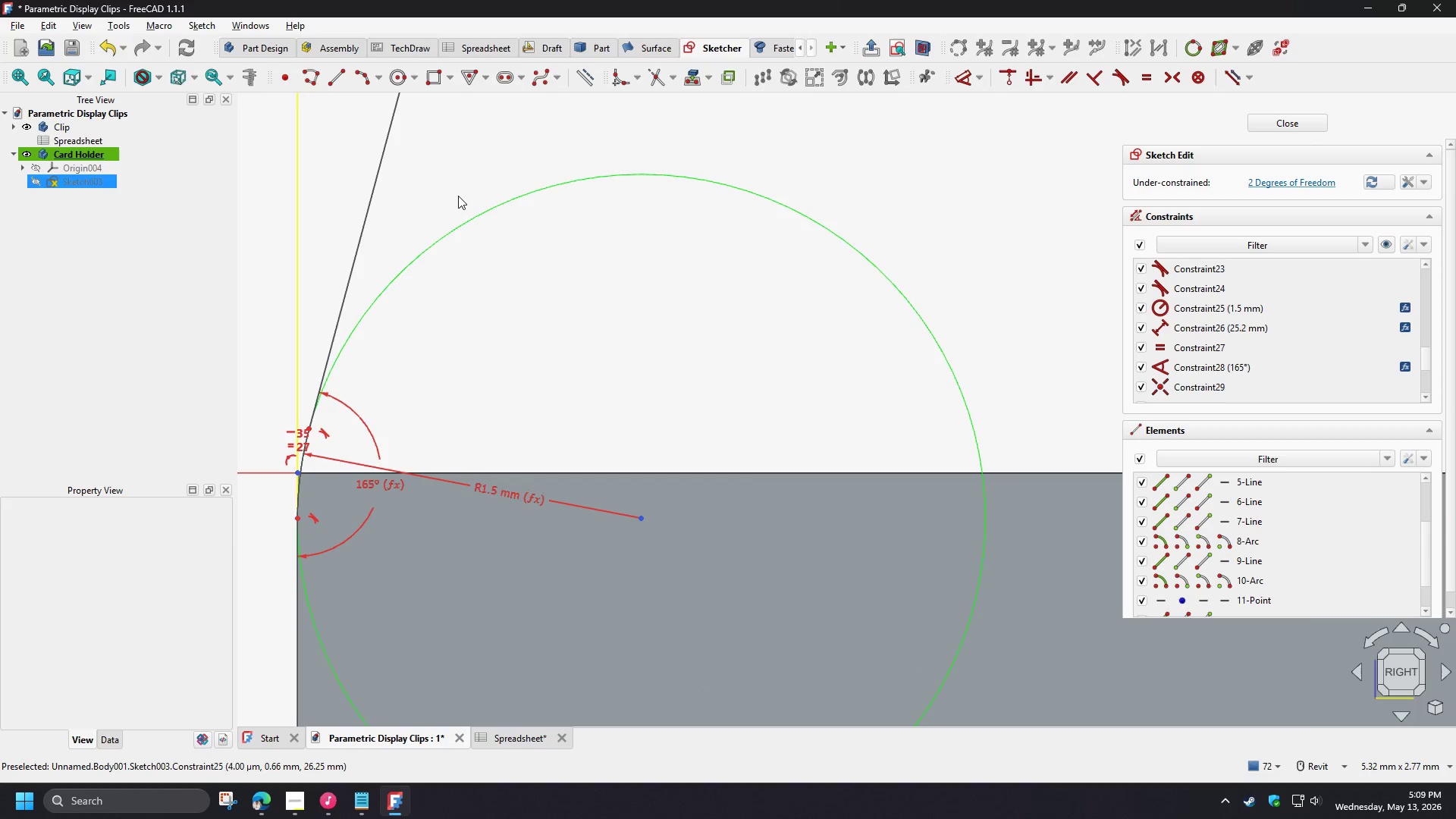 
left_click([334, 80])
 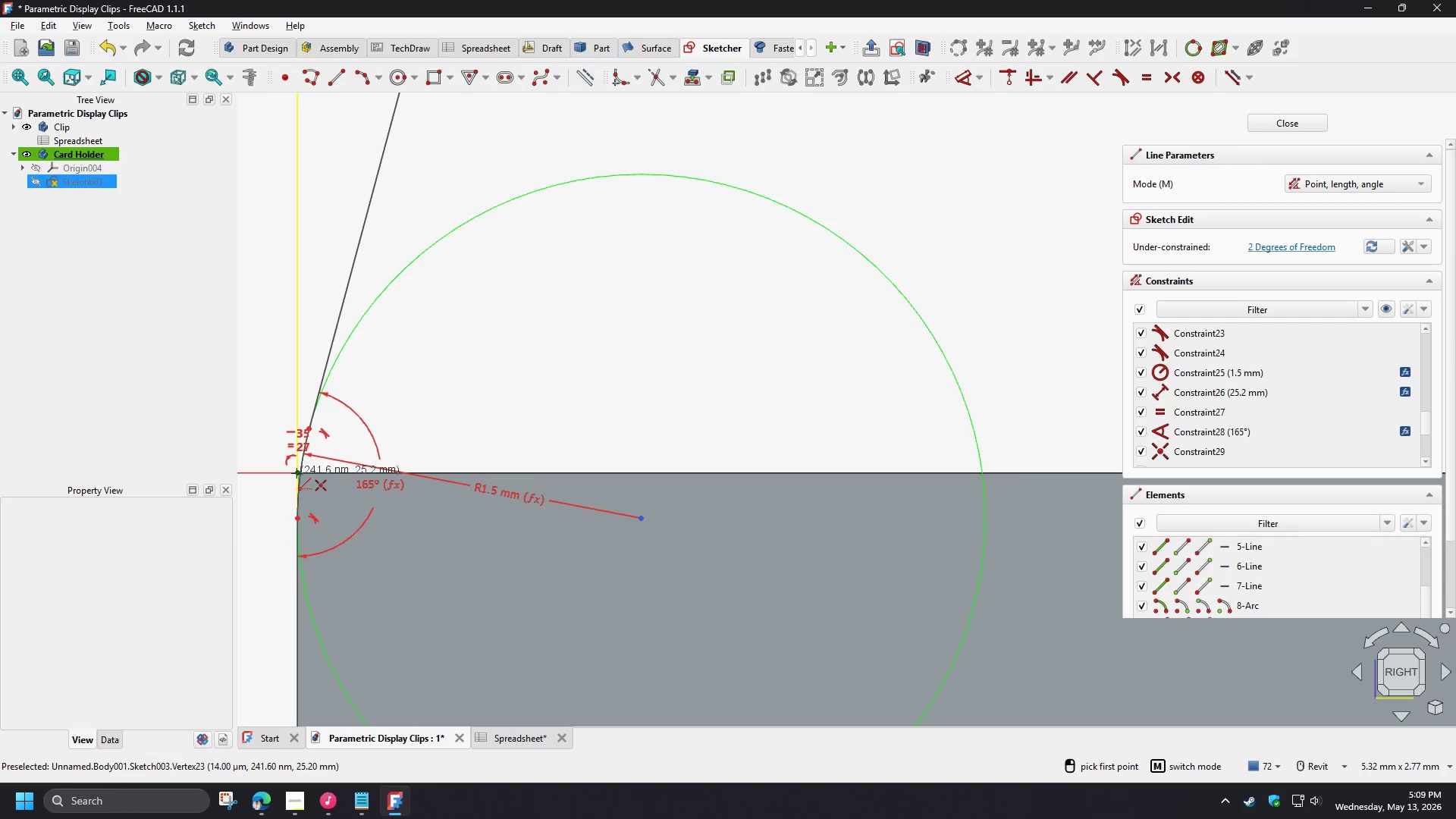 
left_click([297, 472])
 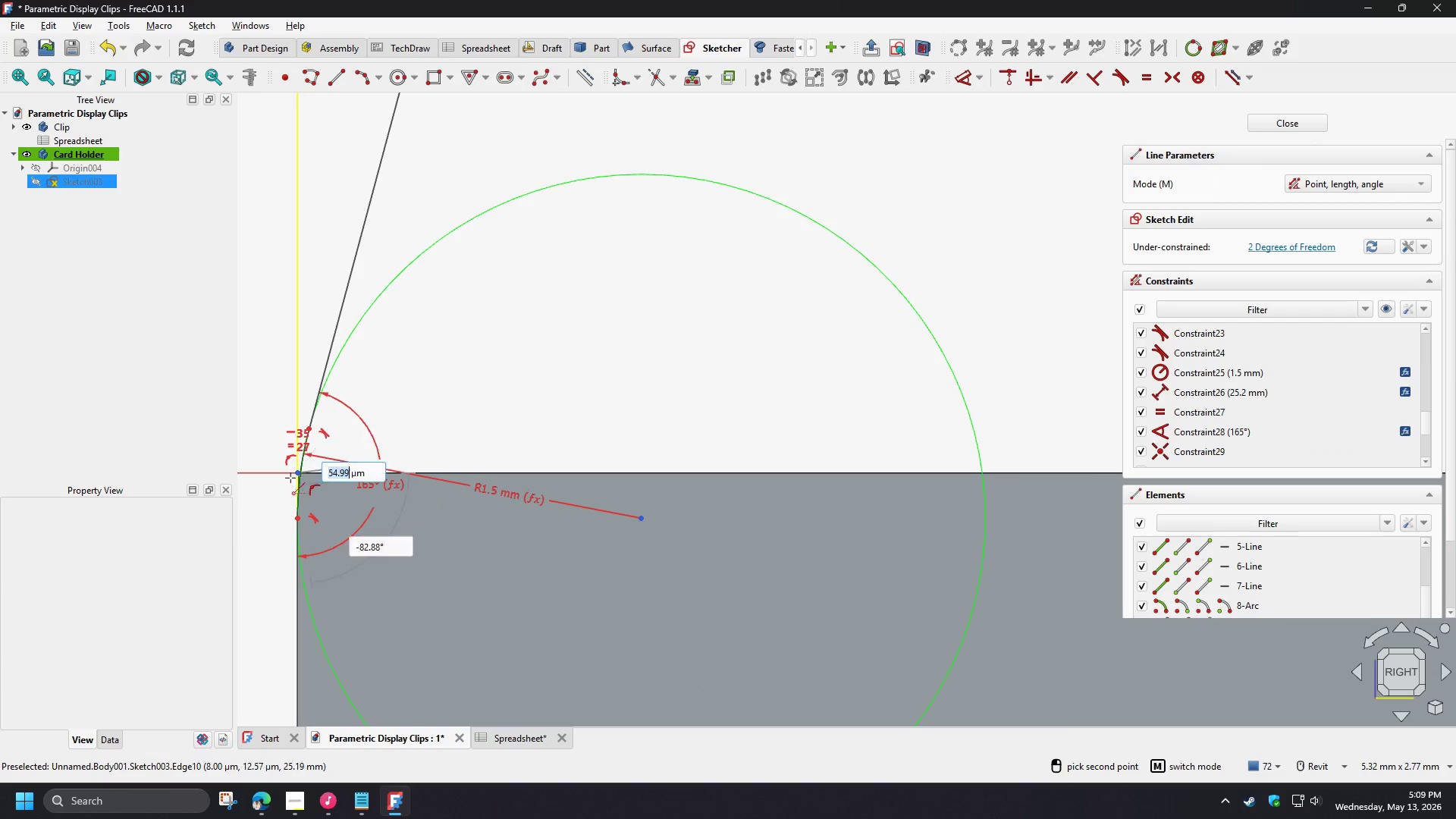 
scroll: coordinate [282, 456], scroll_direction: down, amount: 7.0
 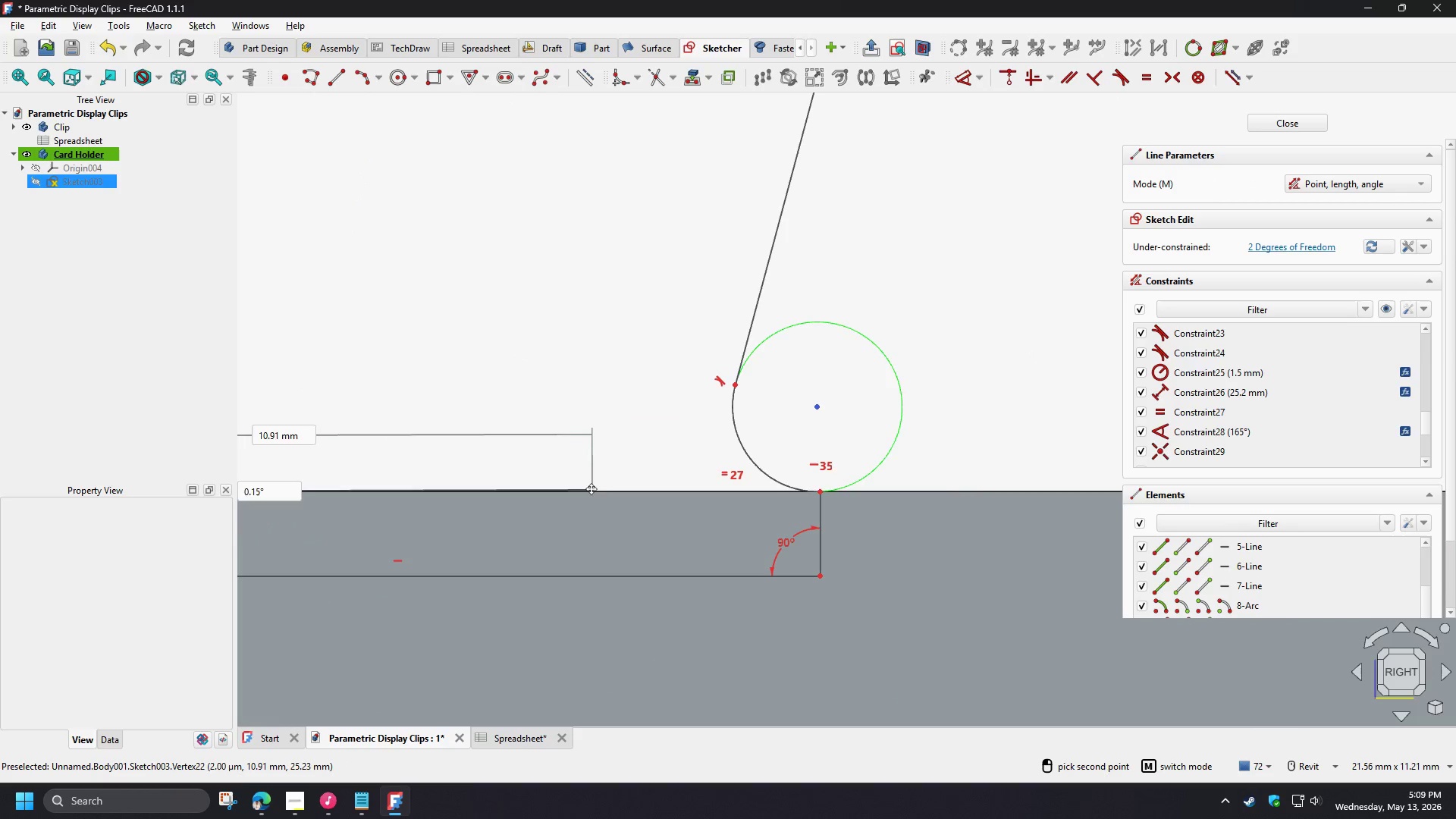 
scroll: coordinate [830, 504], scroll_direction: up, amount: 3.0
 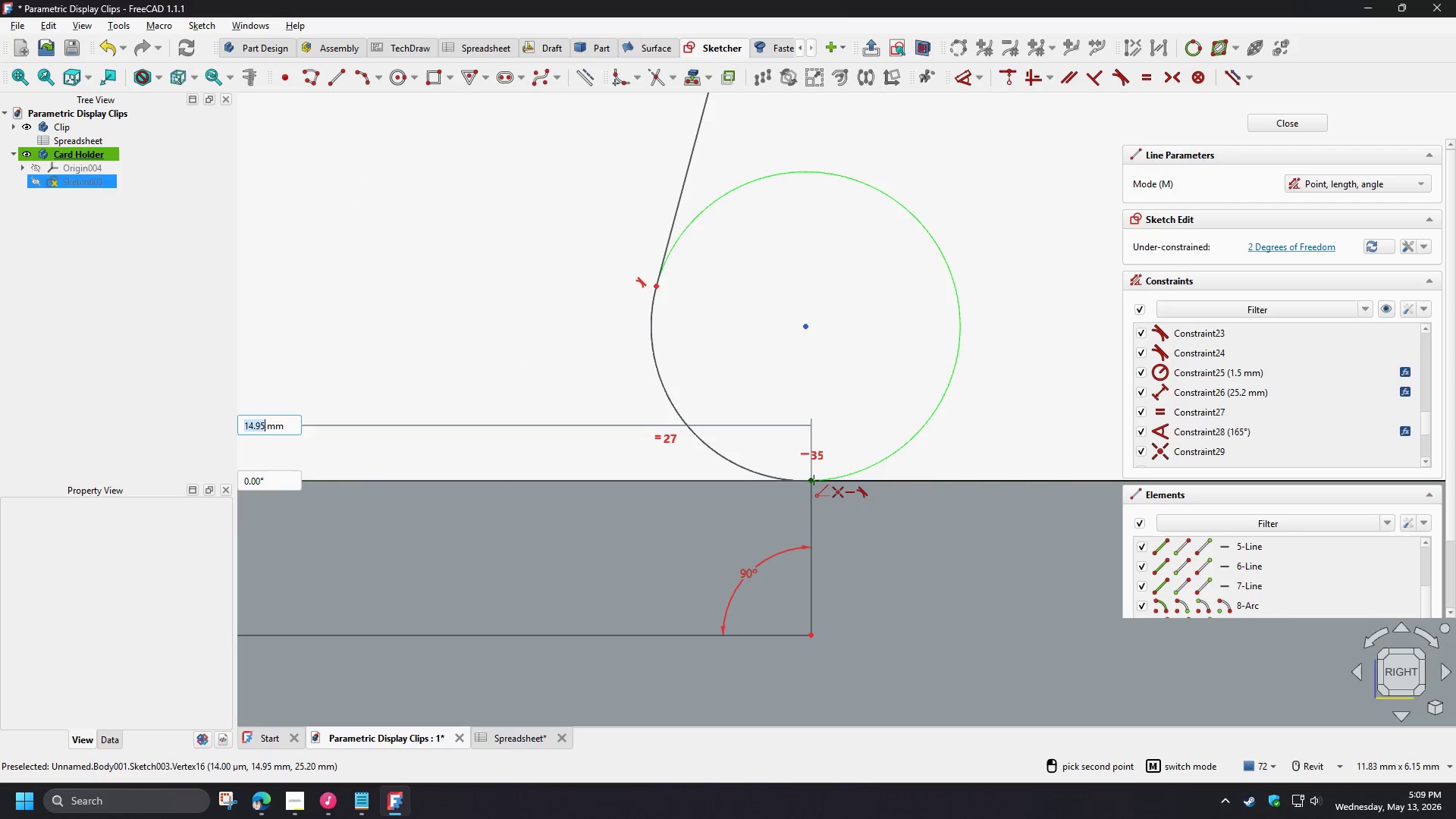 
left_click([813, 479])
 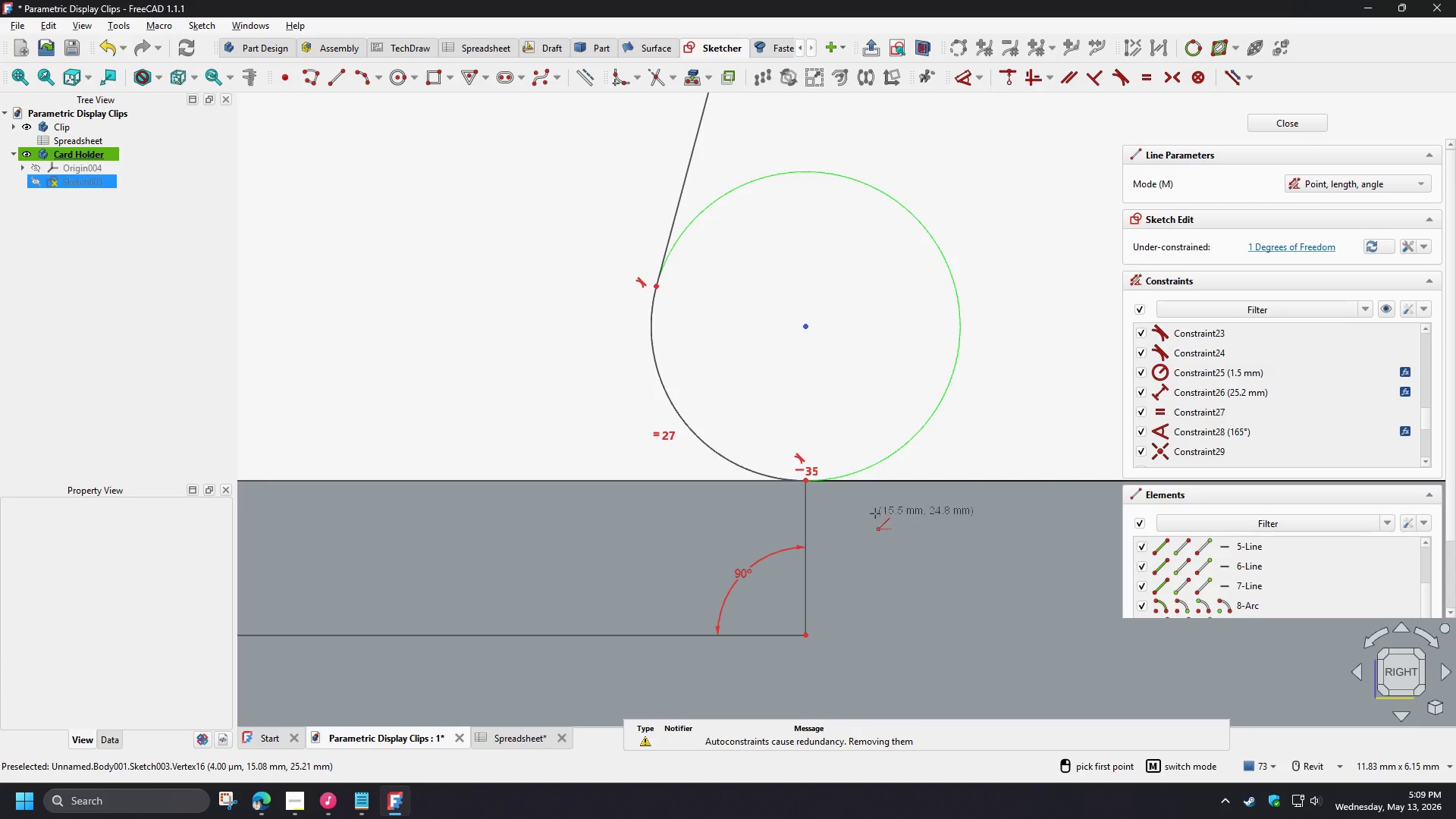 
scroll: coordinate [805, 493], scroll_direction: down, amount: 6.0
 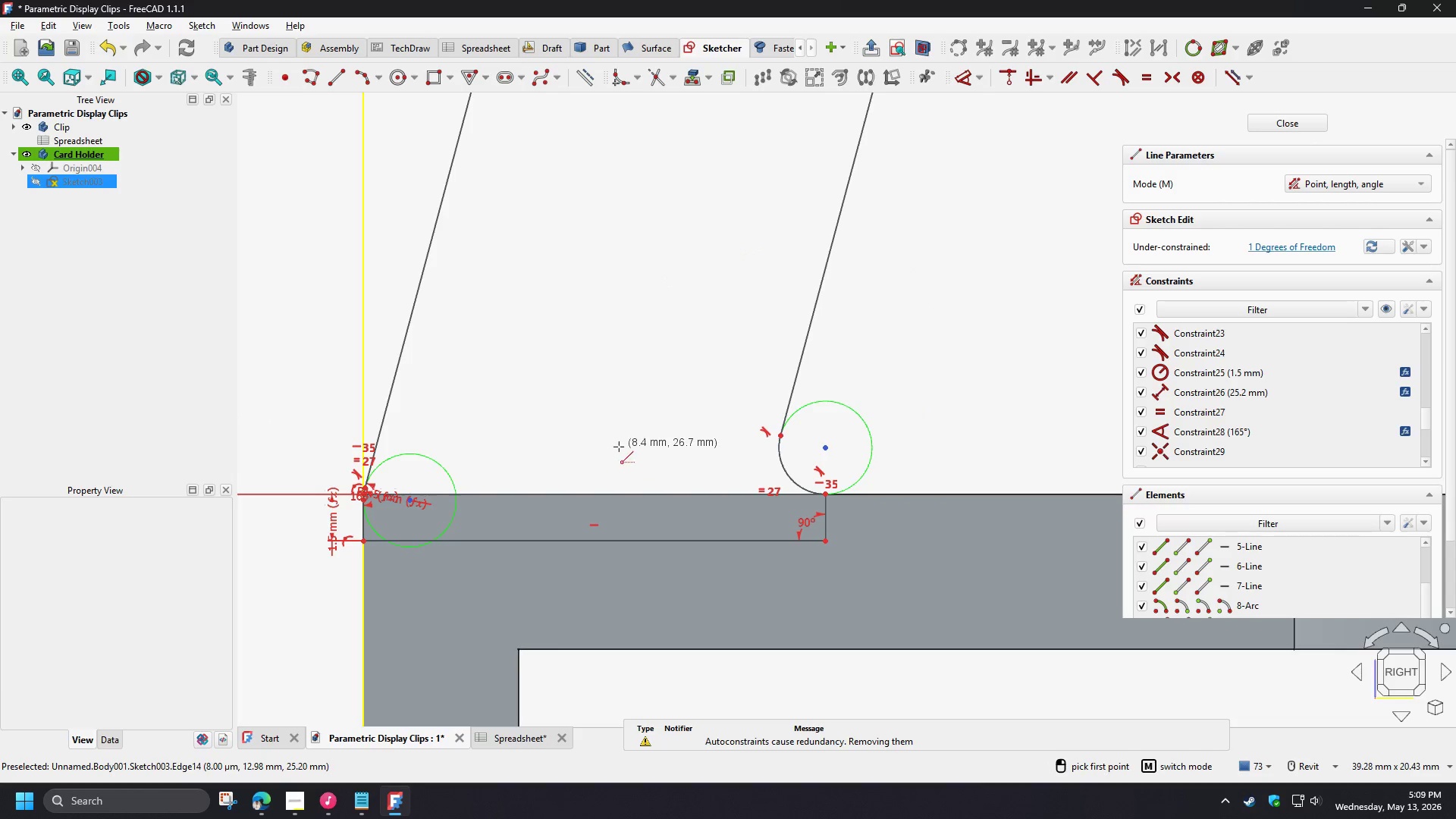 
right_click([619, 447])
 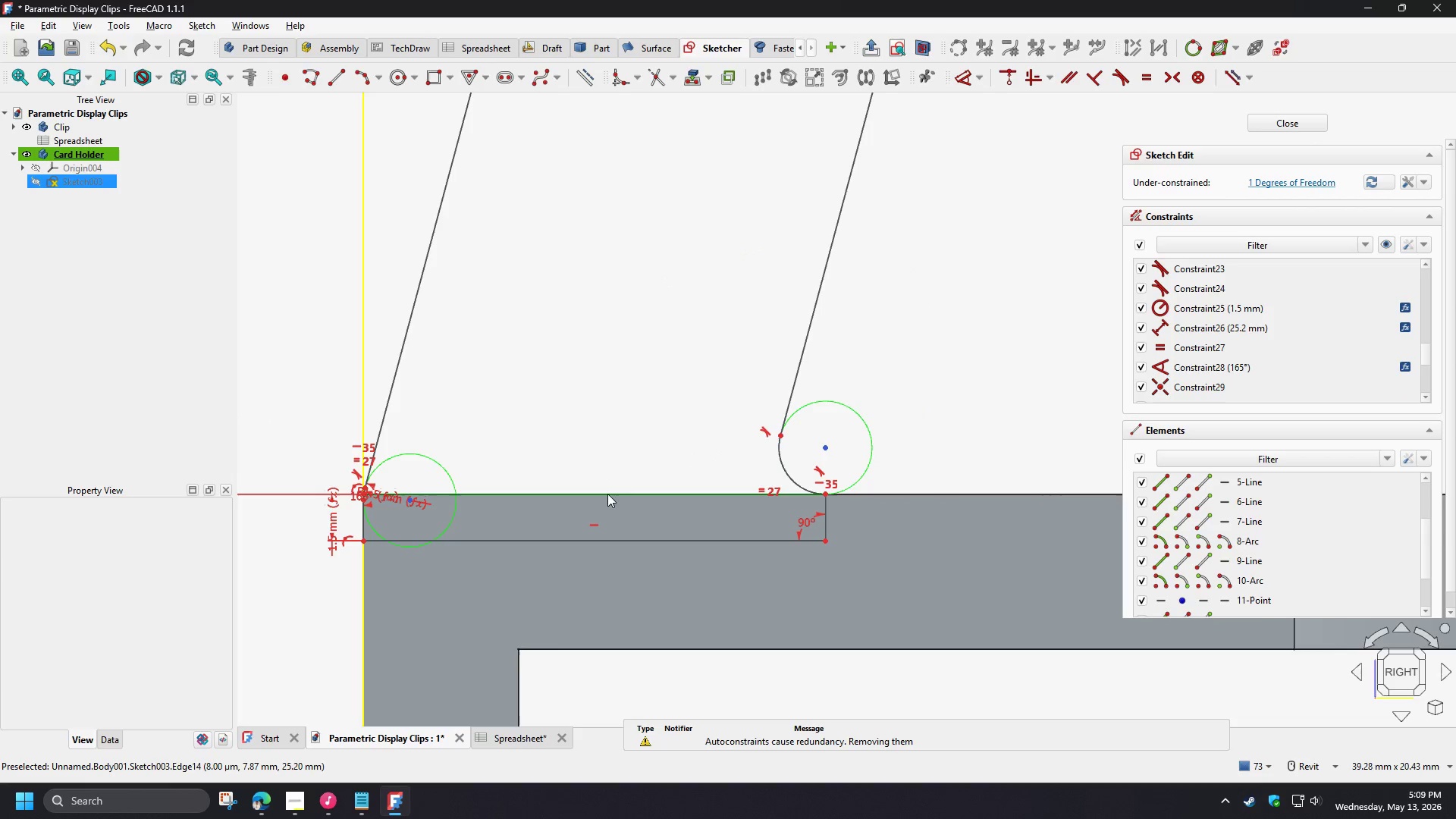 
left_click([607, 494])
 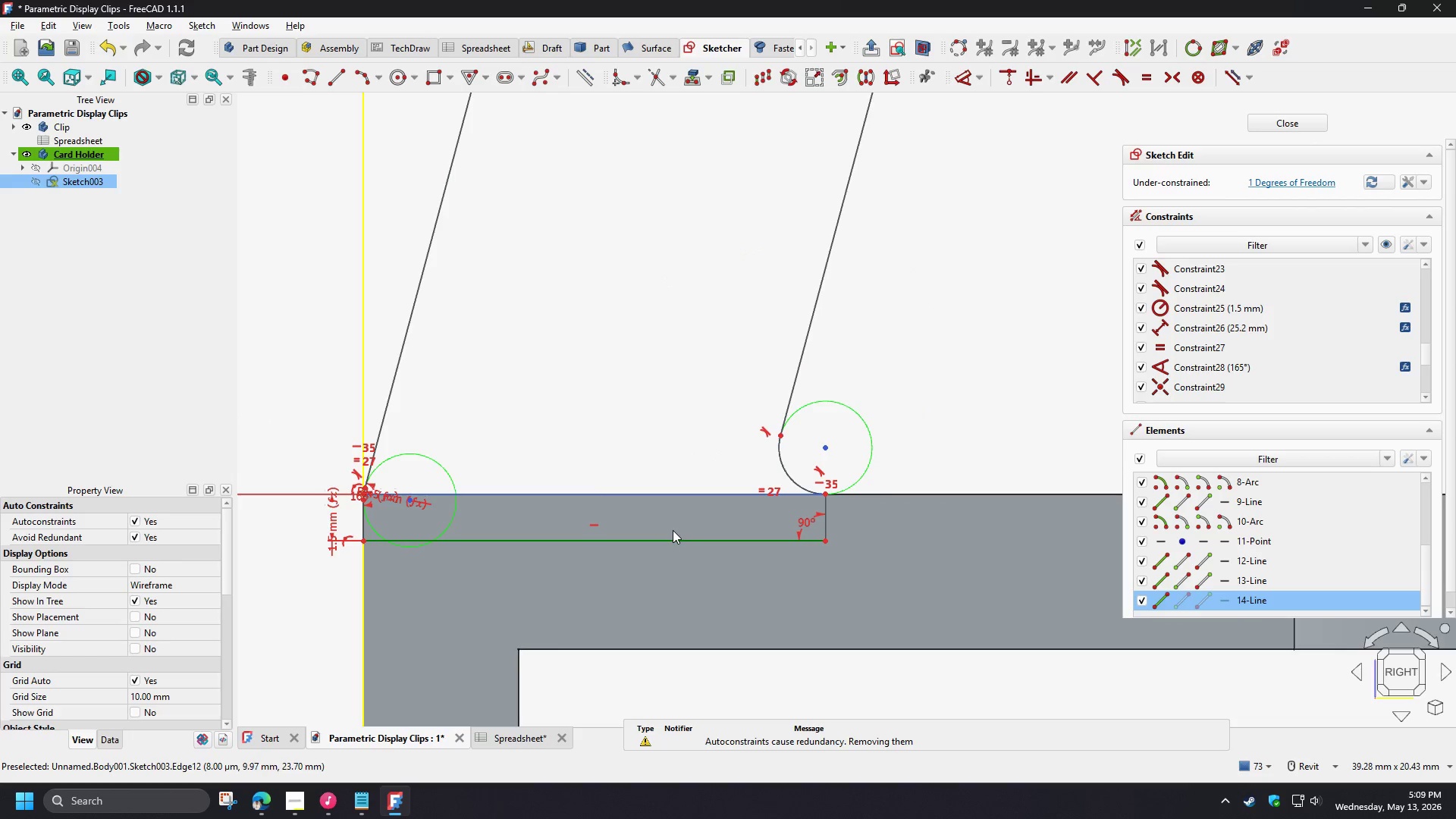 
scroll: coordinate [720, 515], scroll_direction: up, amount: 6.0
 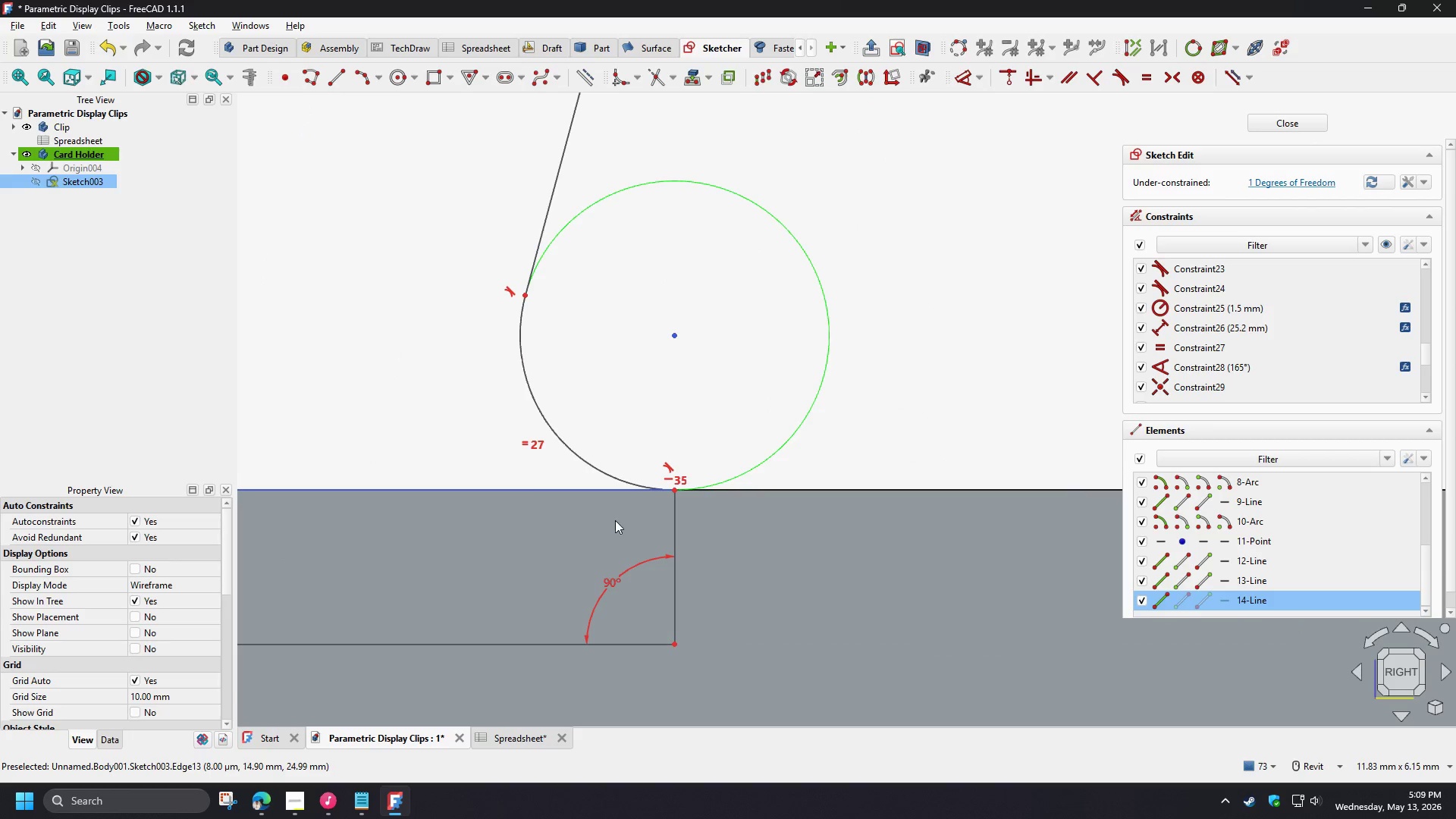 
left_click([566, 531])
 